 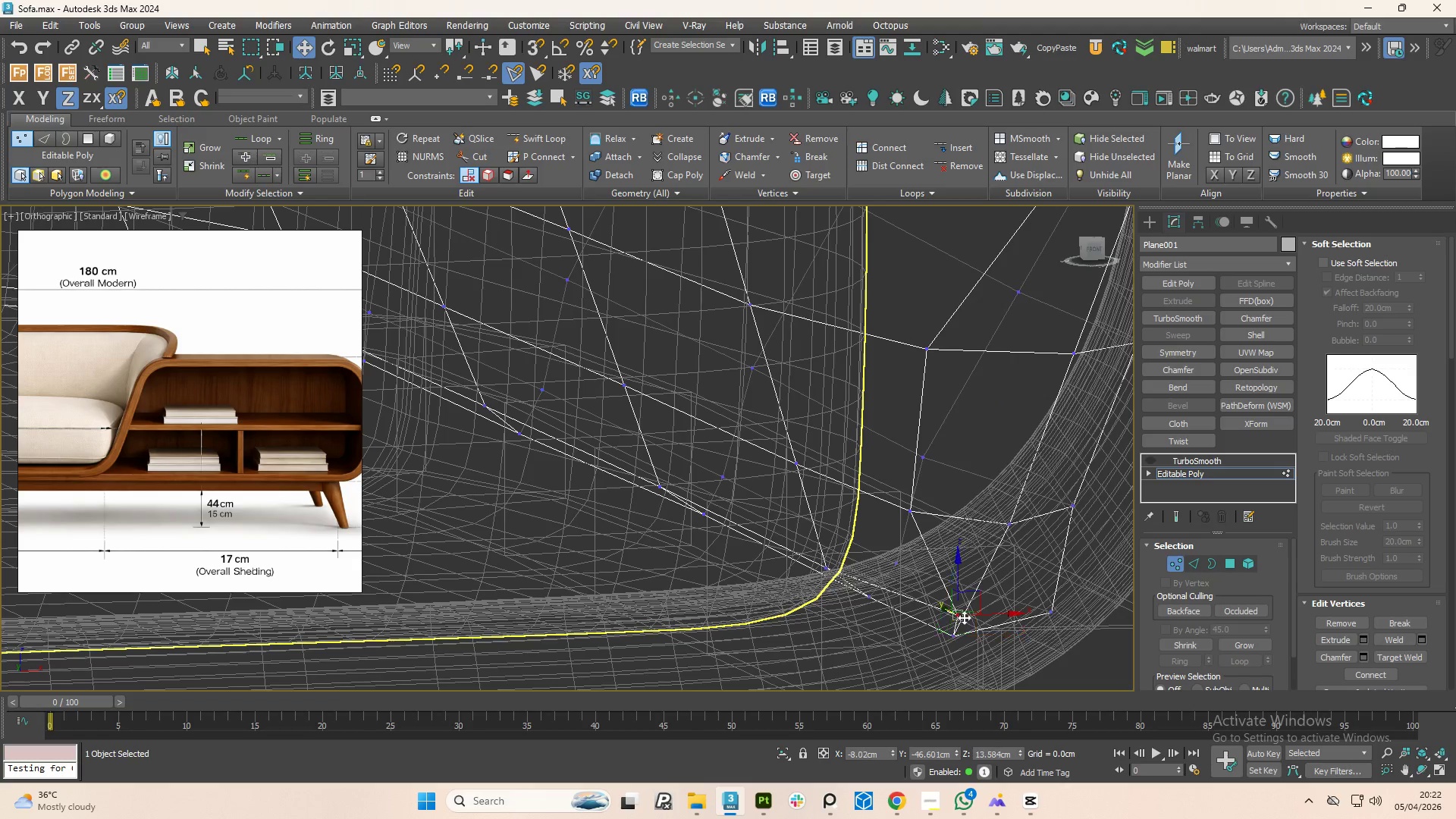 
left_click_drag(start_coordinate=[991, 612], to_coordinate=[959, 612])
 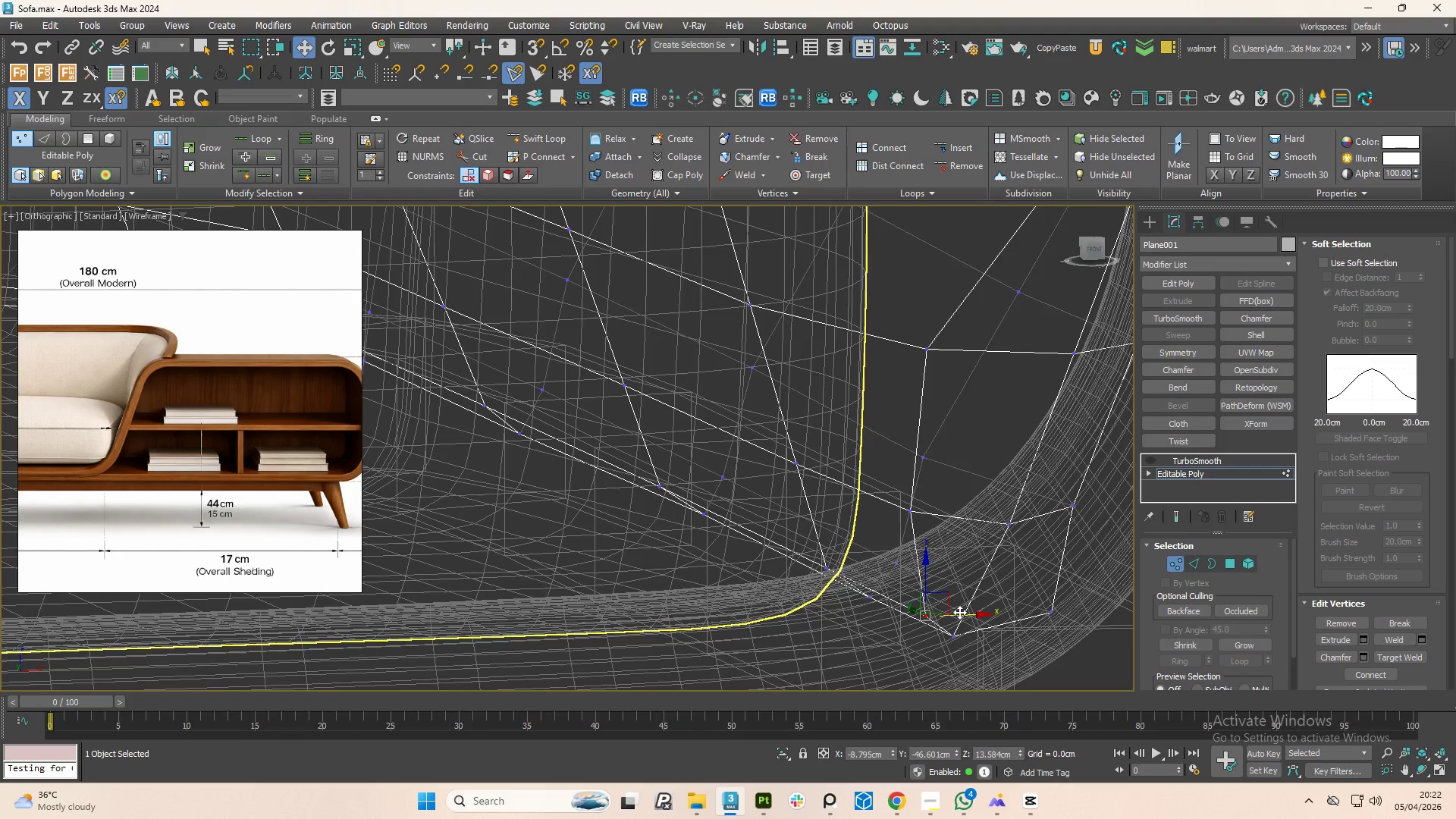 
key(F3)
 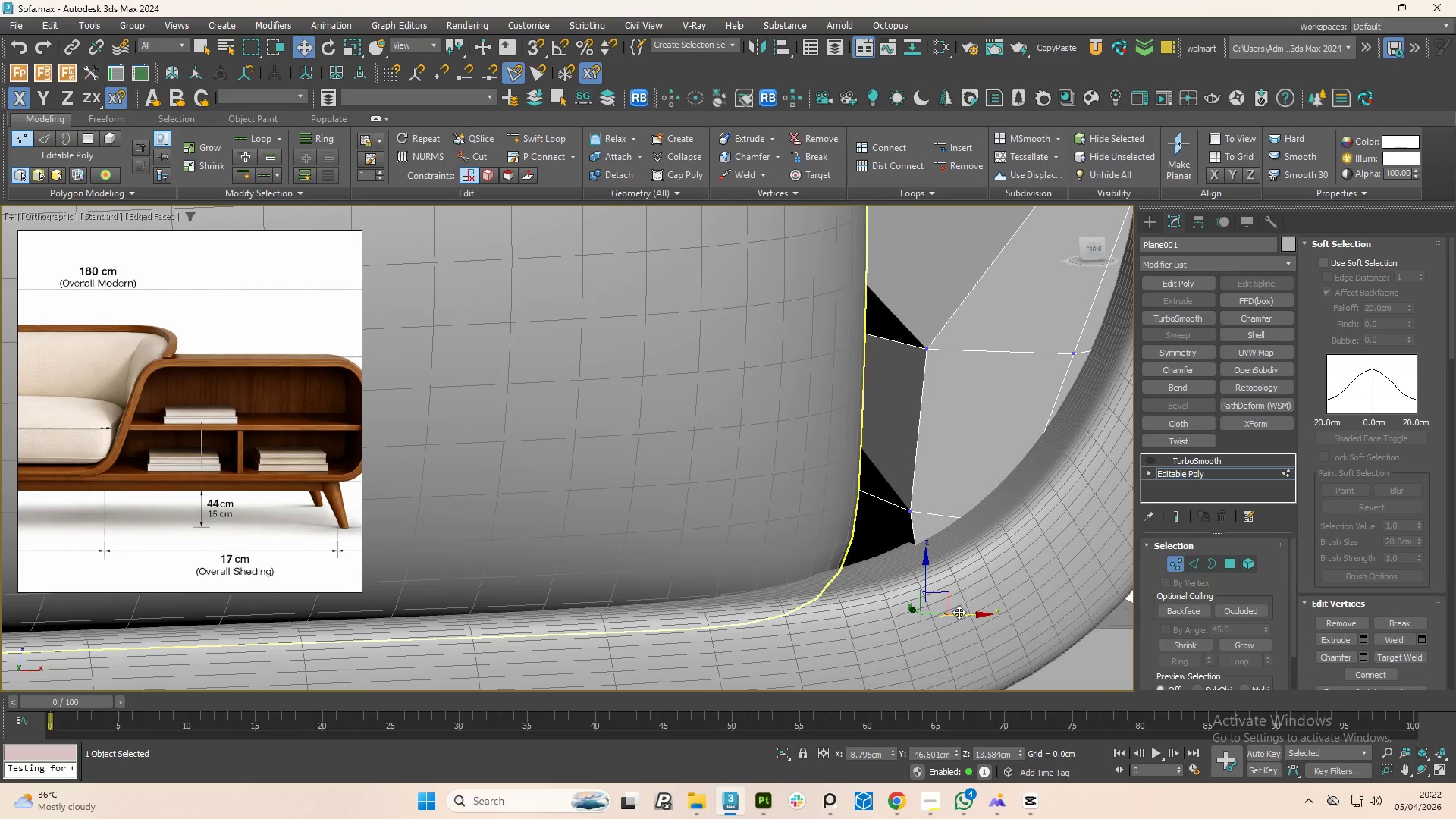 
hold_key(key=AltLeft, duration=0.94)
 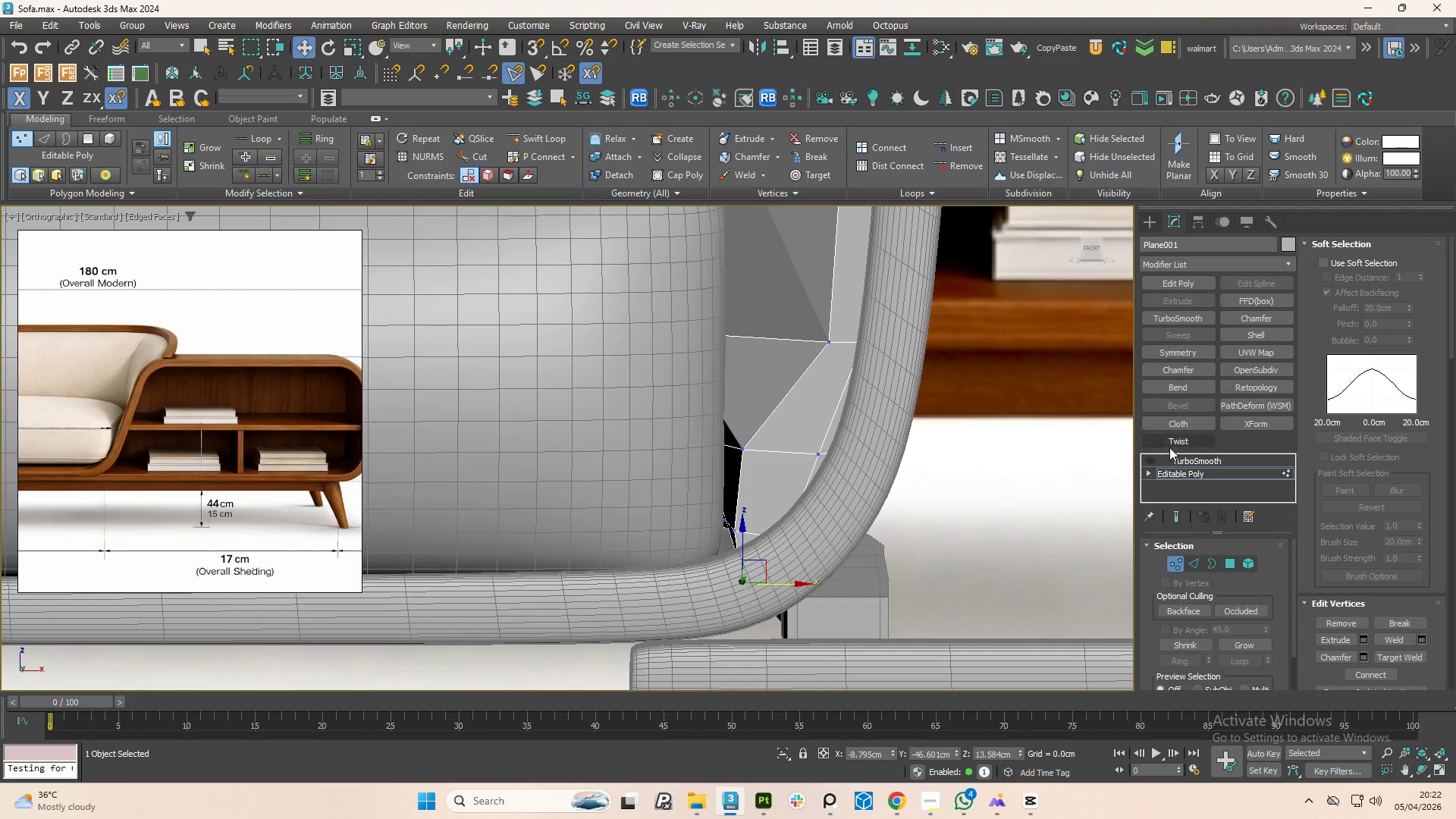 
scroll: coordinate [959, 612], scroll_direction: down, amount: 2.0
 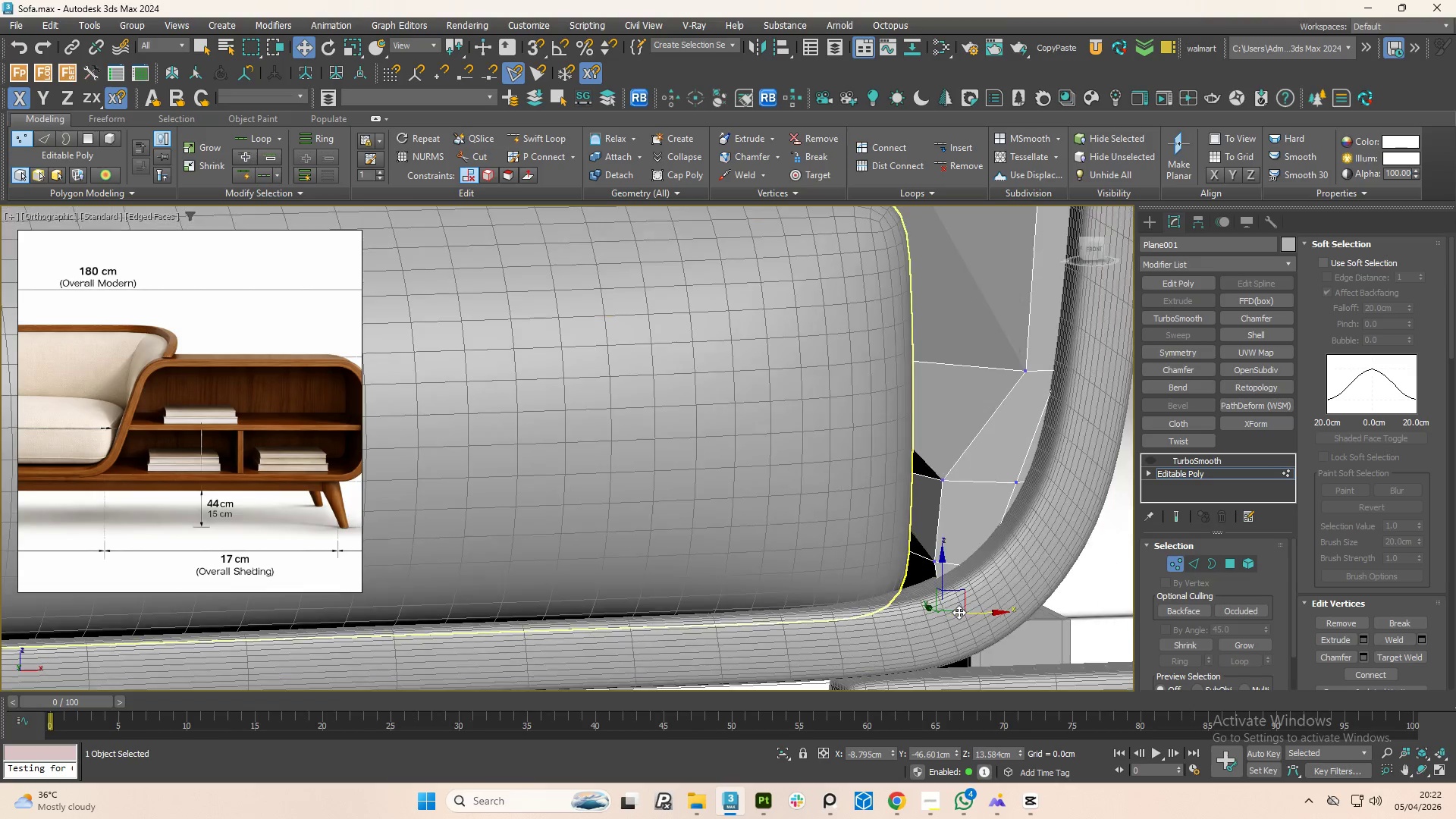 
left_click([1149, 463])
 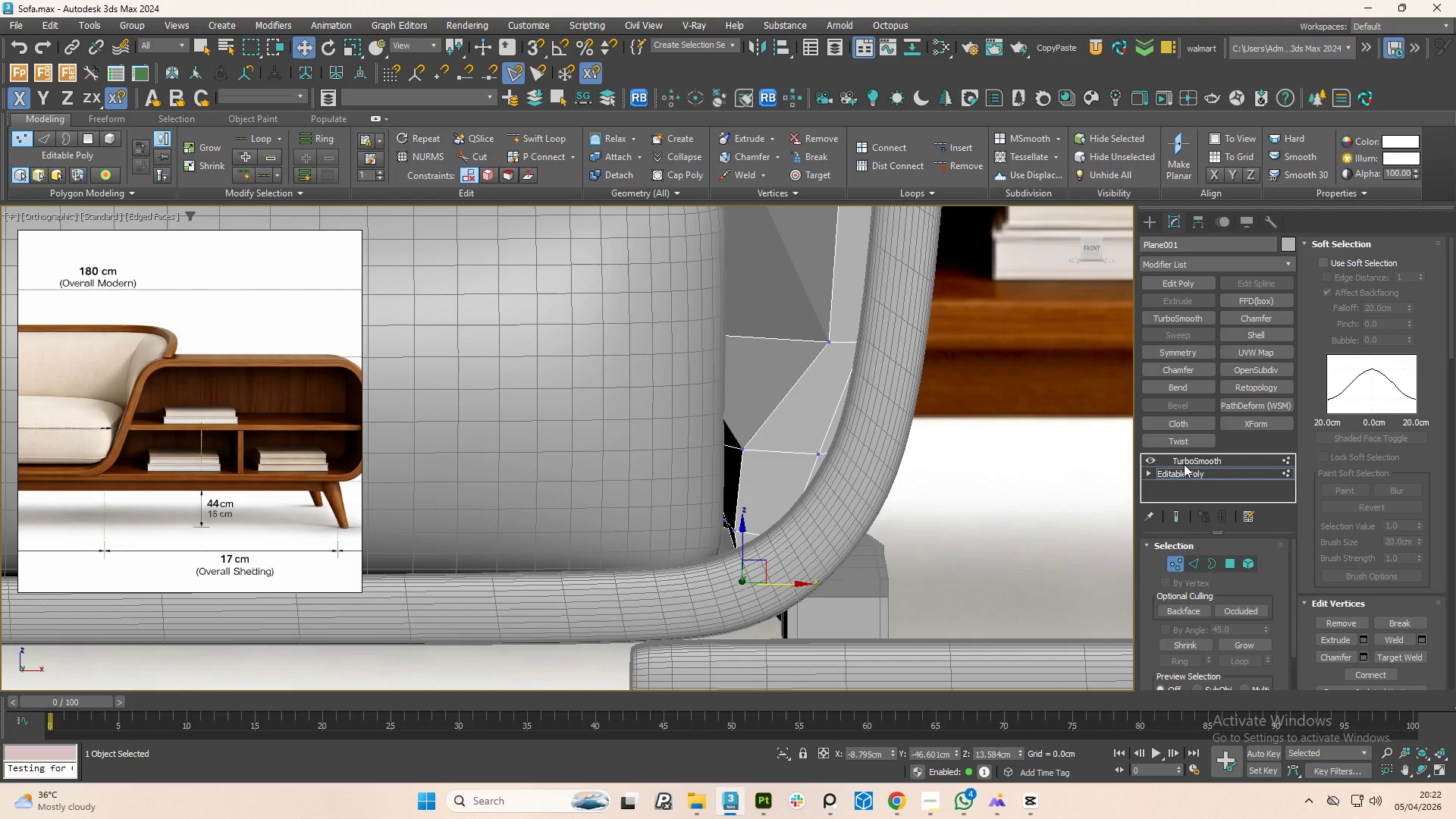 
left_click([1184, 464])
 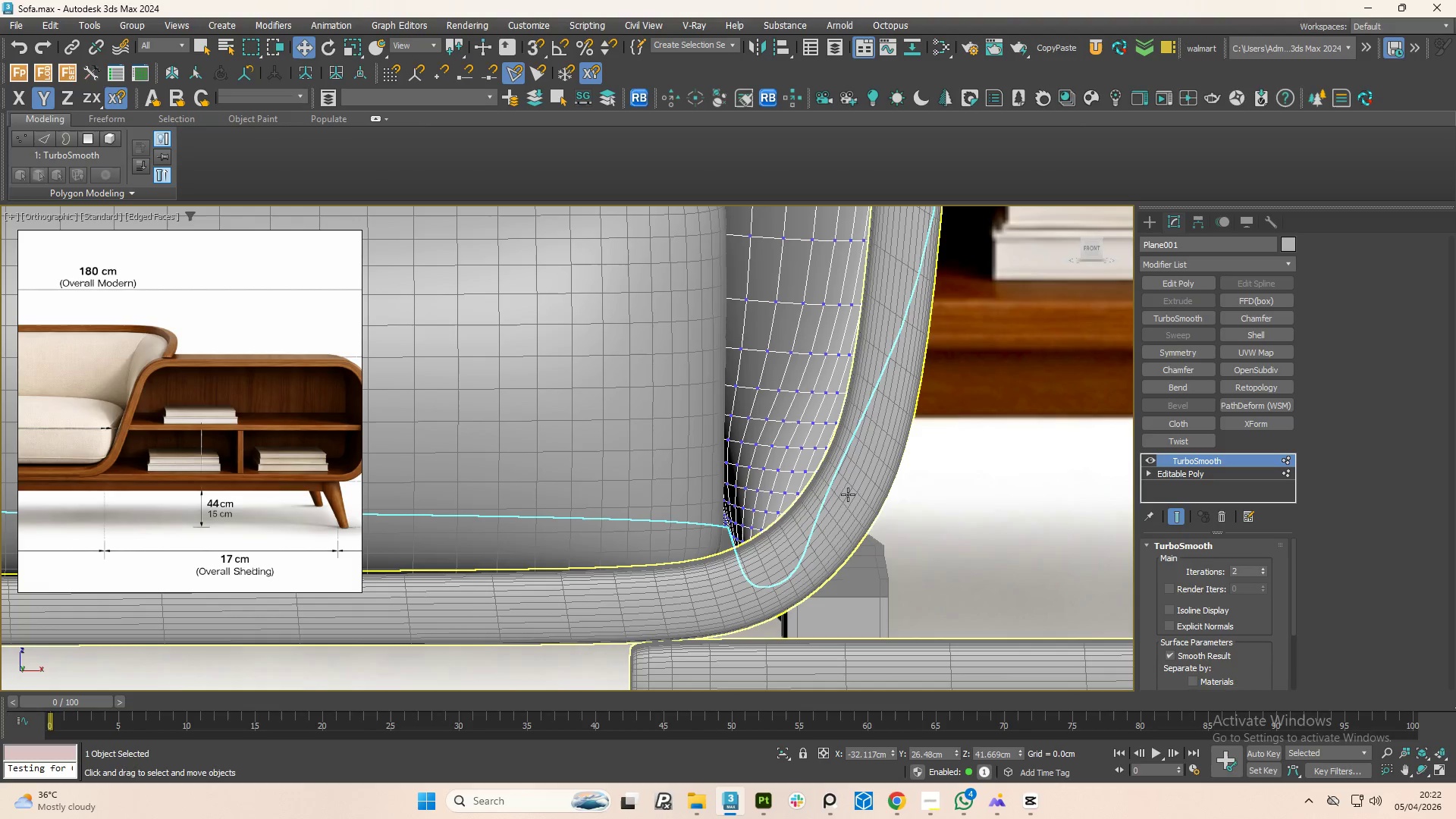 
left_click([758, 593])
 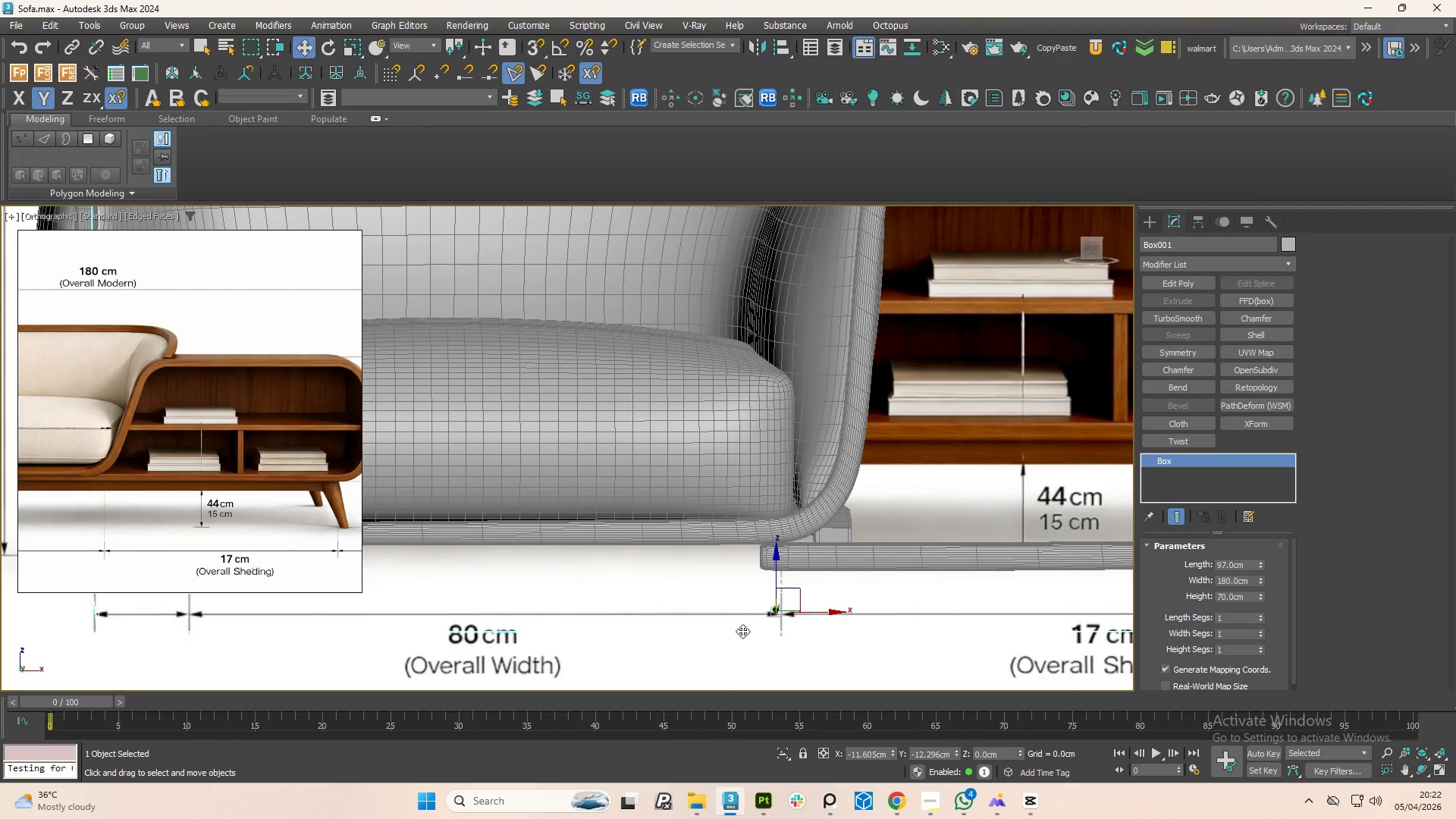 
scroll: coordinate [846, 651], scroll_direction: down, amount: 4.0
 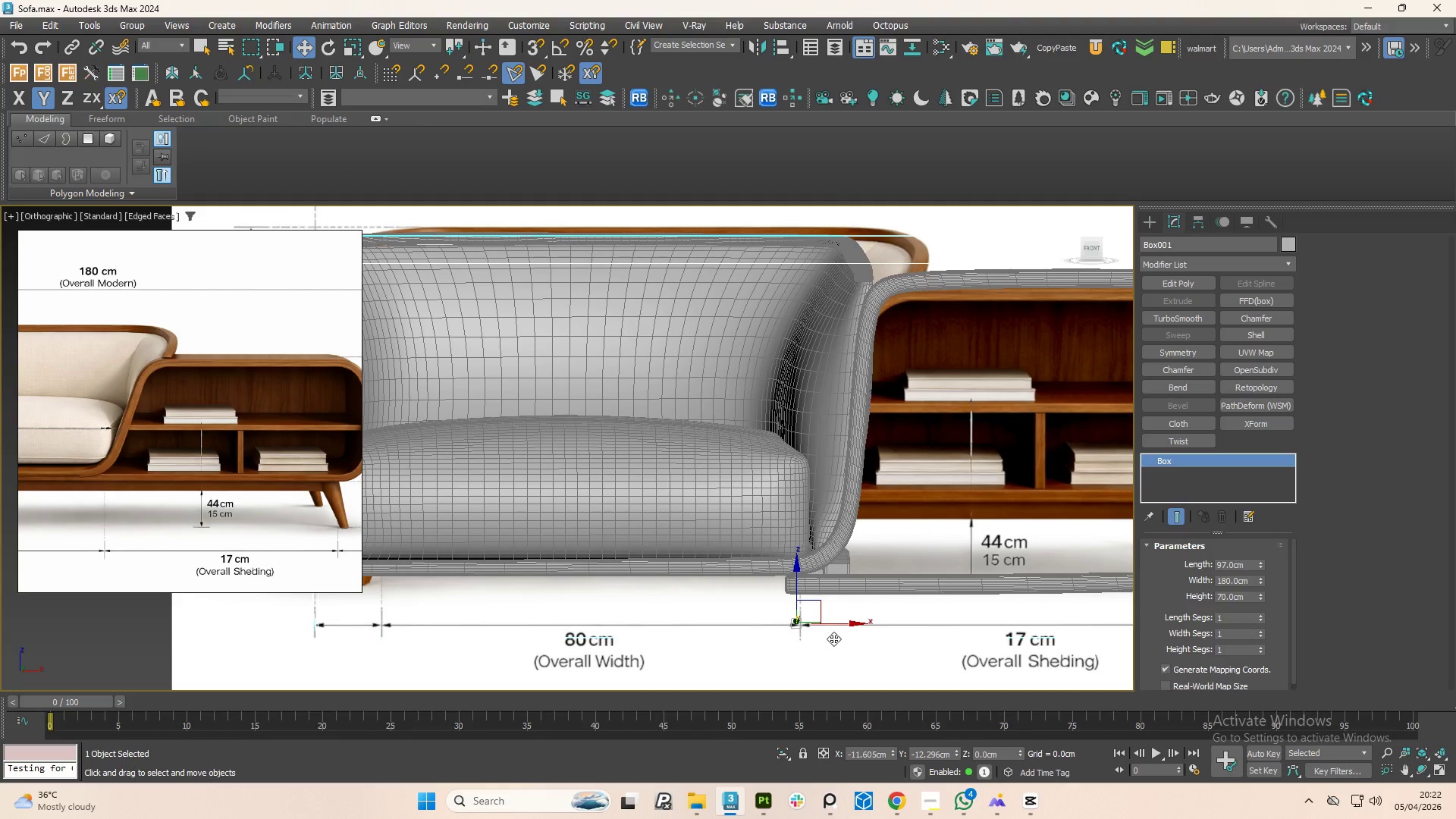 
key(F4)
 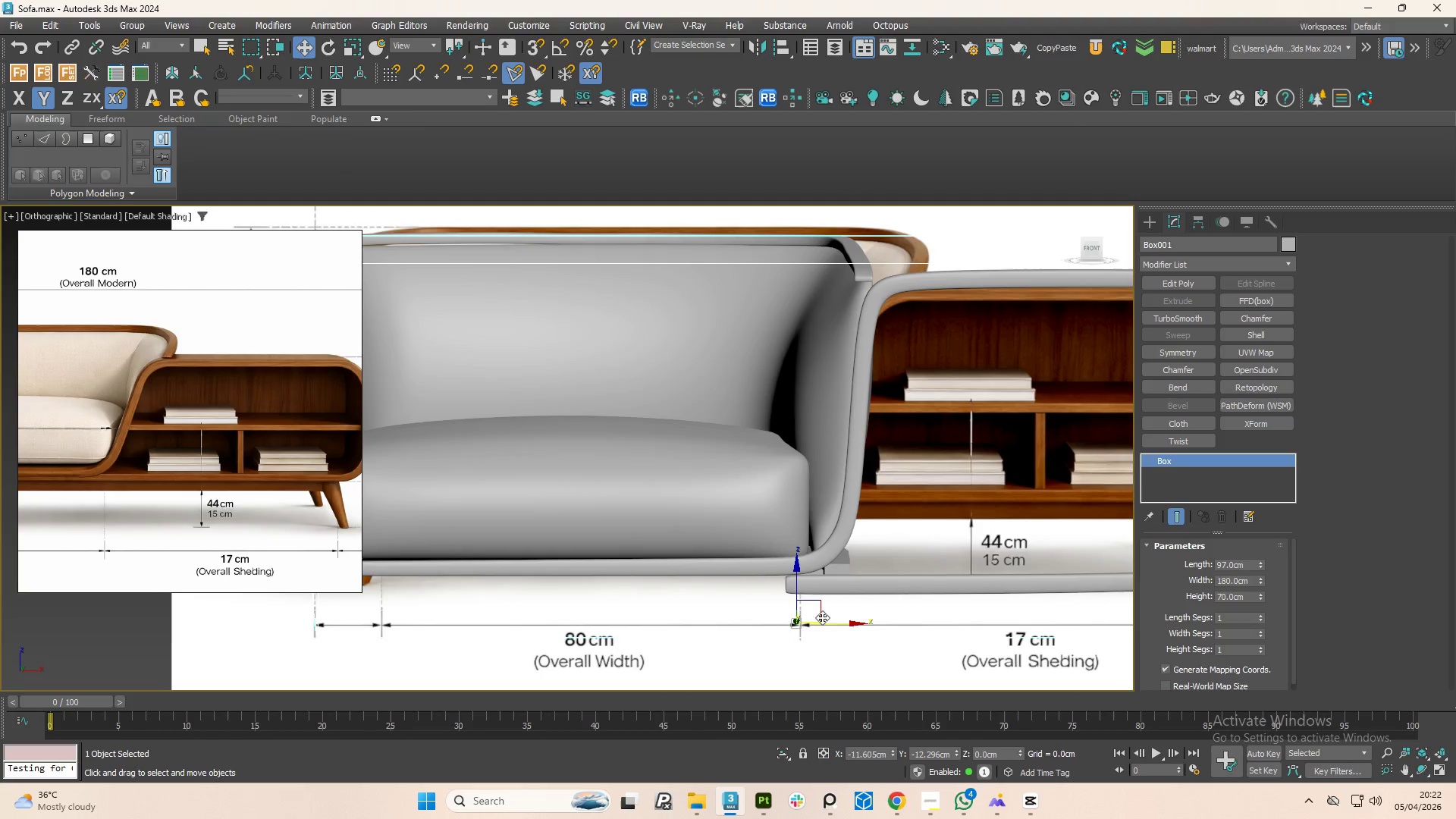 
scroll: coordinate [871, 626], scroll_direction: down, amount: 2.0
 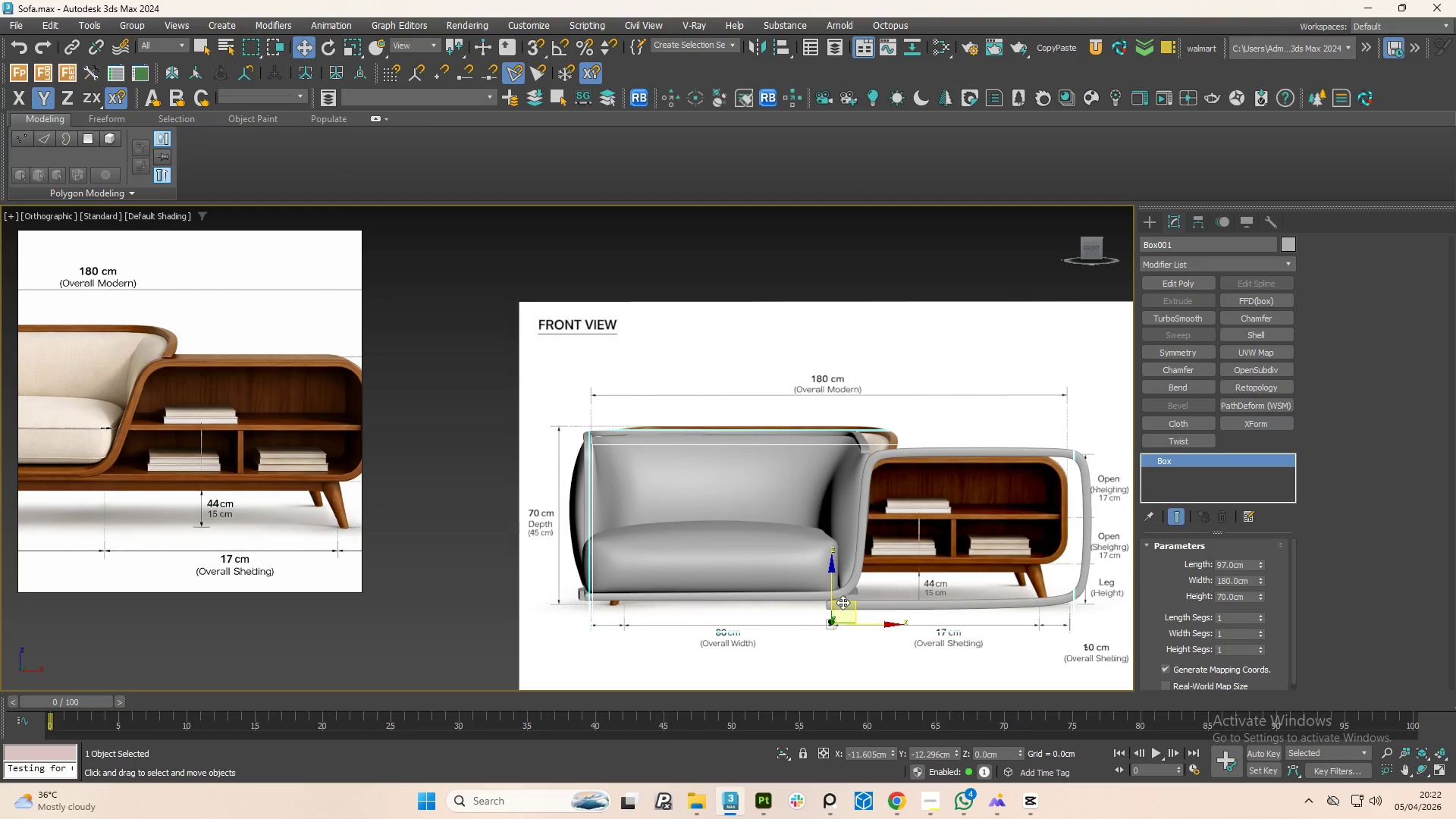 
hold_key(key=AltLeft, duration=1.52)
scroll: coordinate [823, 592], scroll_direction: up, amount: 2.0
 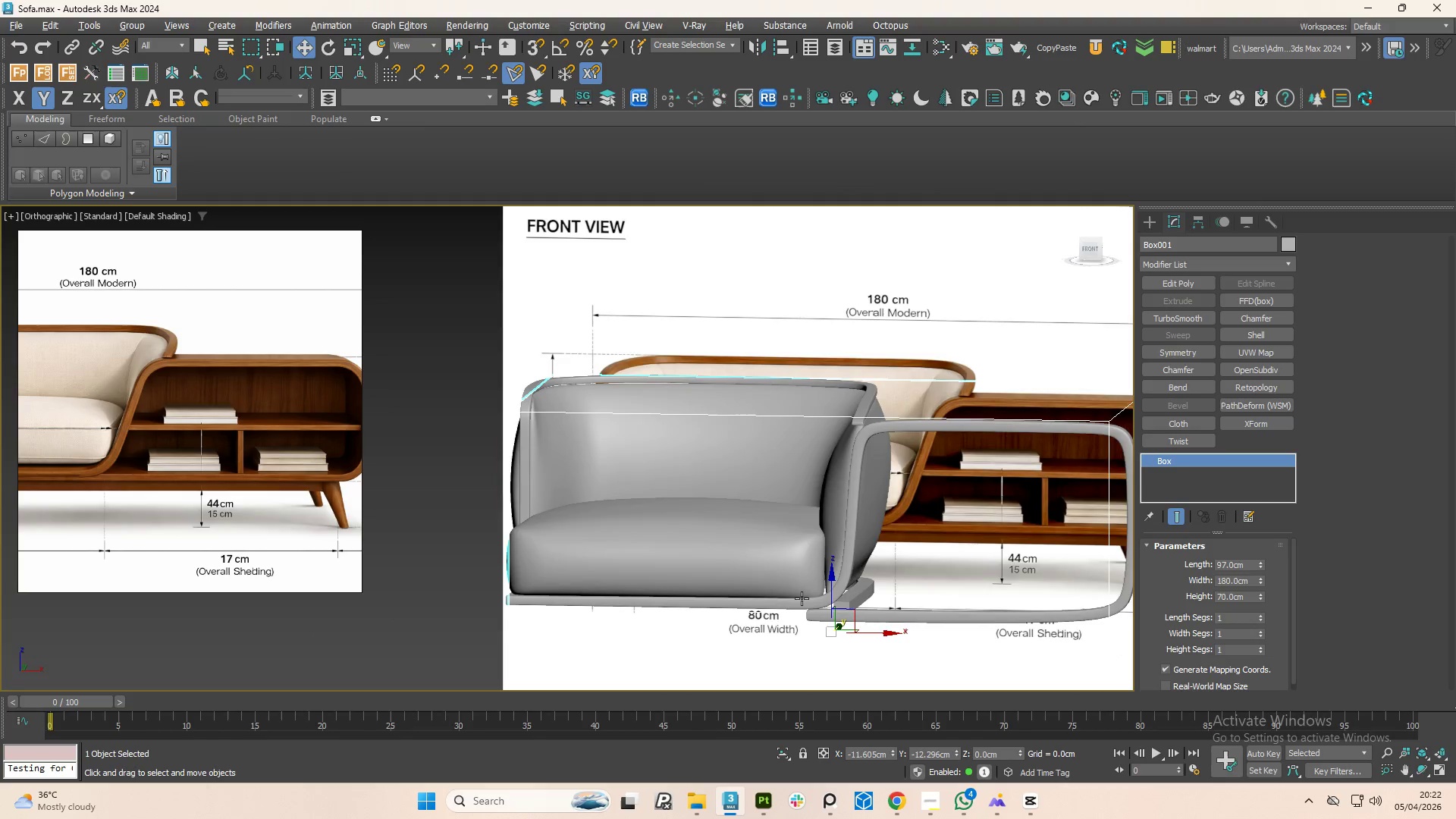 
hold_key(key=AltLeft, duration=1.5)
 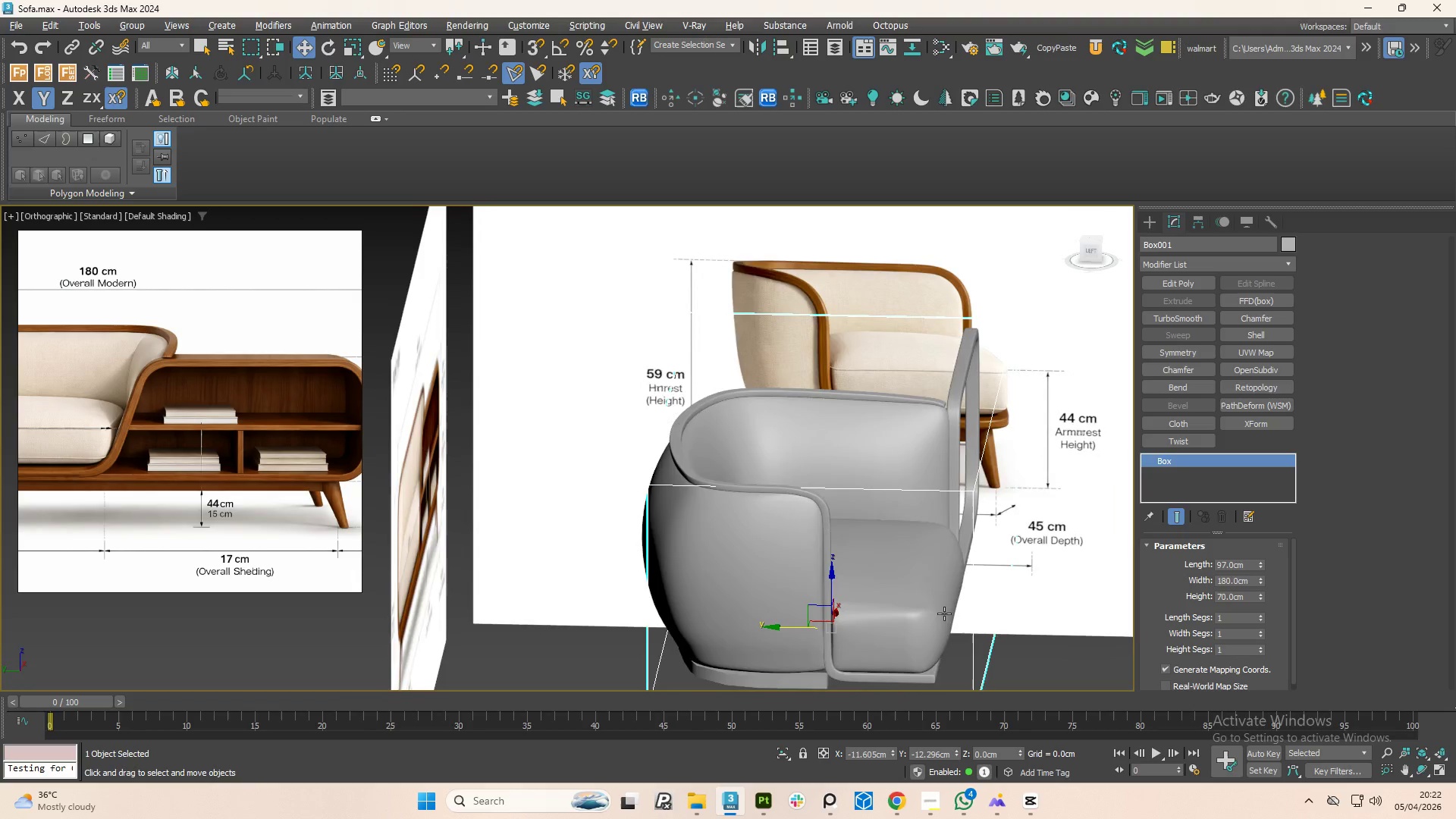 
hold_key(key=AltLeft, duration=0.7)
 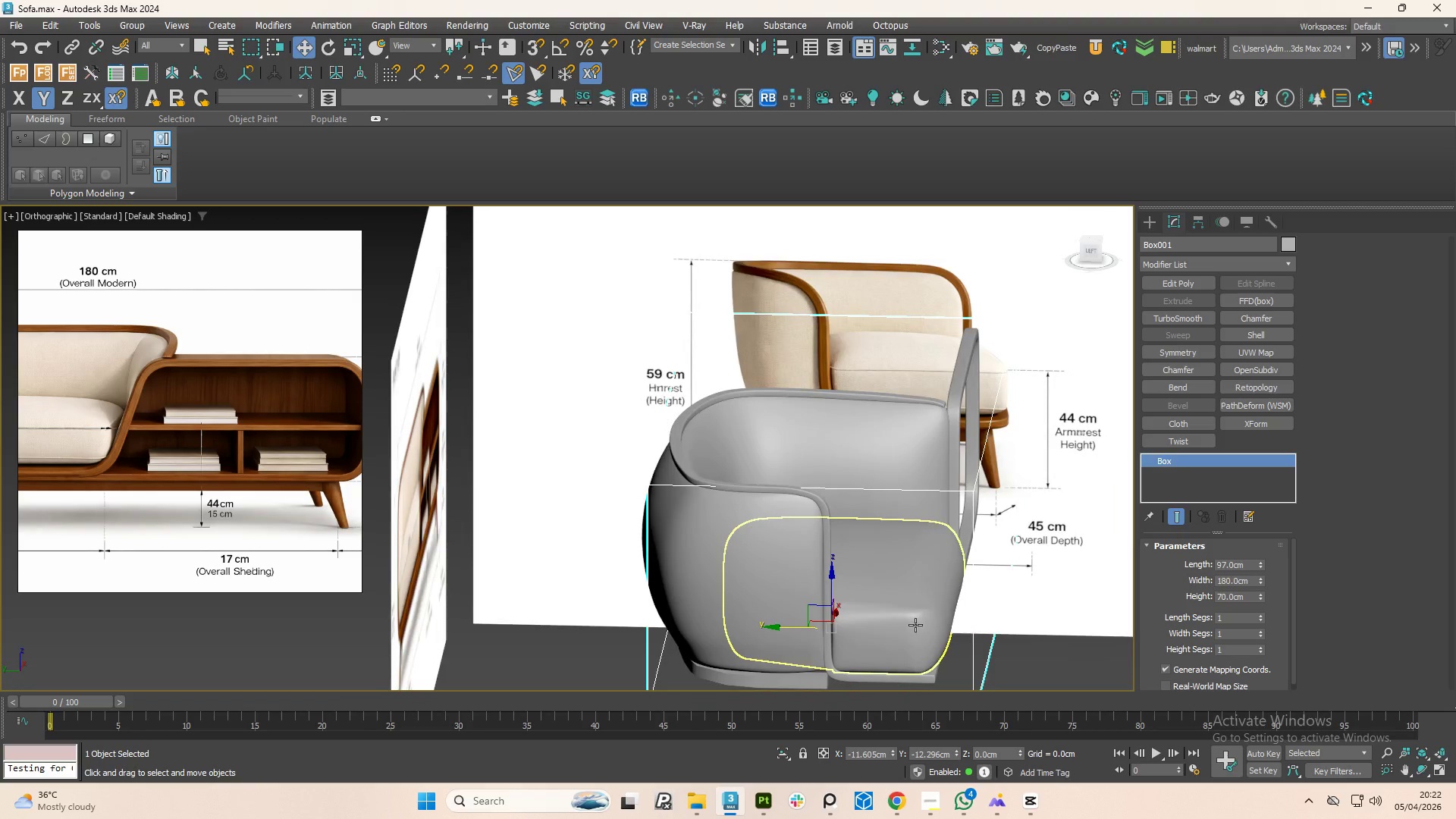 
hold_key(key=AltLeft, duration=1.5)
 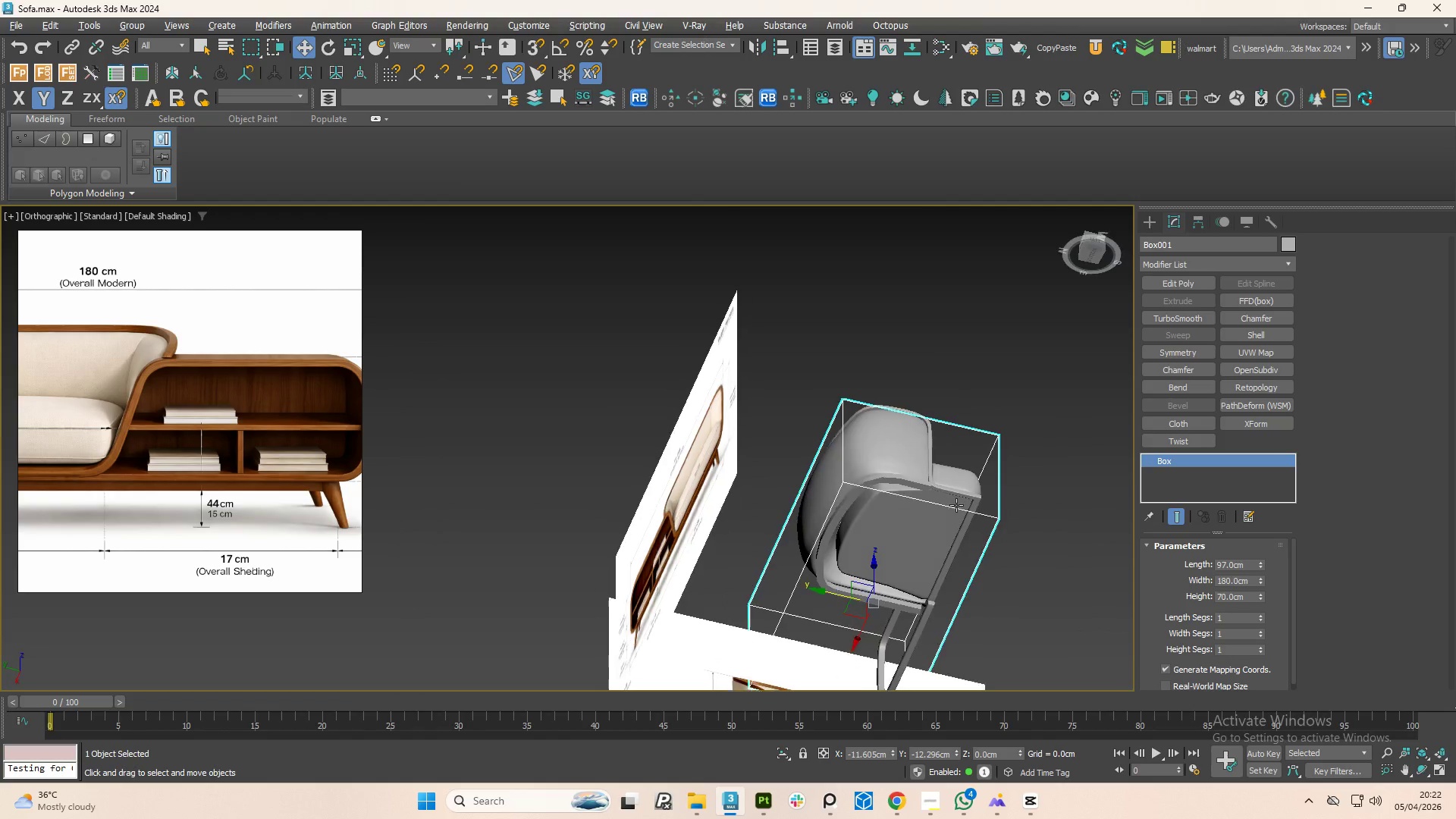 
scroll: coordinate [918, 602], scroll_direction: down, amount: 2.0
 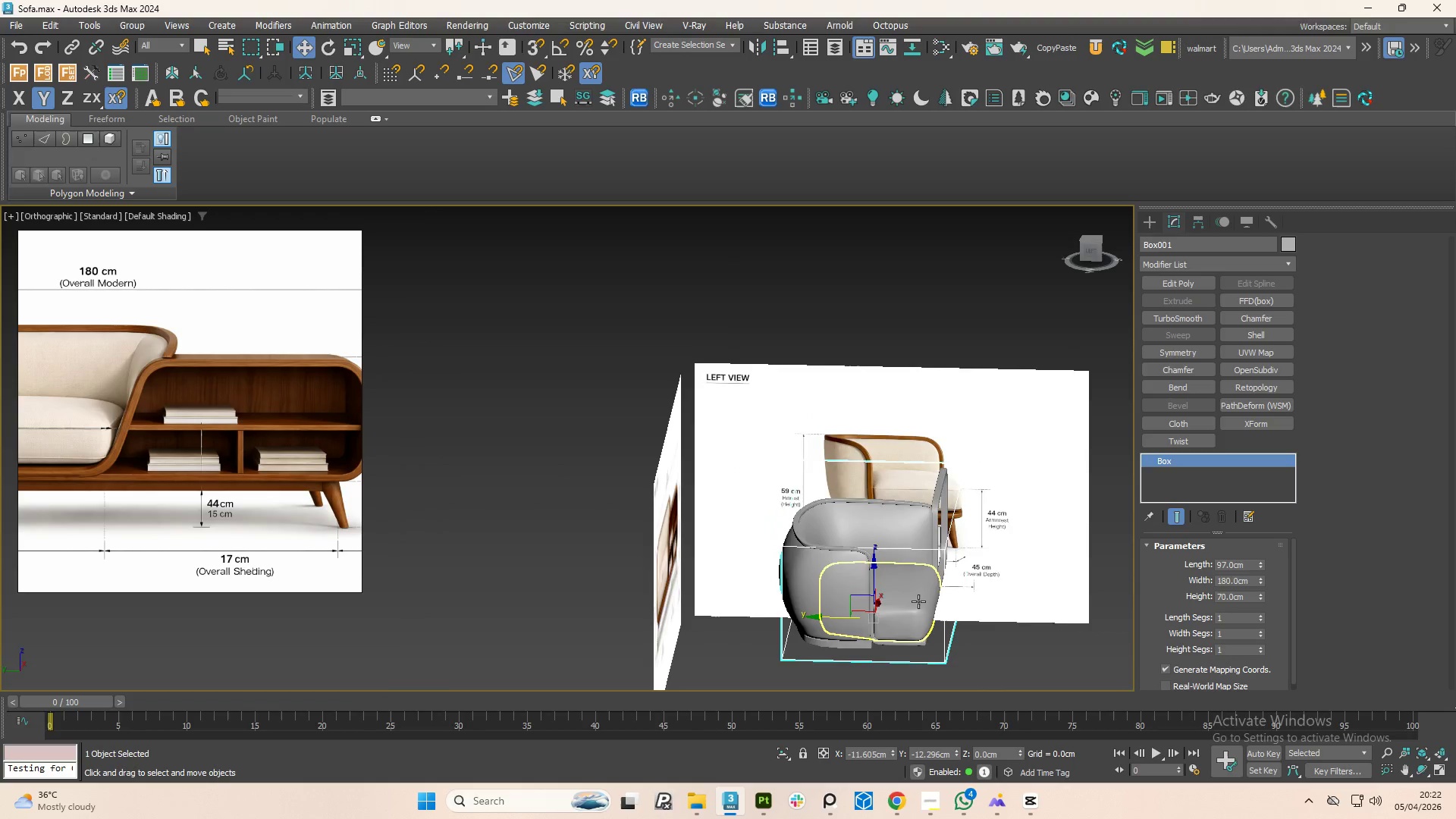 
hold_key(key=AltLeft, duration=1.51)
 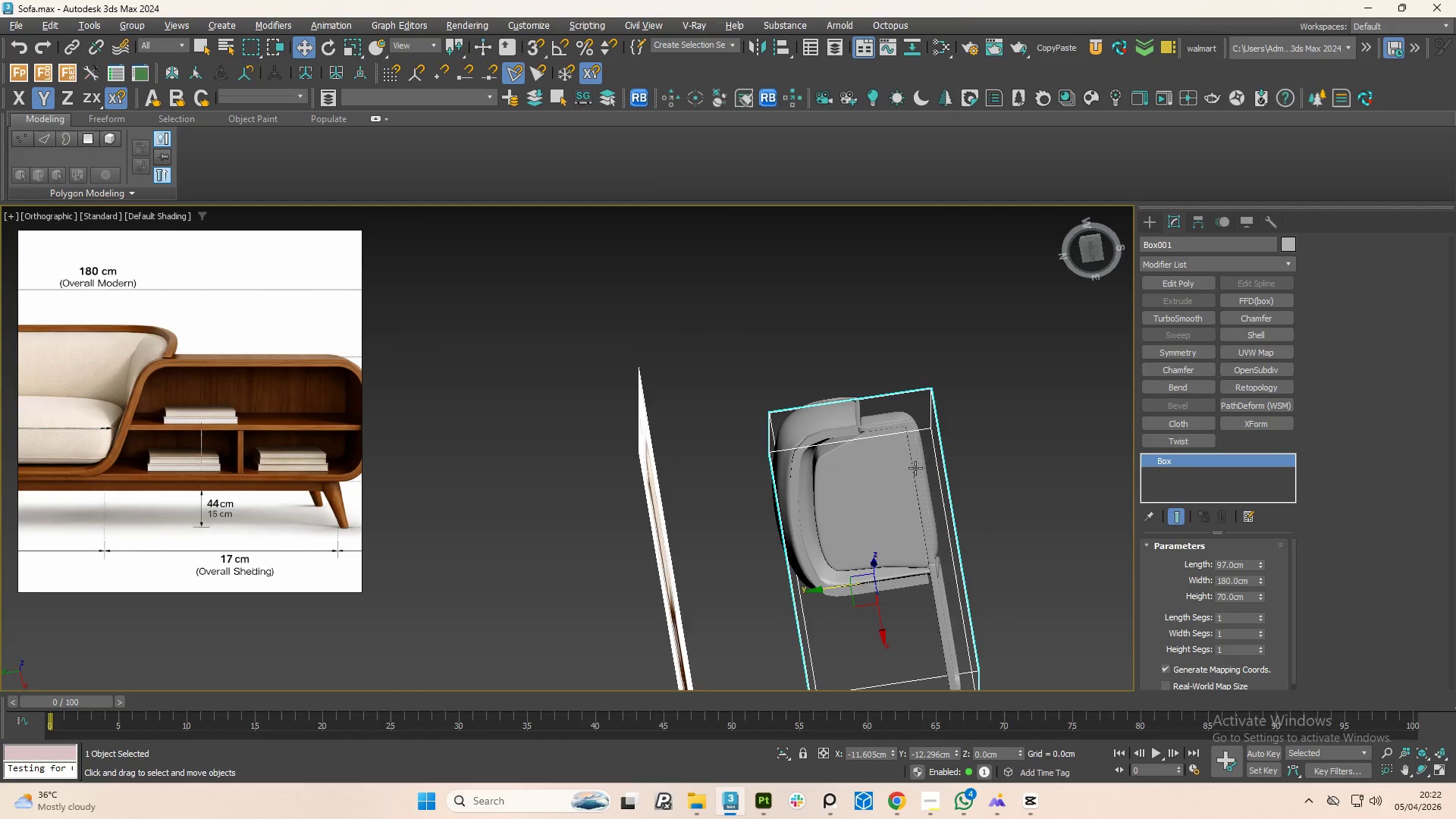 
hold_key(key=AltLeft, duration=1.52)
 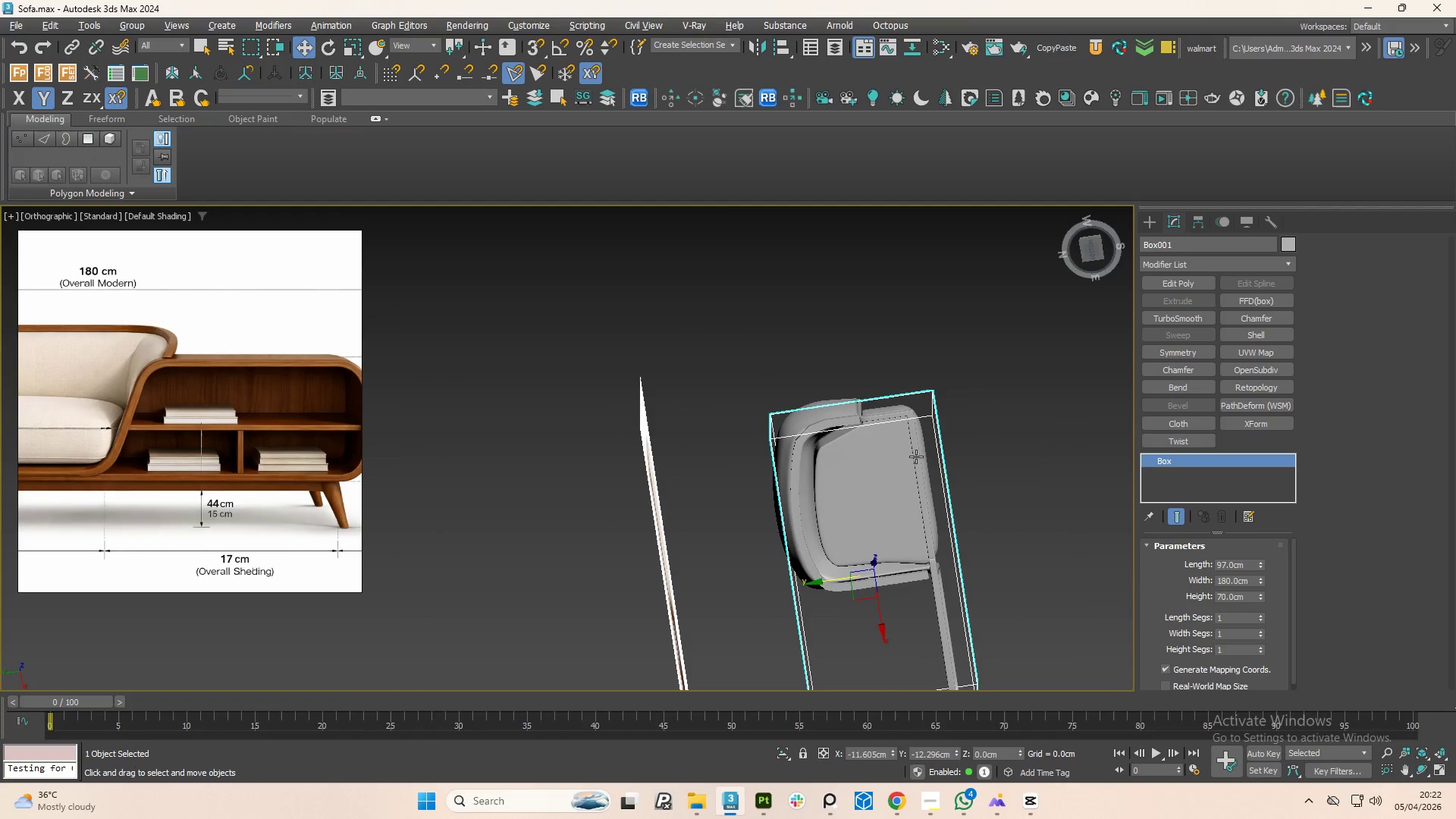 
key(Alt+AltLeft)
 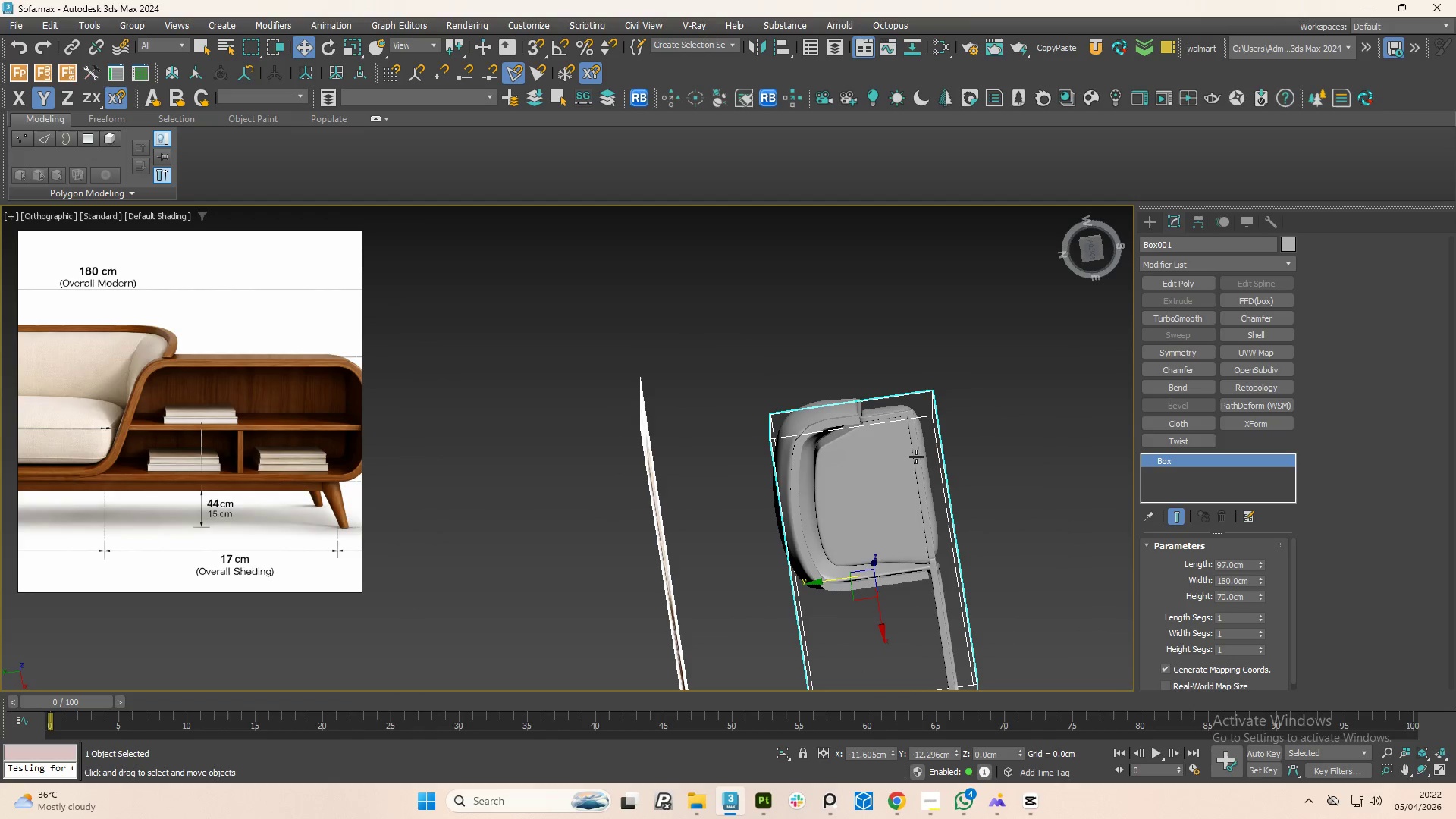 
key(Alt+AltLeft)
 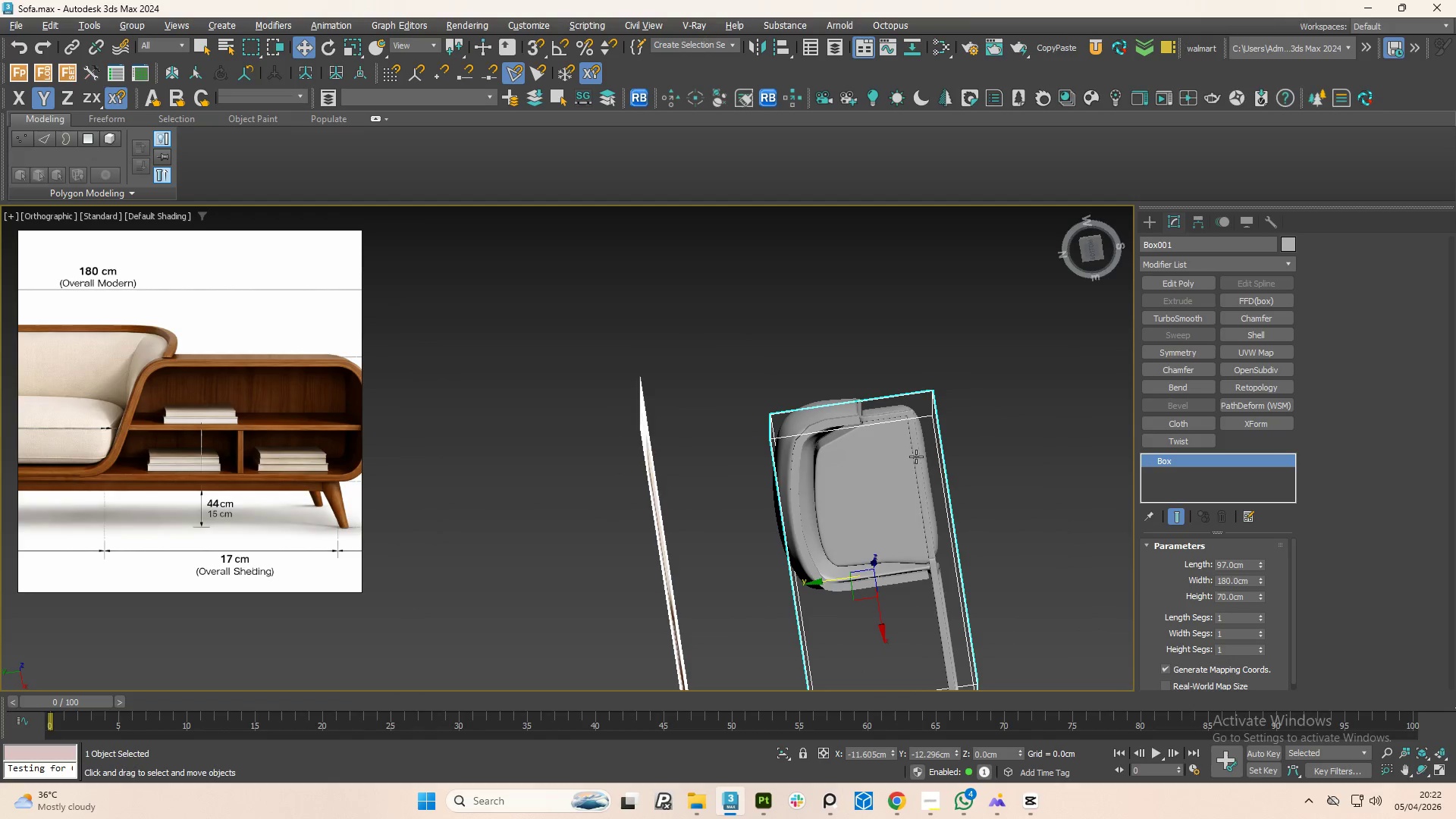 
key(Alt+AltLeft)
 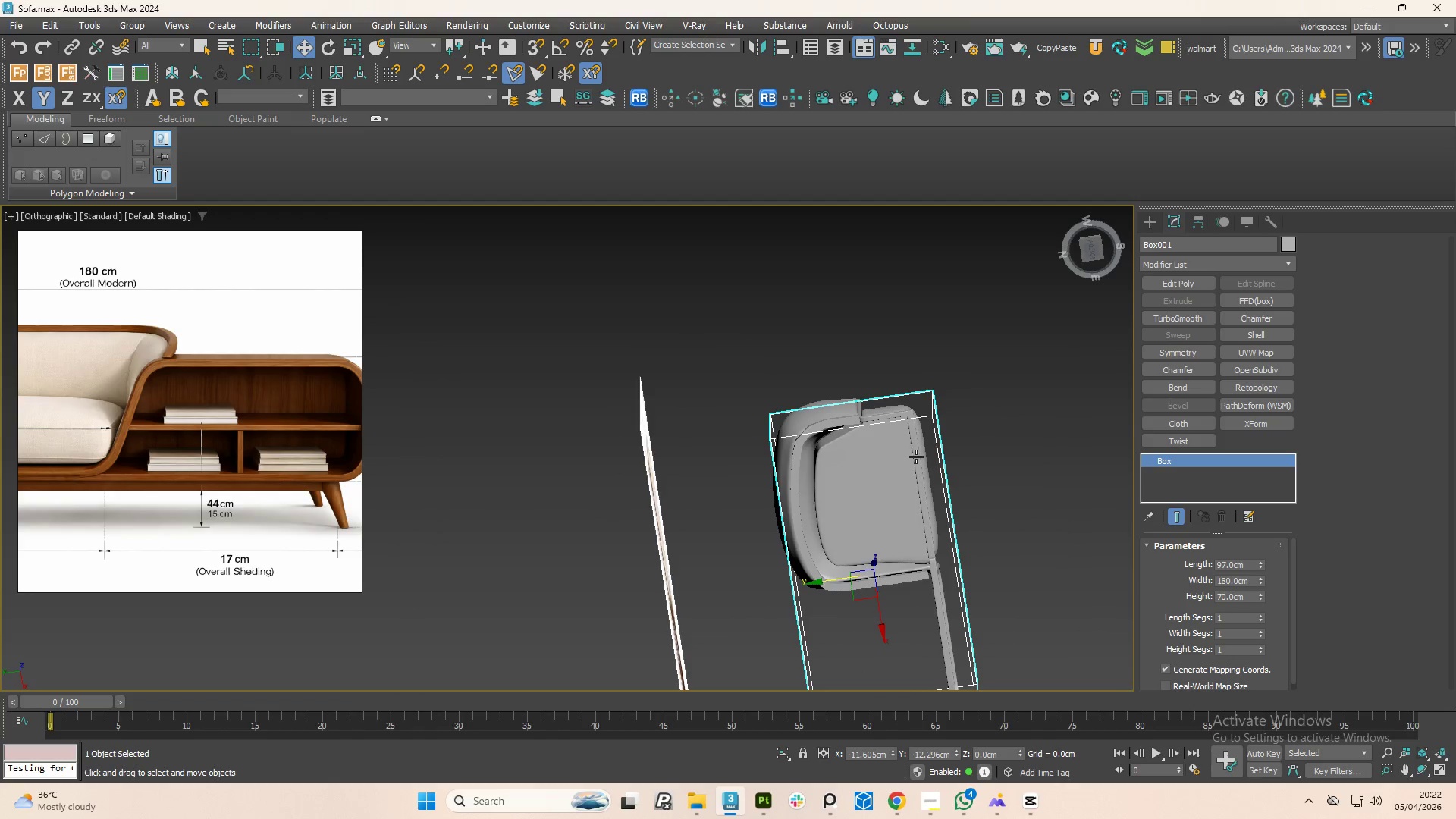 
key(Alt+AltLeft)
 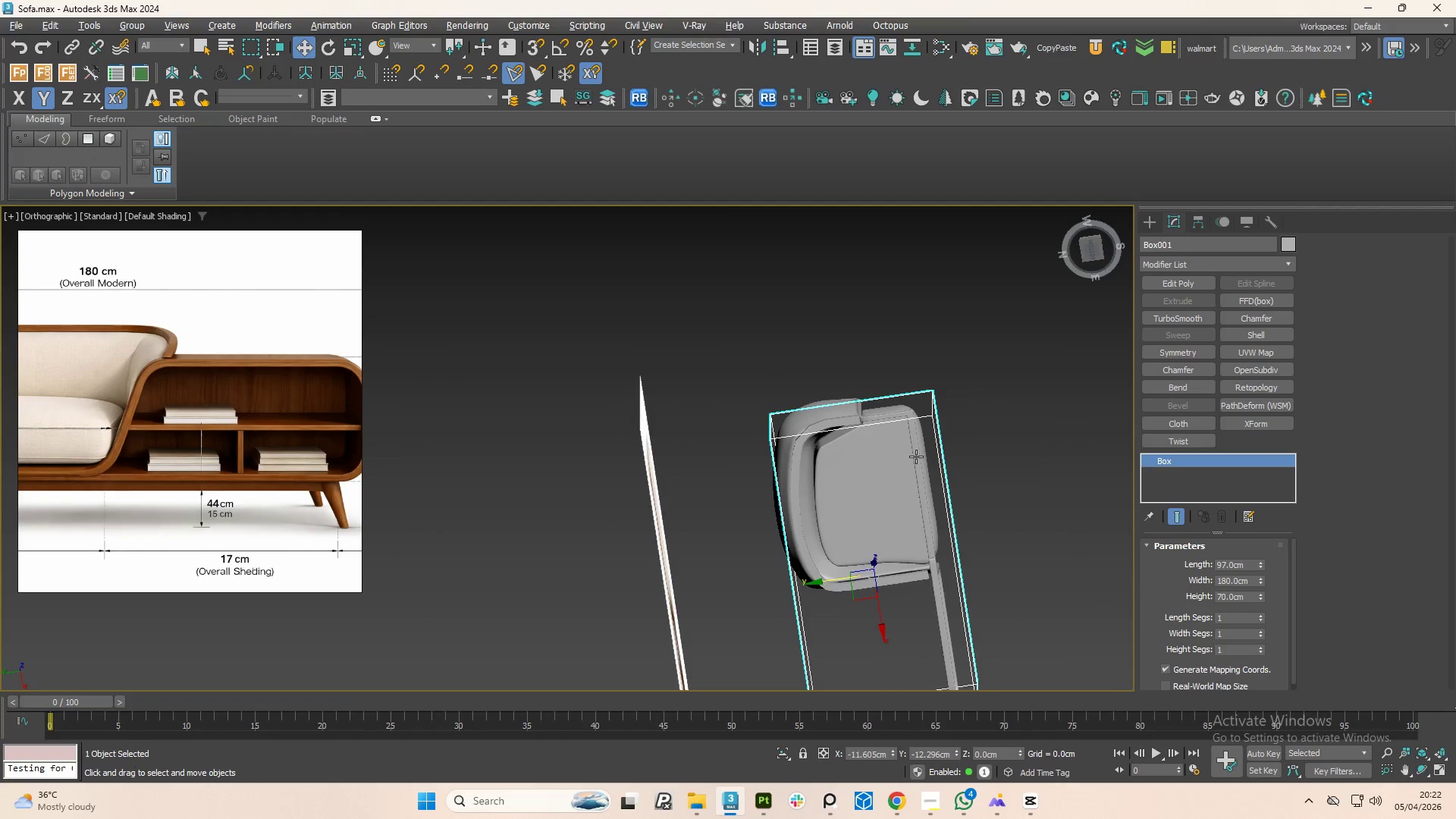 
key(Alt+AltLeft)
 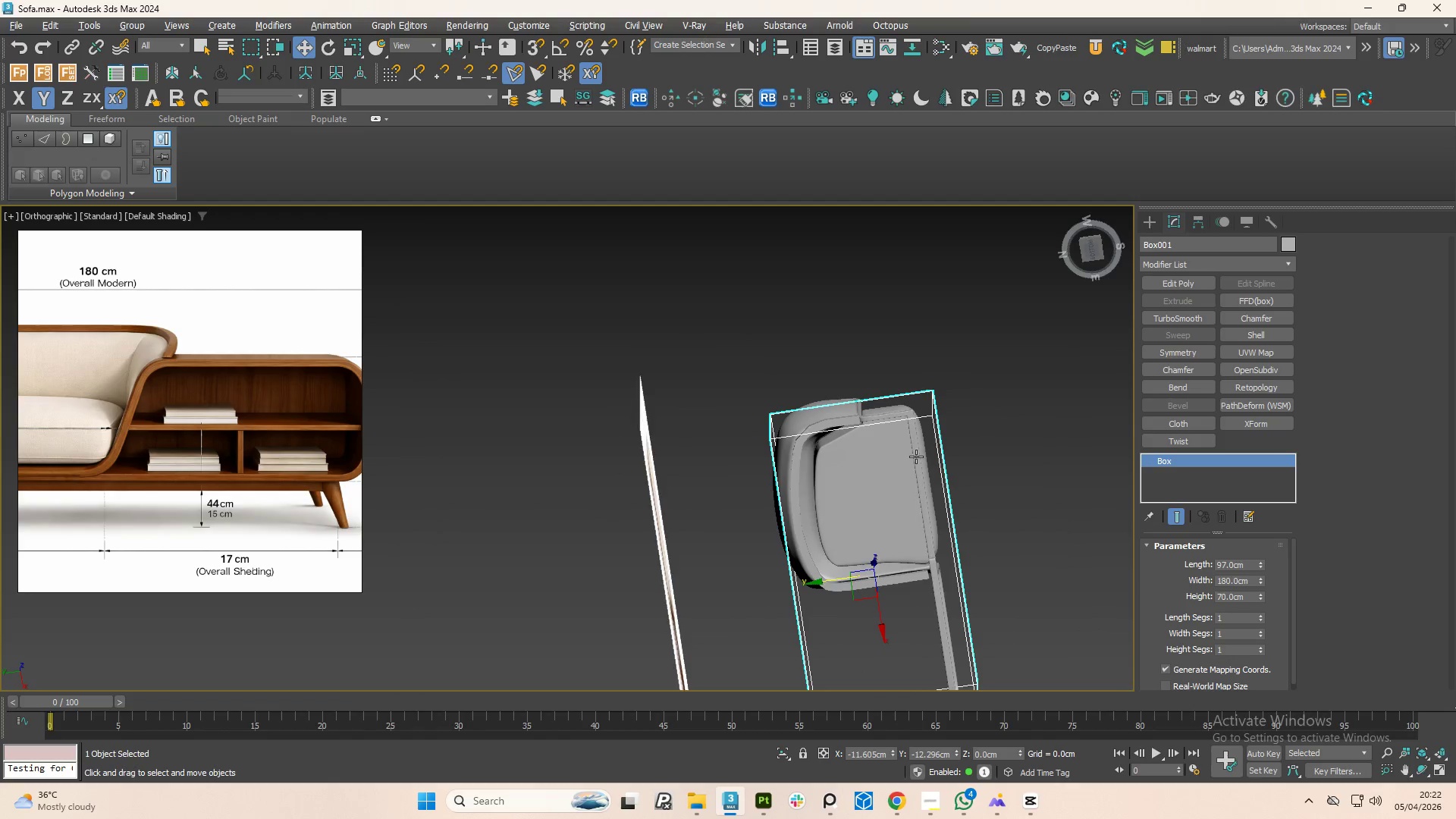 
key(Alt+AltLeft)
 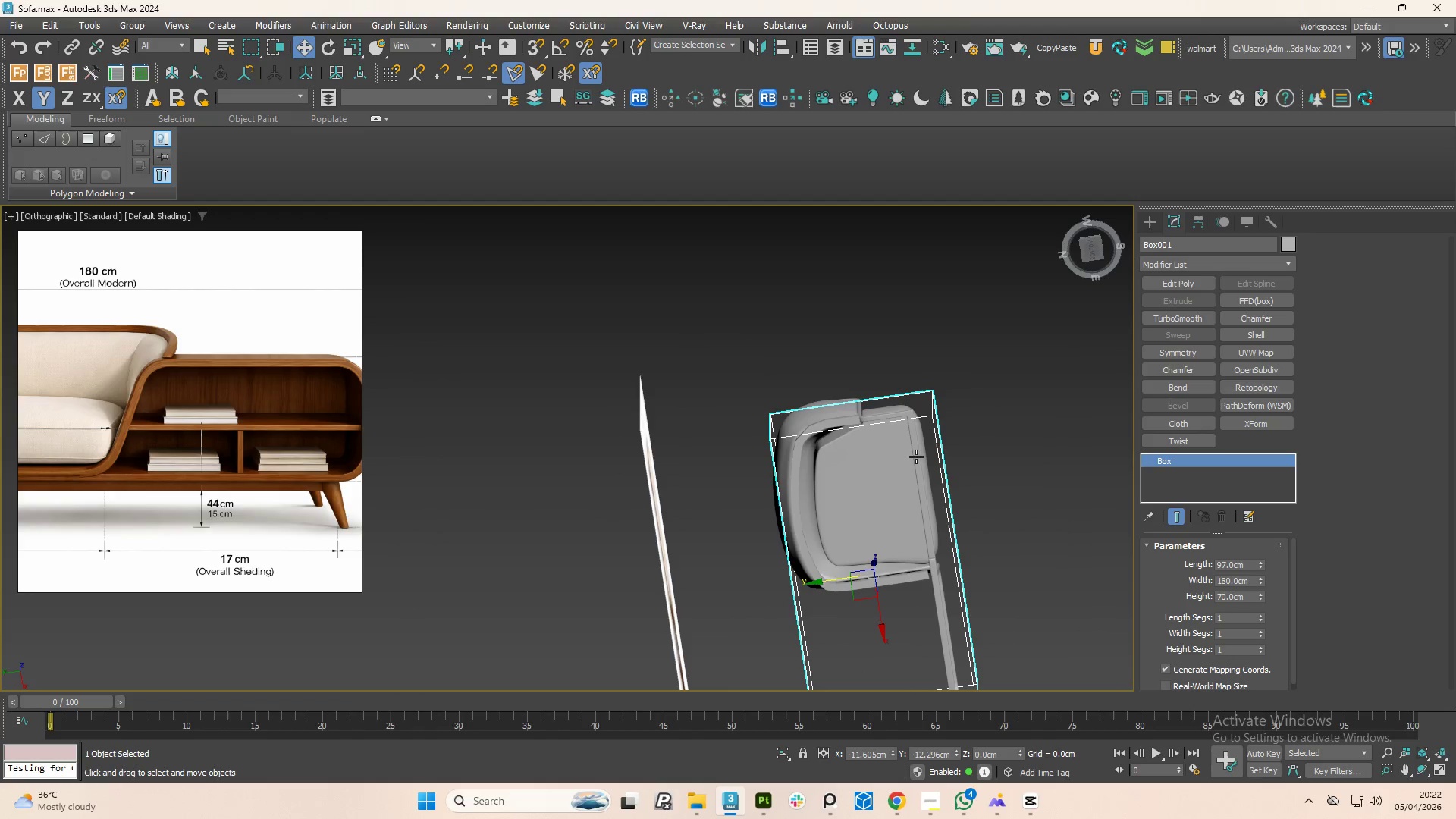 
key(Alt+AltLeft)
 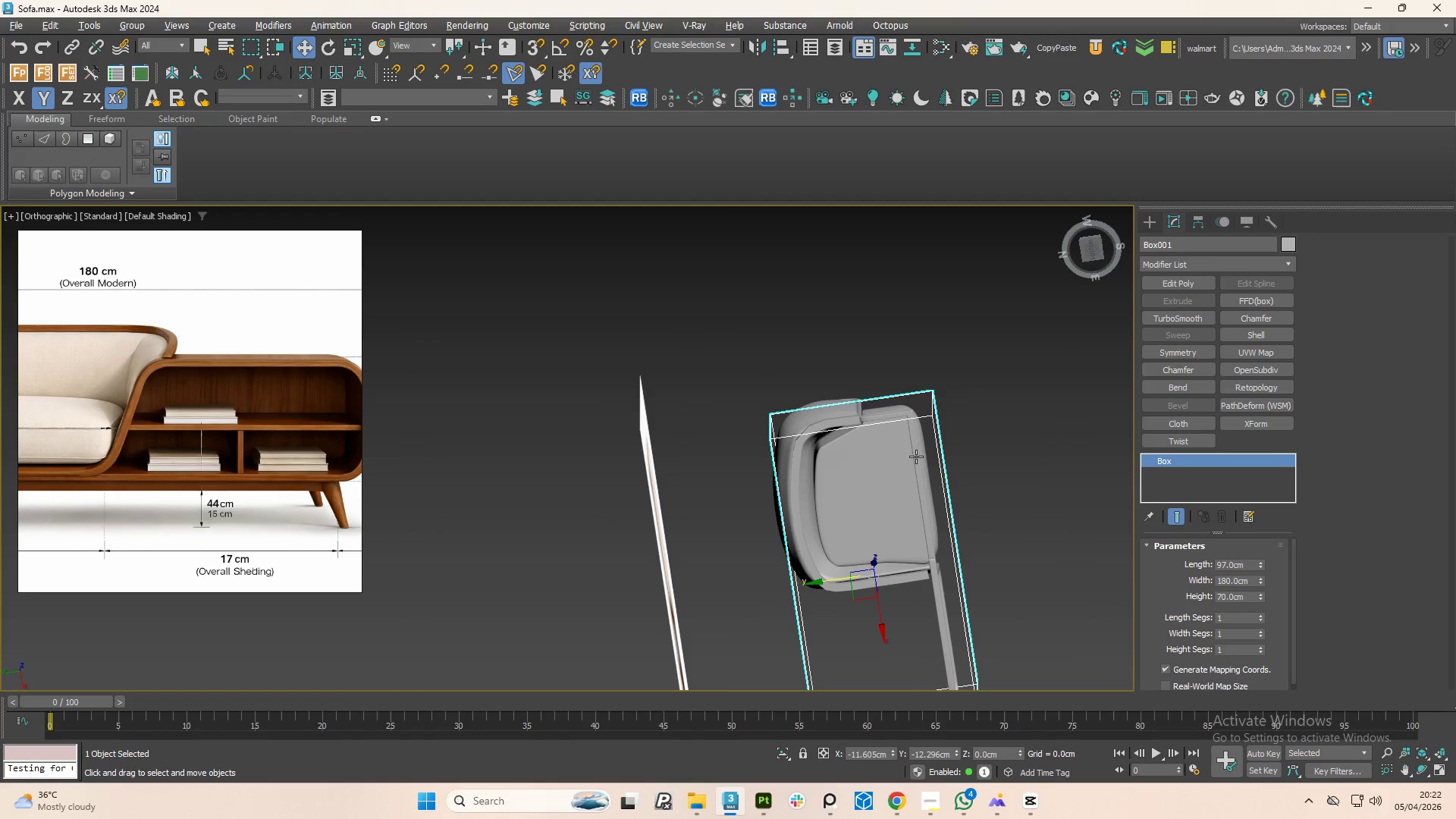 
key(Alt+AltLeft)
 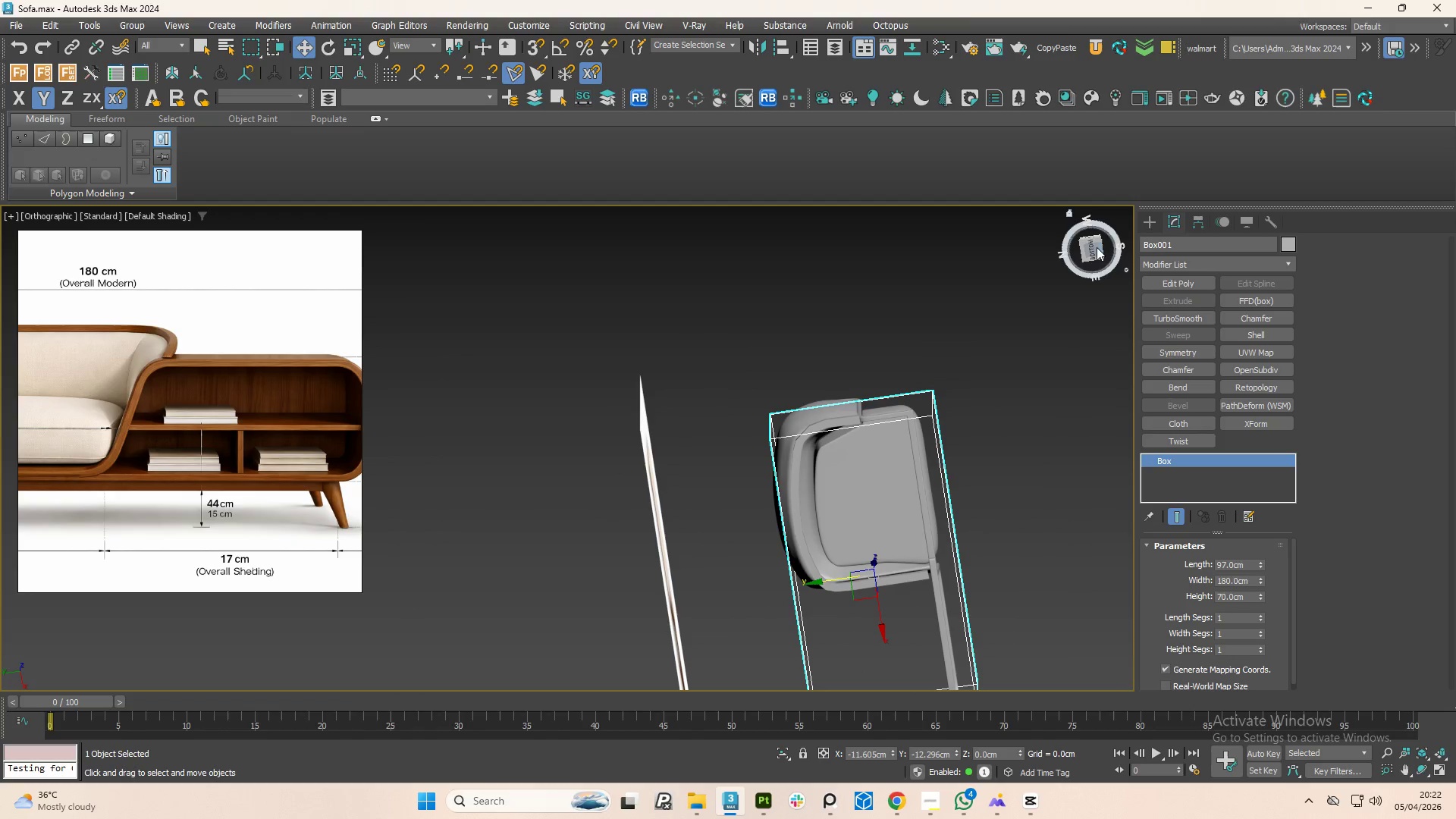 
left_click([1092, 249])
 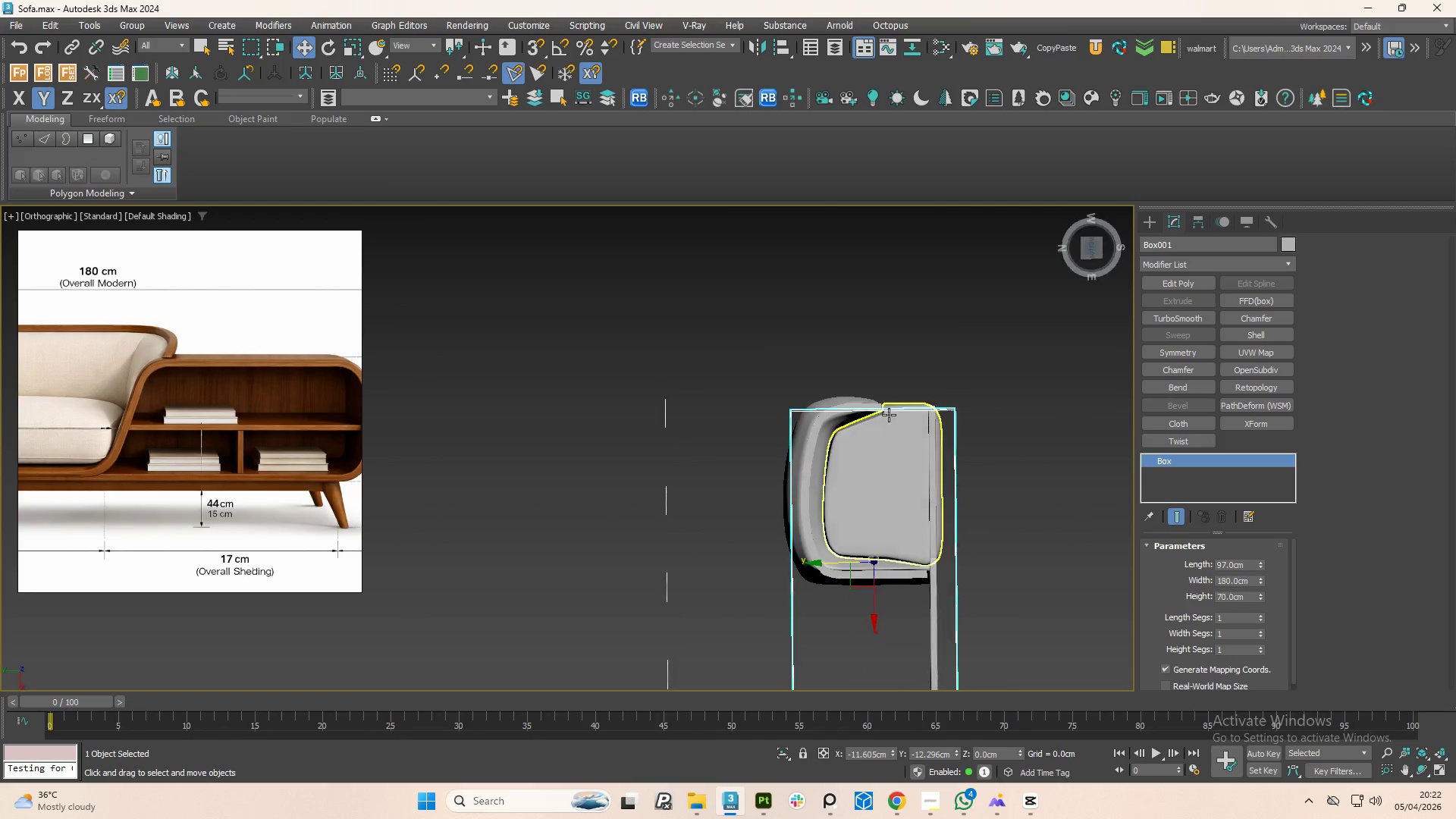 
scroll: coordinate [815, 444], scroll_direction: up, amount: 3.0
 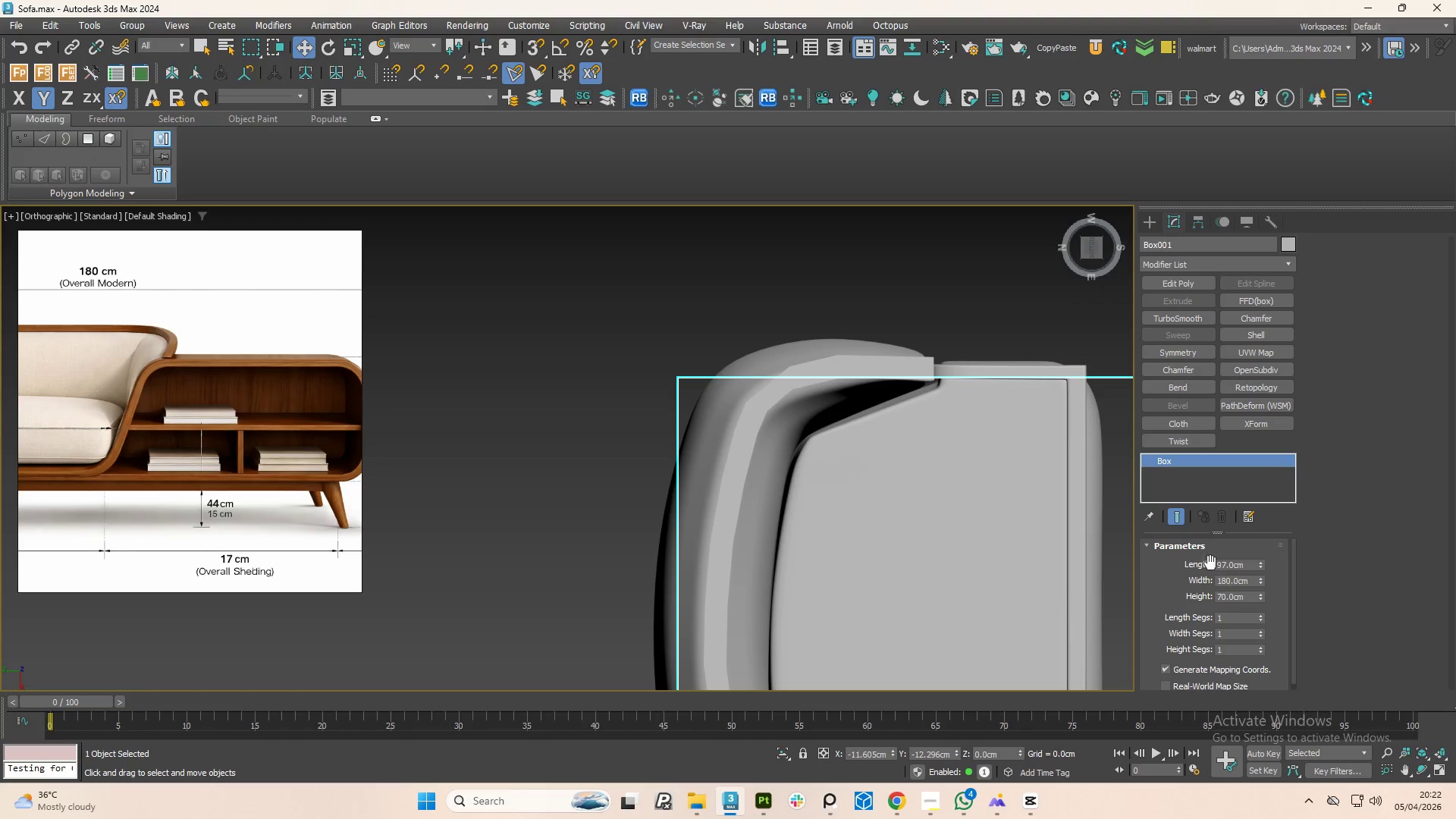 
left_click([1017, 432])
 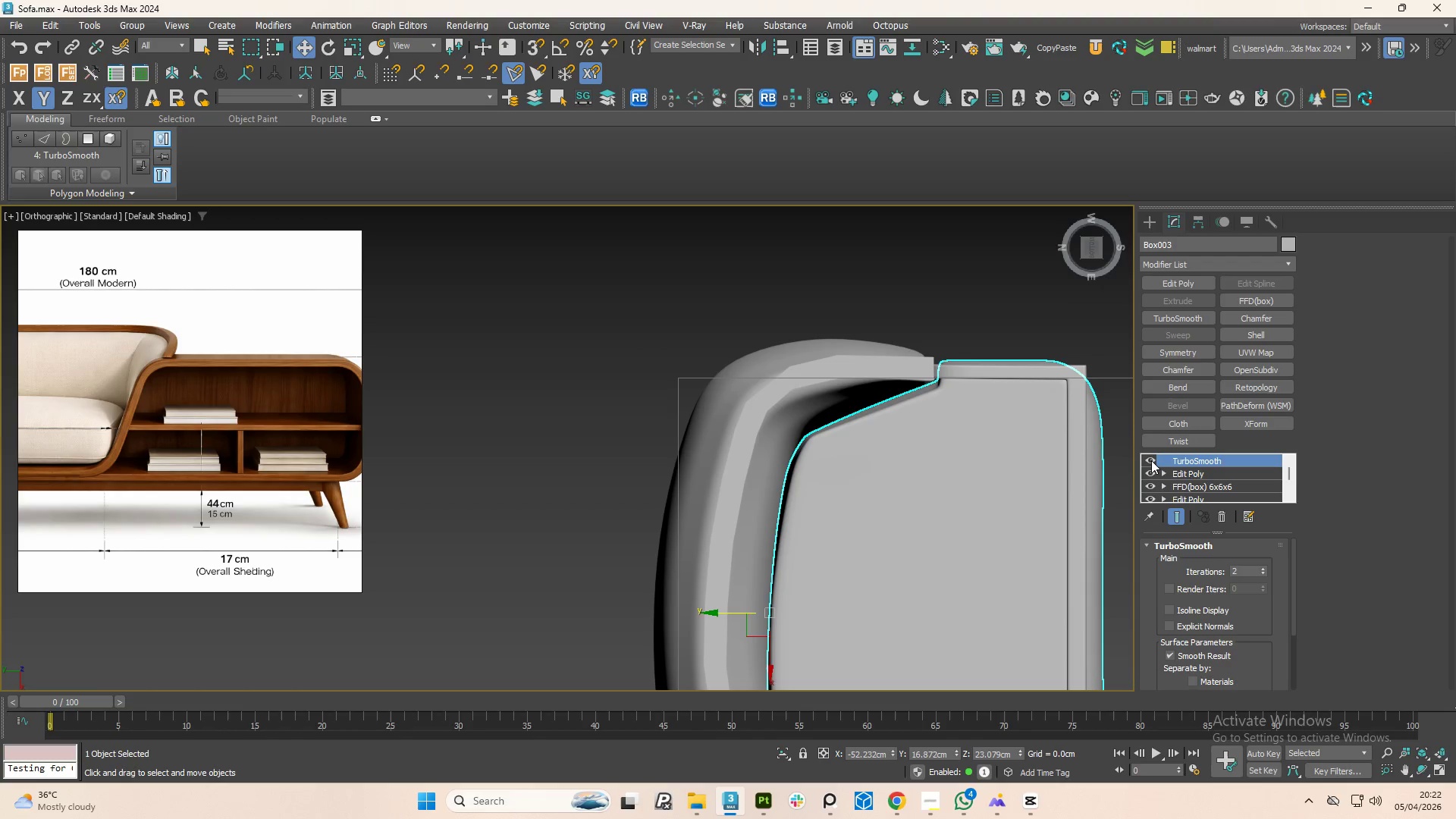 
left_click([1151, 460])
 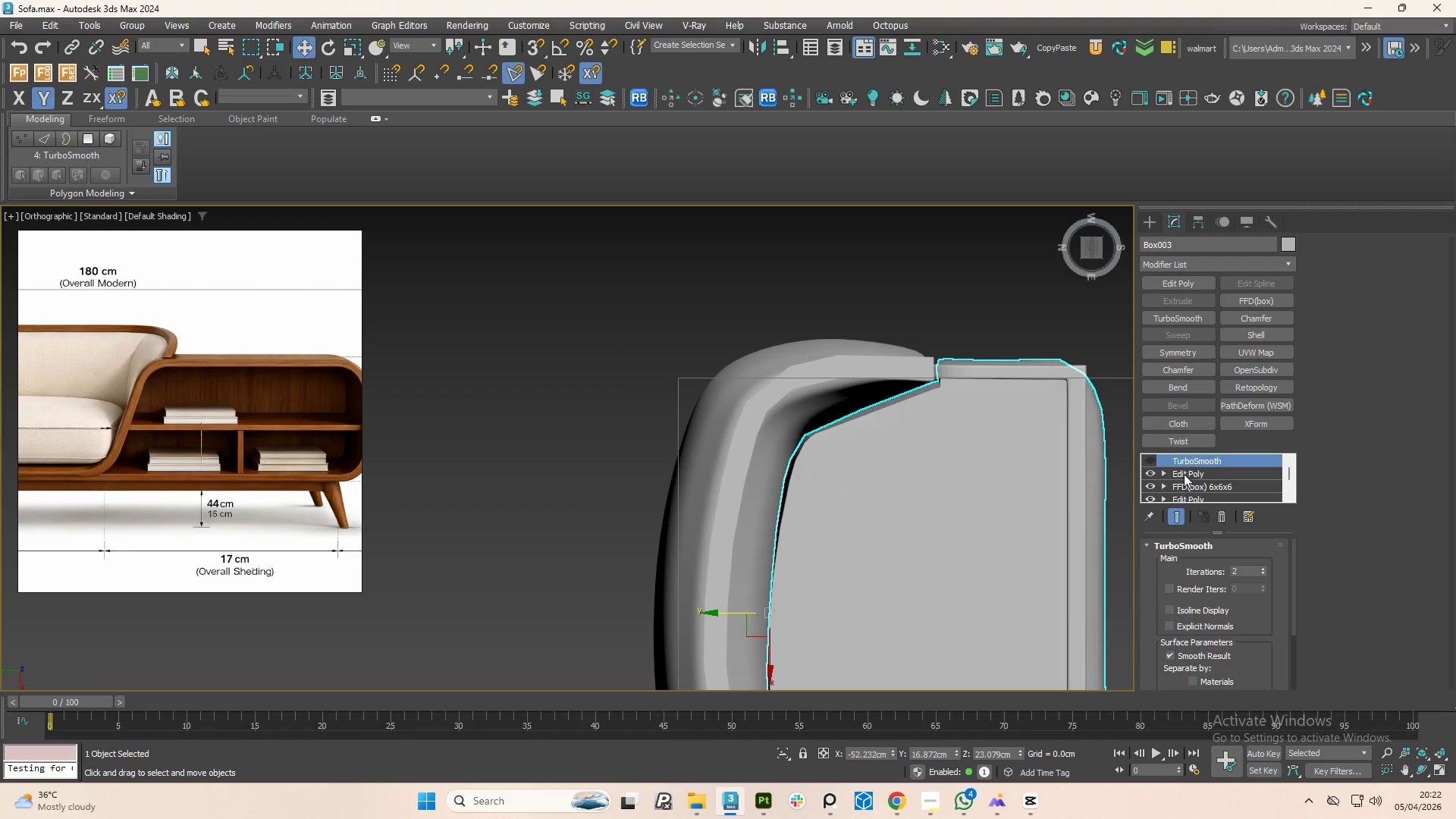 
left_click([1184, 474])
 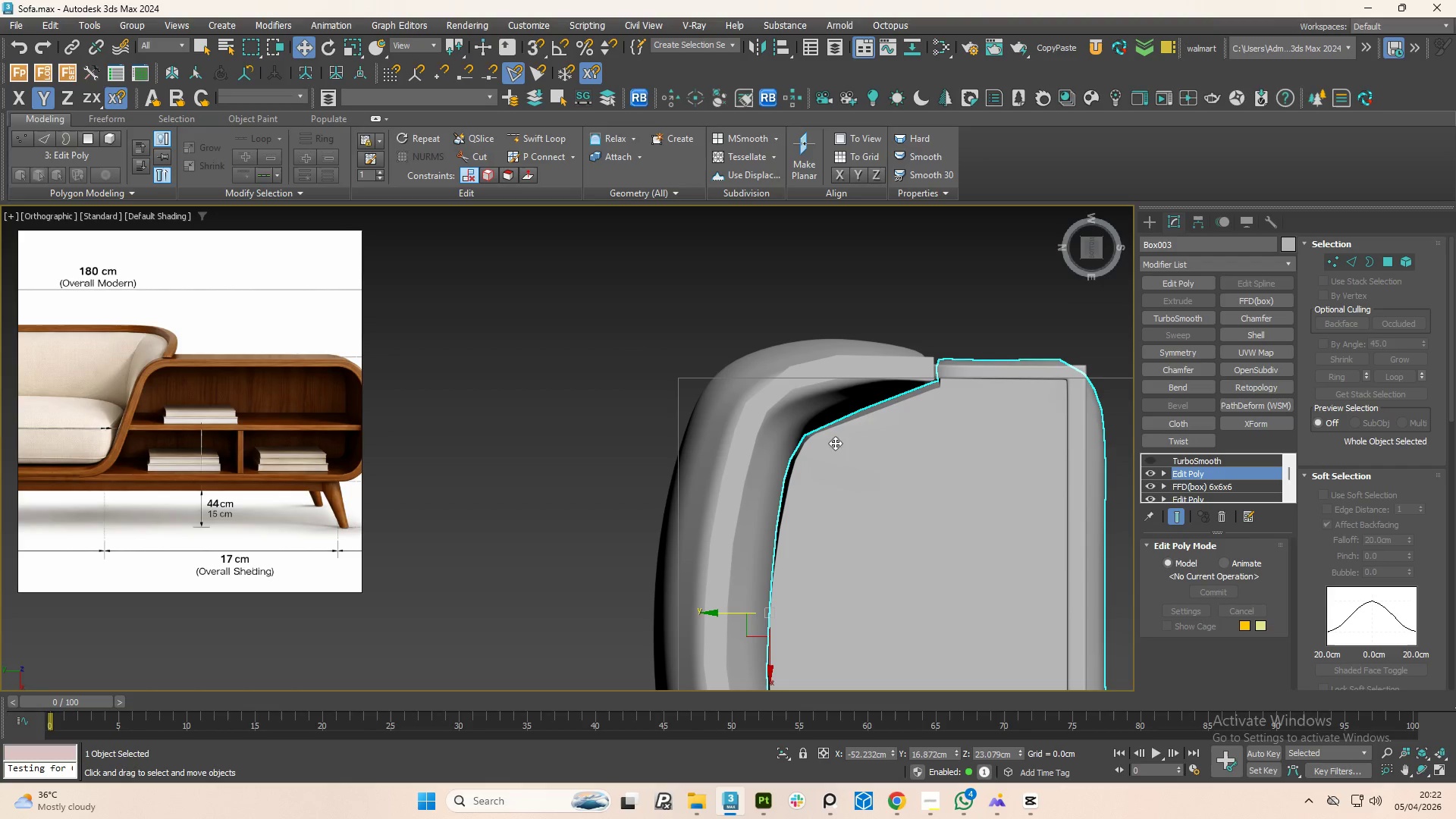 
key(1)
 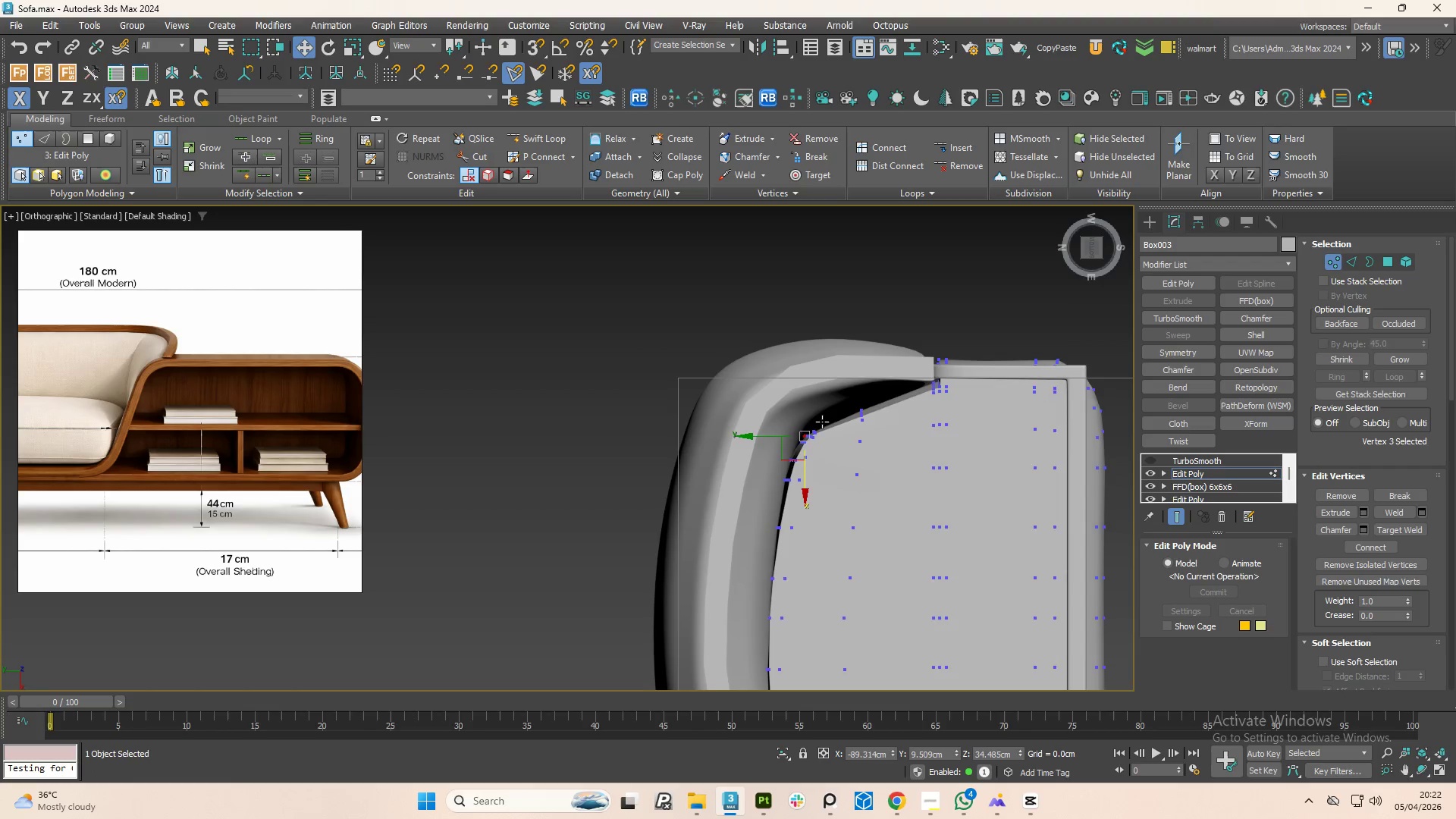 
scroll: coordinate [806, 445], scroll_direction: up, amount: 3.0
 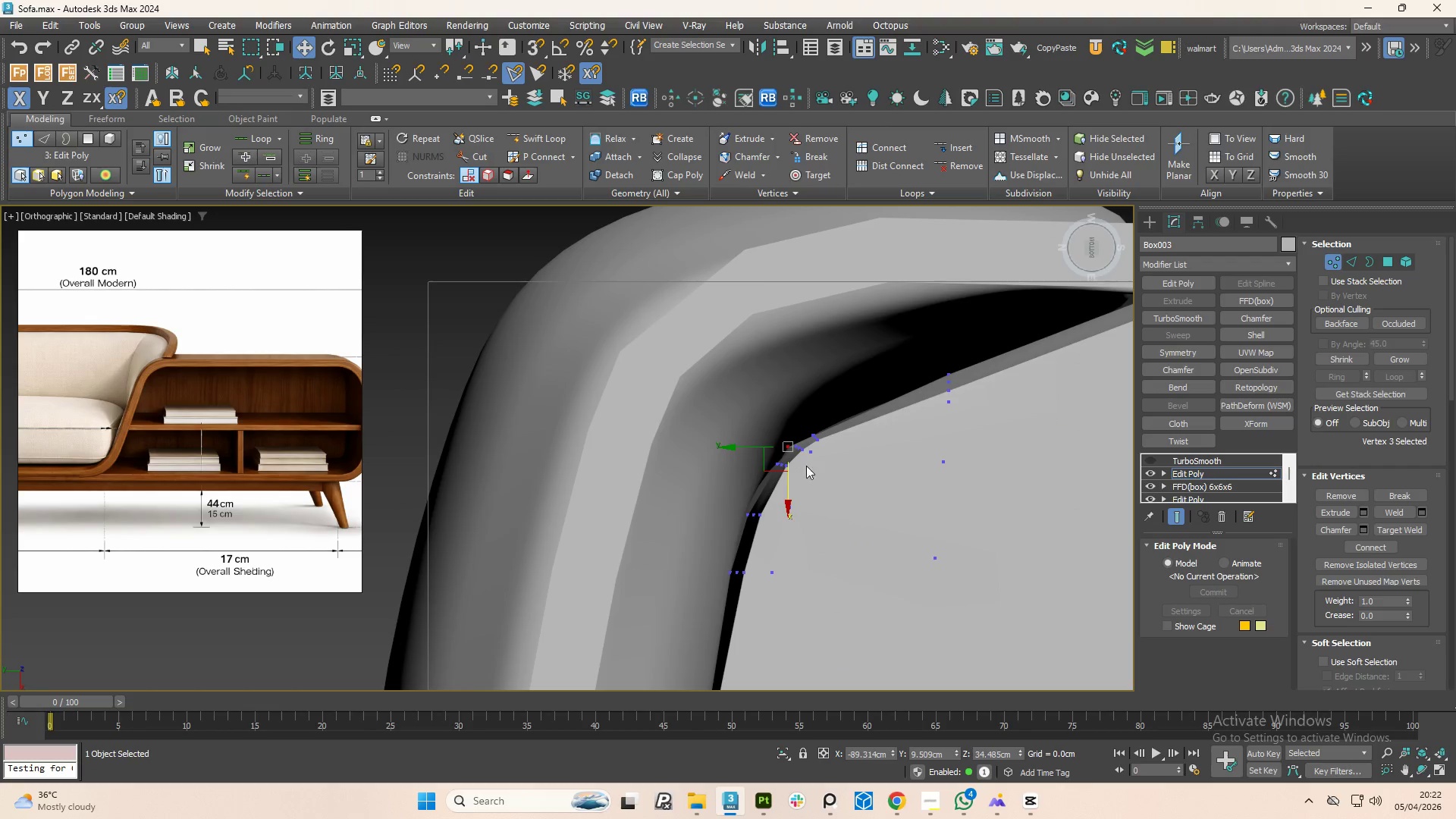 
scroll: coordinate [823, 450], scroll_direction: down, amount: 3.0
 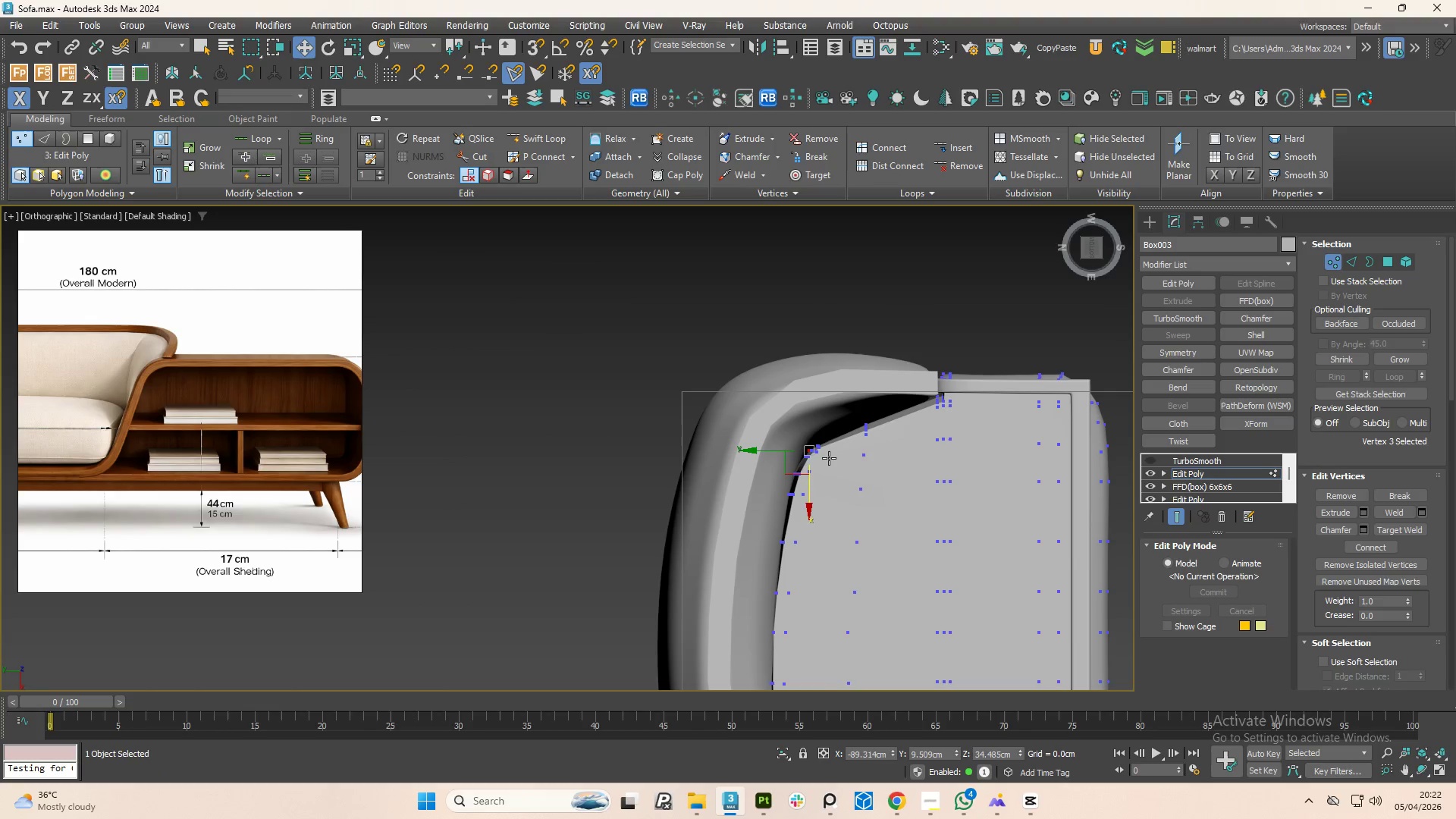 
key(F4)
 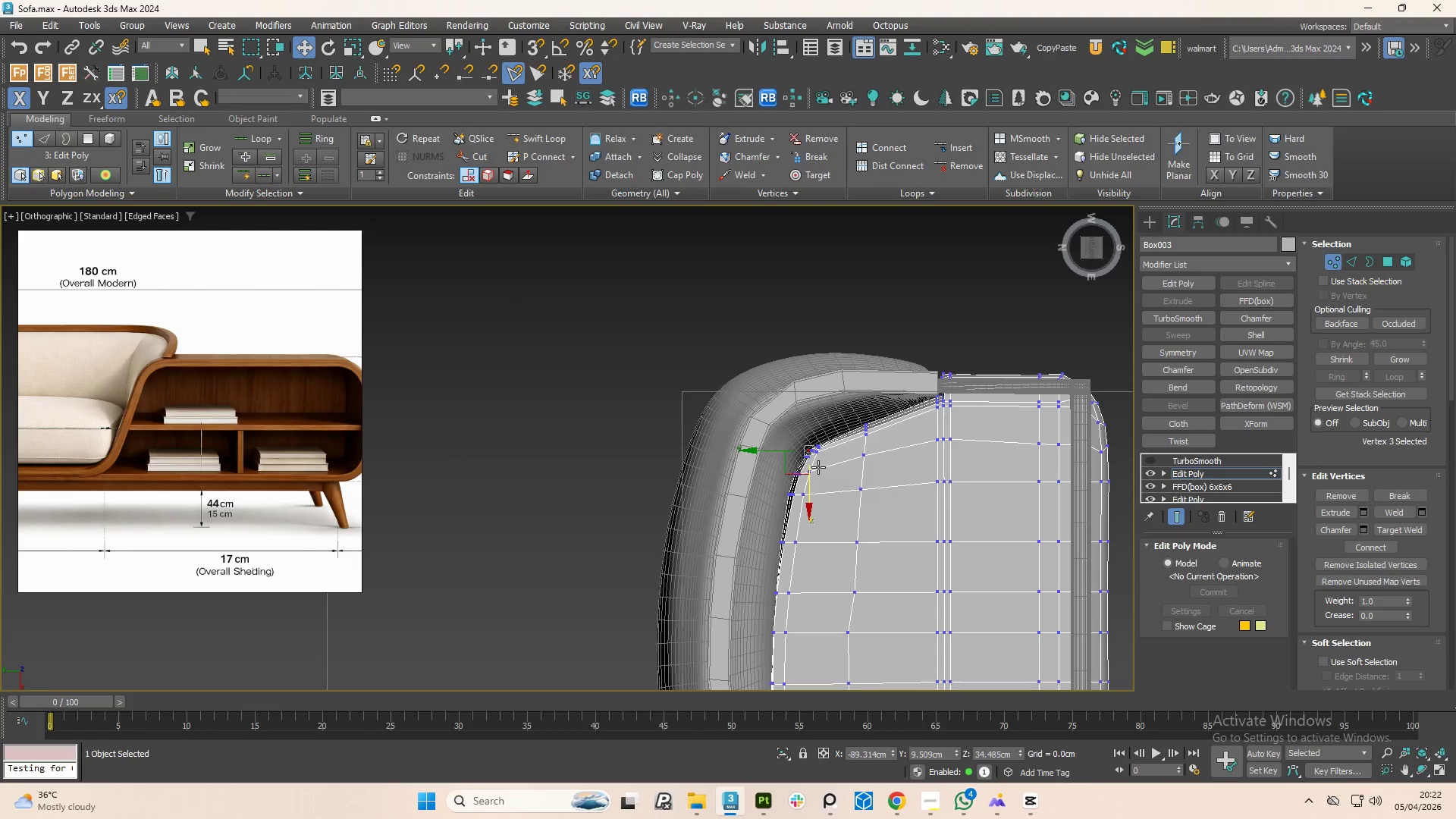 
hold_key(key=AltLeft, duration=1.5)
 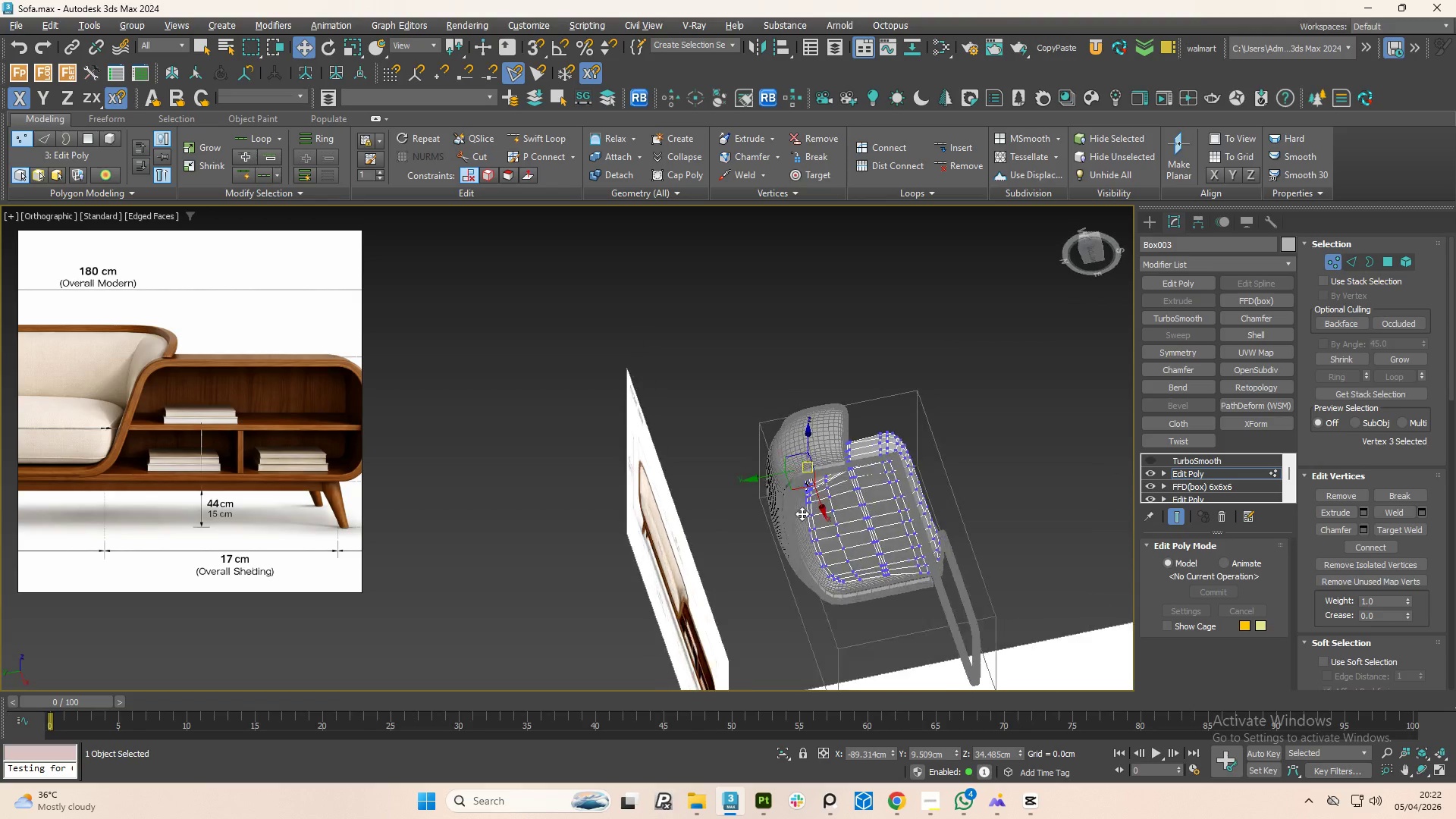 
scroll: coordinate [827, 457], scroll_direction: down, amount: 3.0
 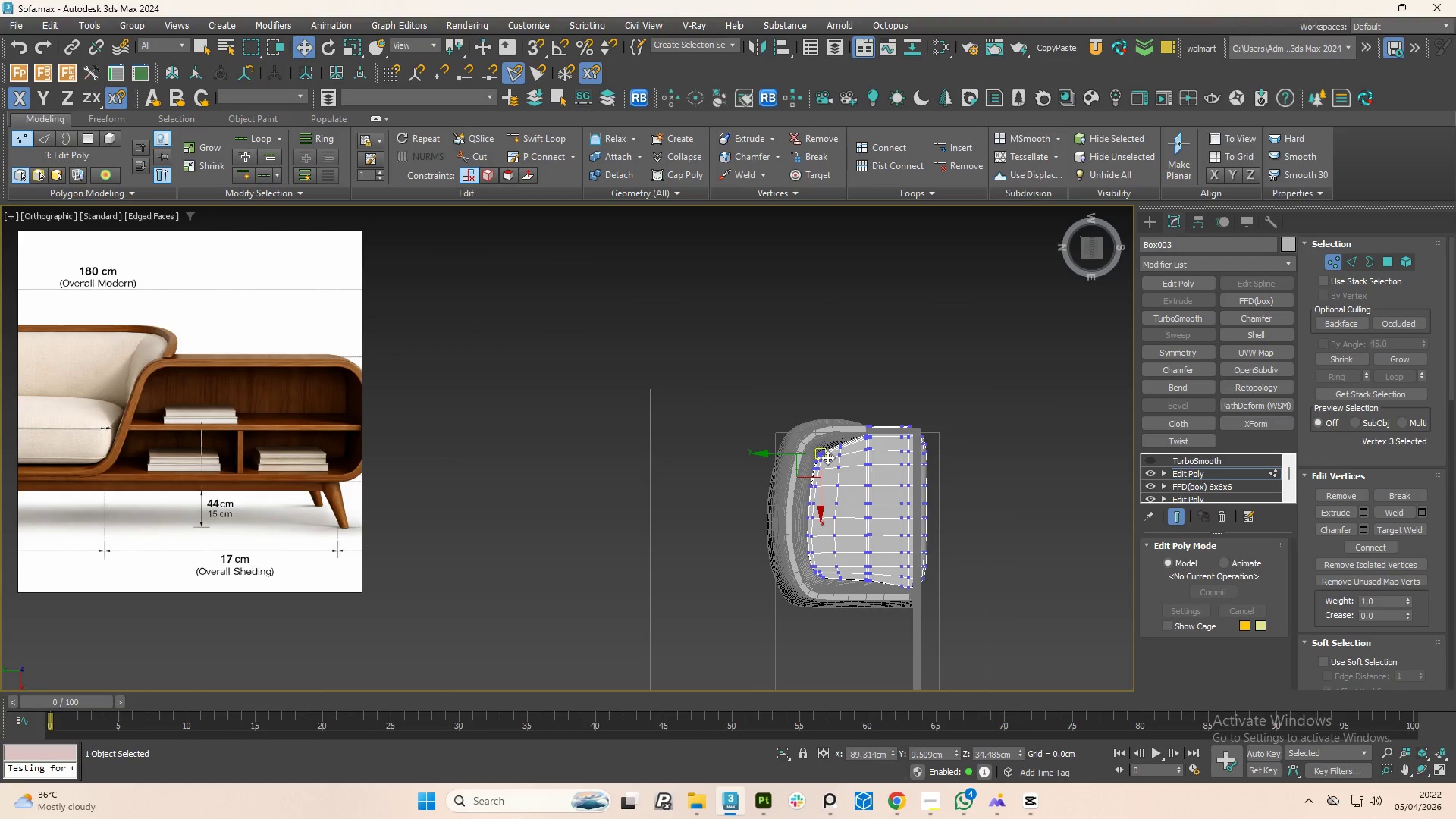 
hold_key(key=AltLeft, duration=1.38)
 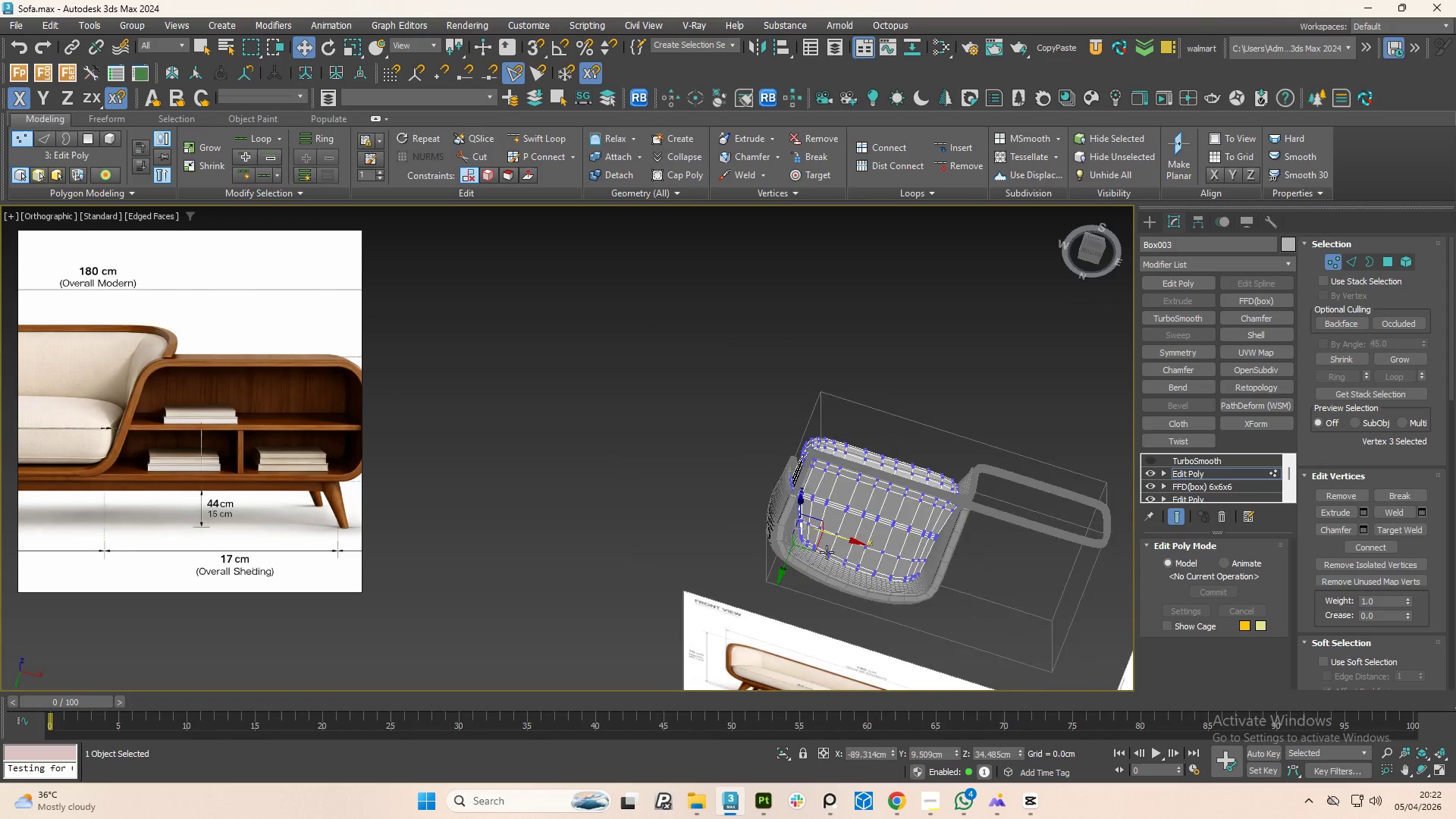 
hold_key(key=AltLeft, duration=1.5)
 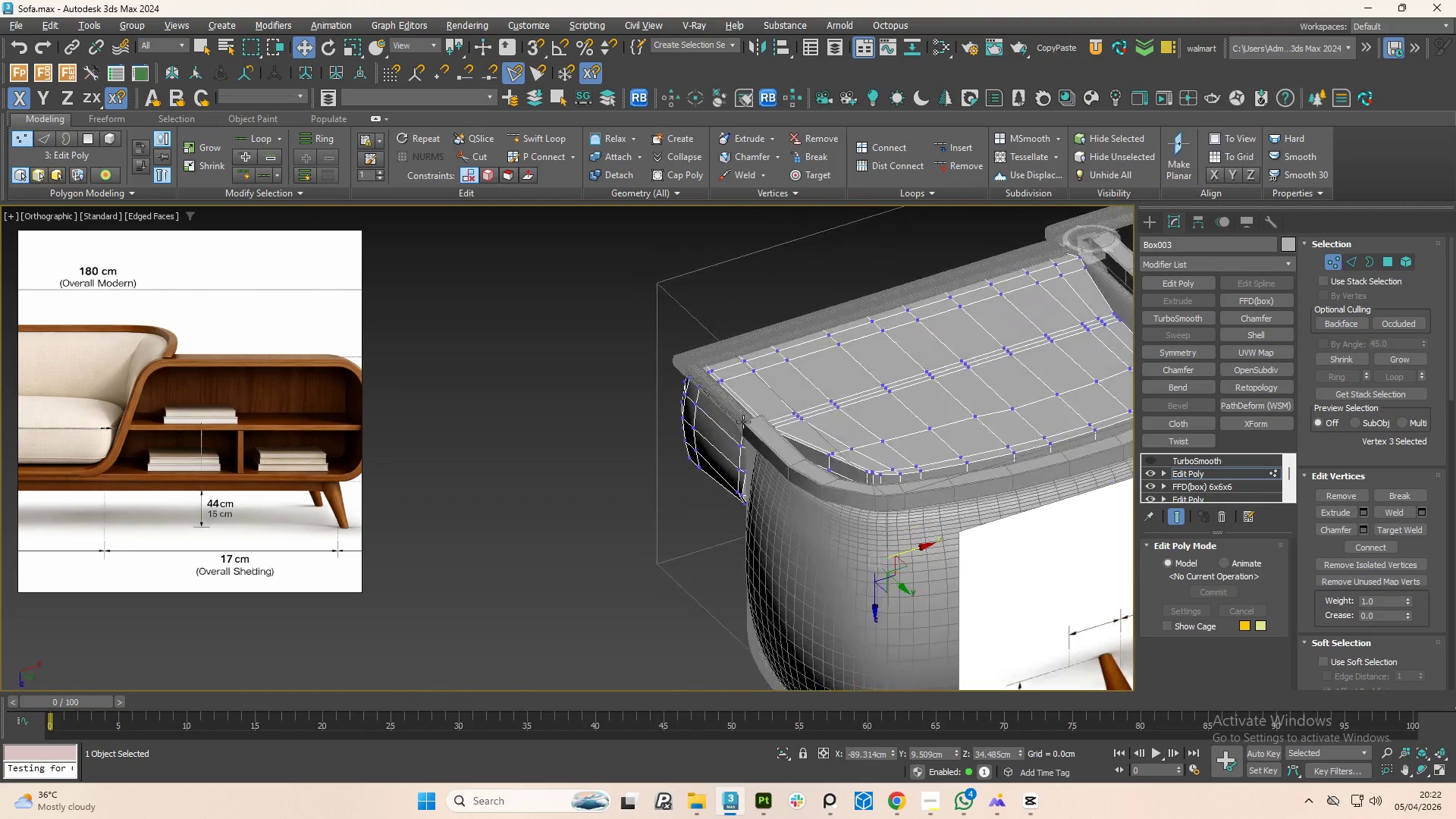 
scroll: coordinate [825, 552], scroll_direction: up, amount: 3.0
 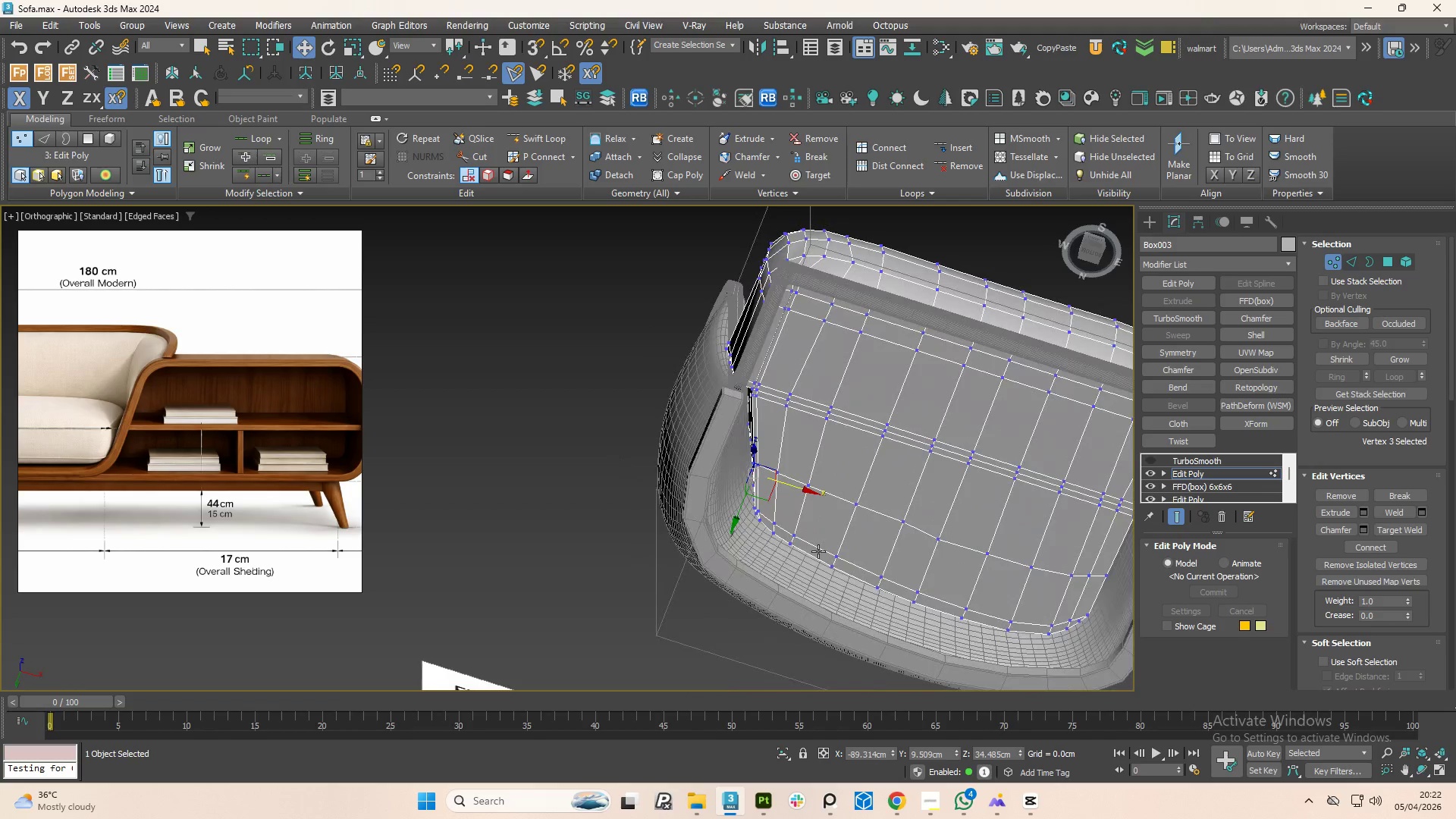 
hold_key(key=AltLeft, duration=1.51)
 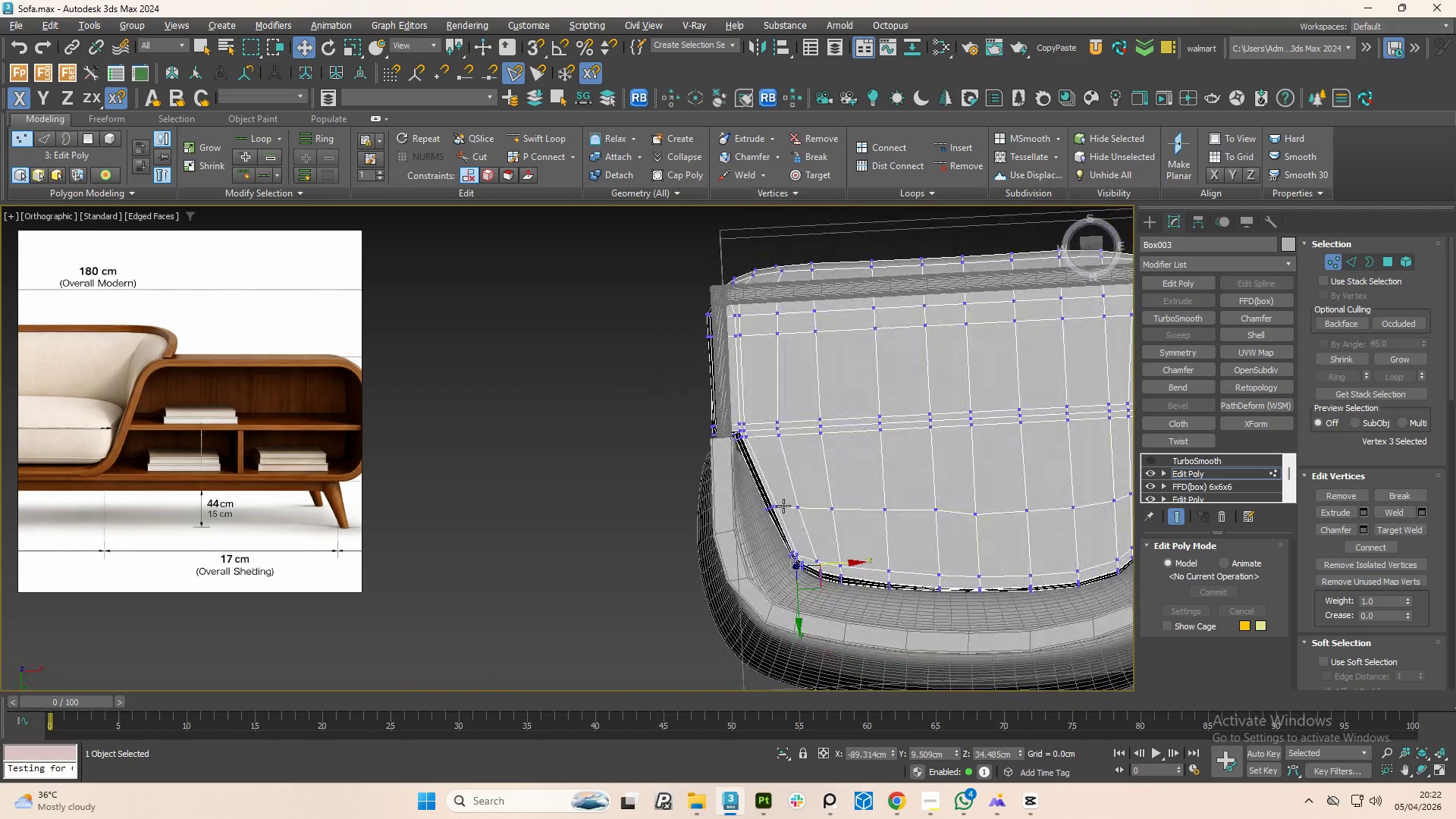 
hold_key(key=AltLeft, duration=0.98)
 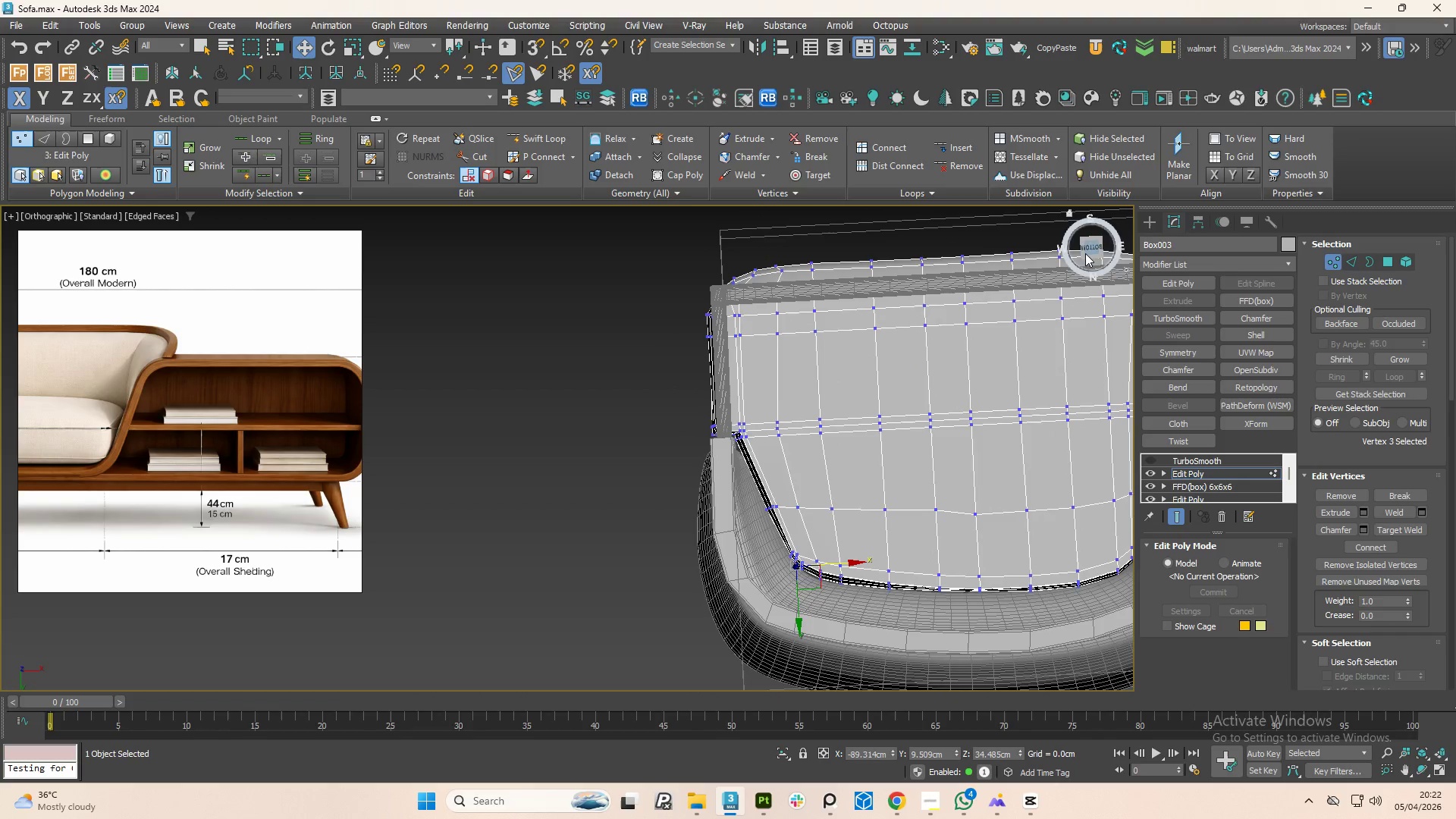 
left_click([1091, 251])
 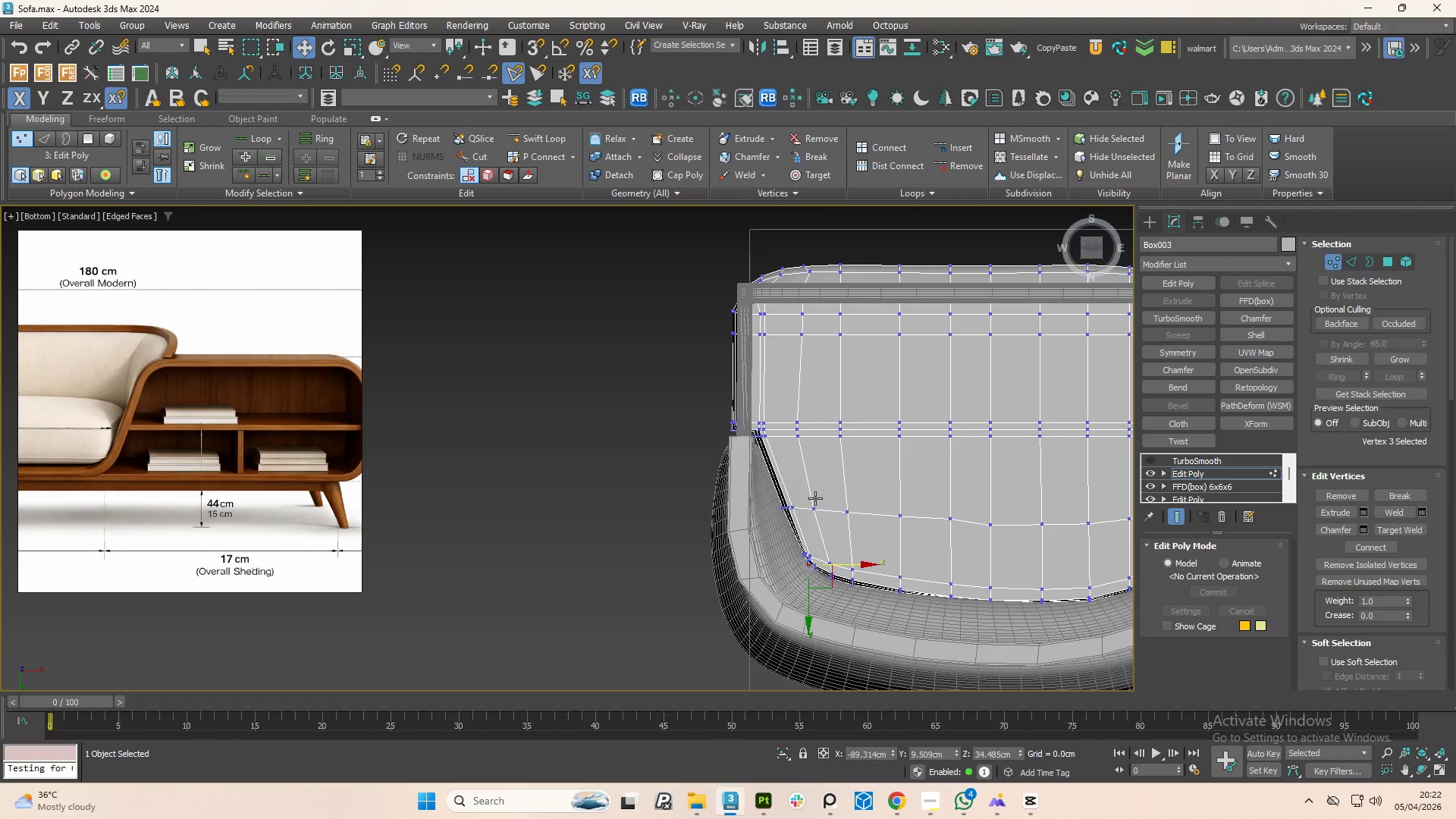 
scroll: coordinate [815, 496], scroll_direction: down, amount: 1.0
 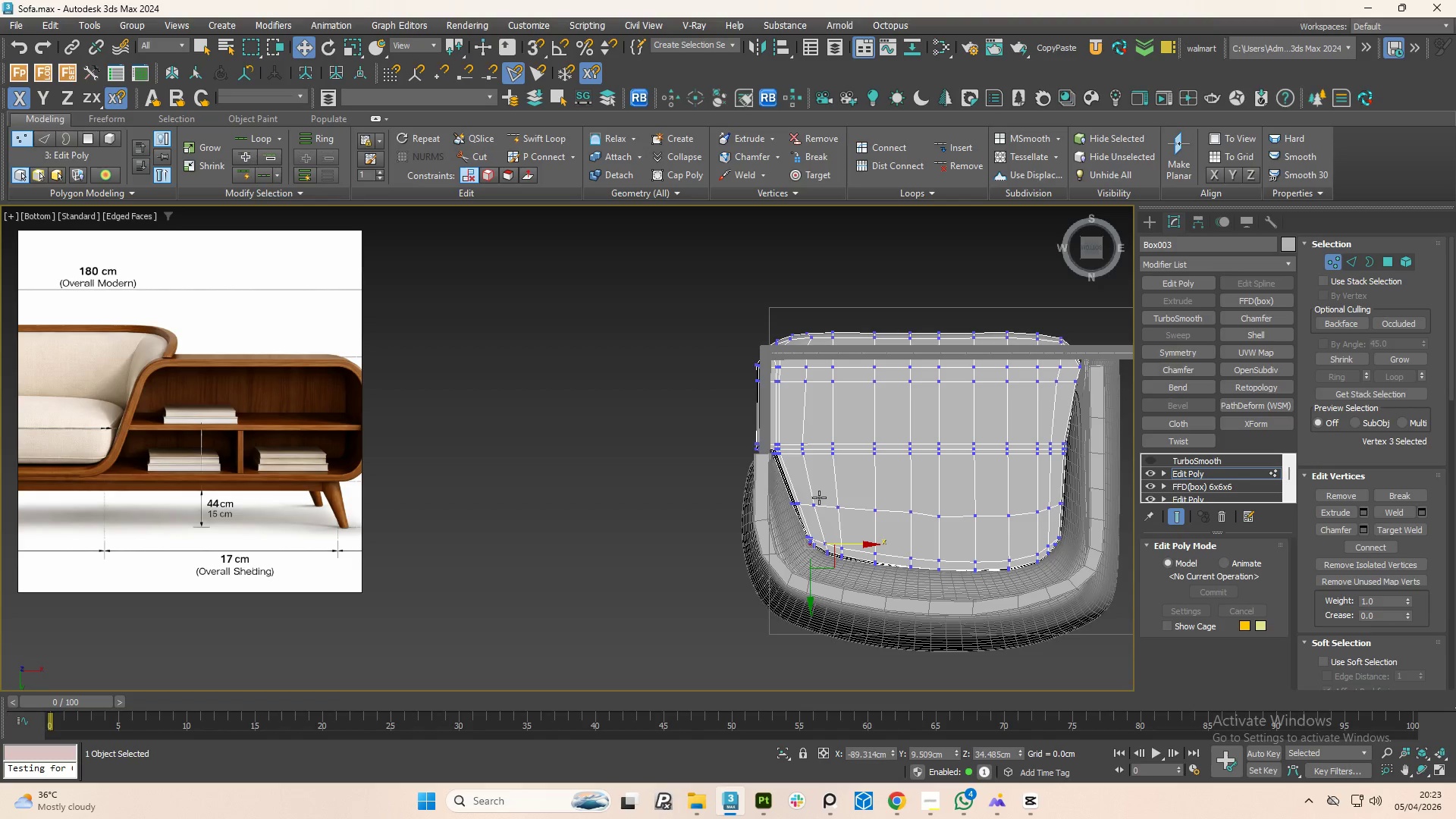 
hold_key(key=AltLeft, duration=0.61)
 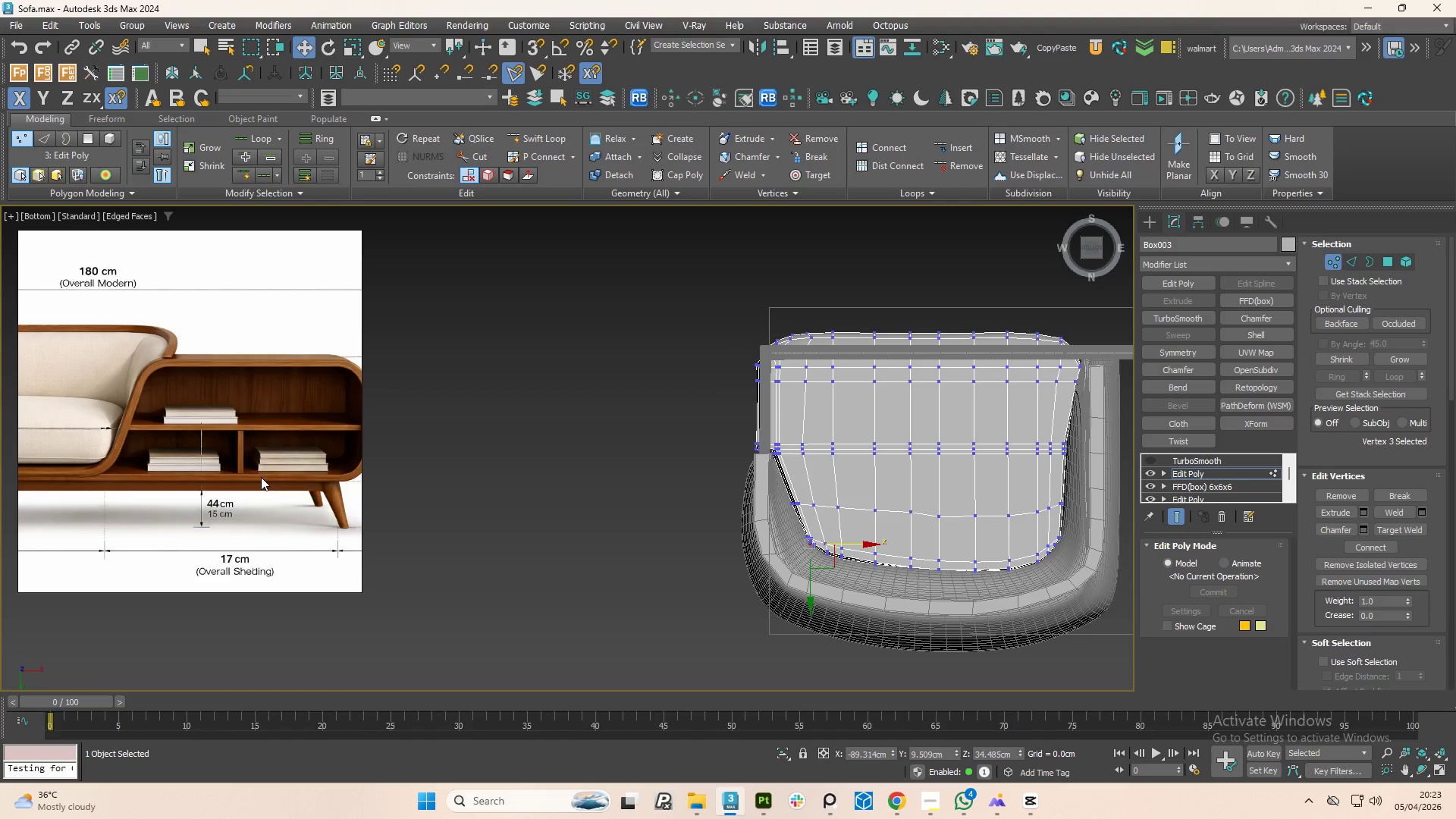 
scroll: coordinate [265, 497], scroll_direction: down, amount: 8.0
 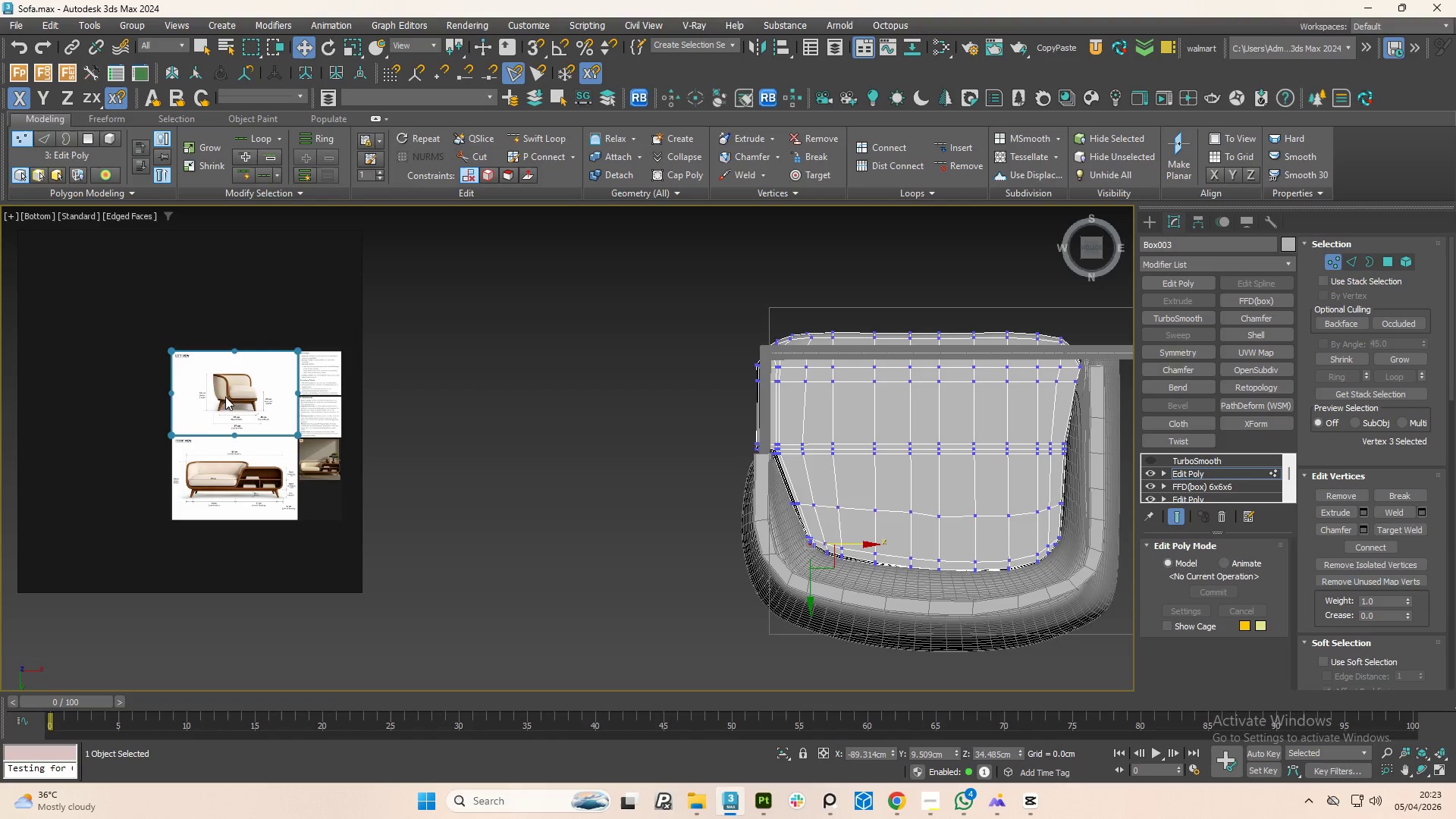 
scroll: coordinate [261, 432], scroll_direction: up, amount: 8.0
 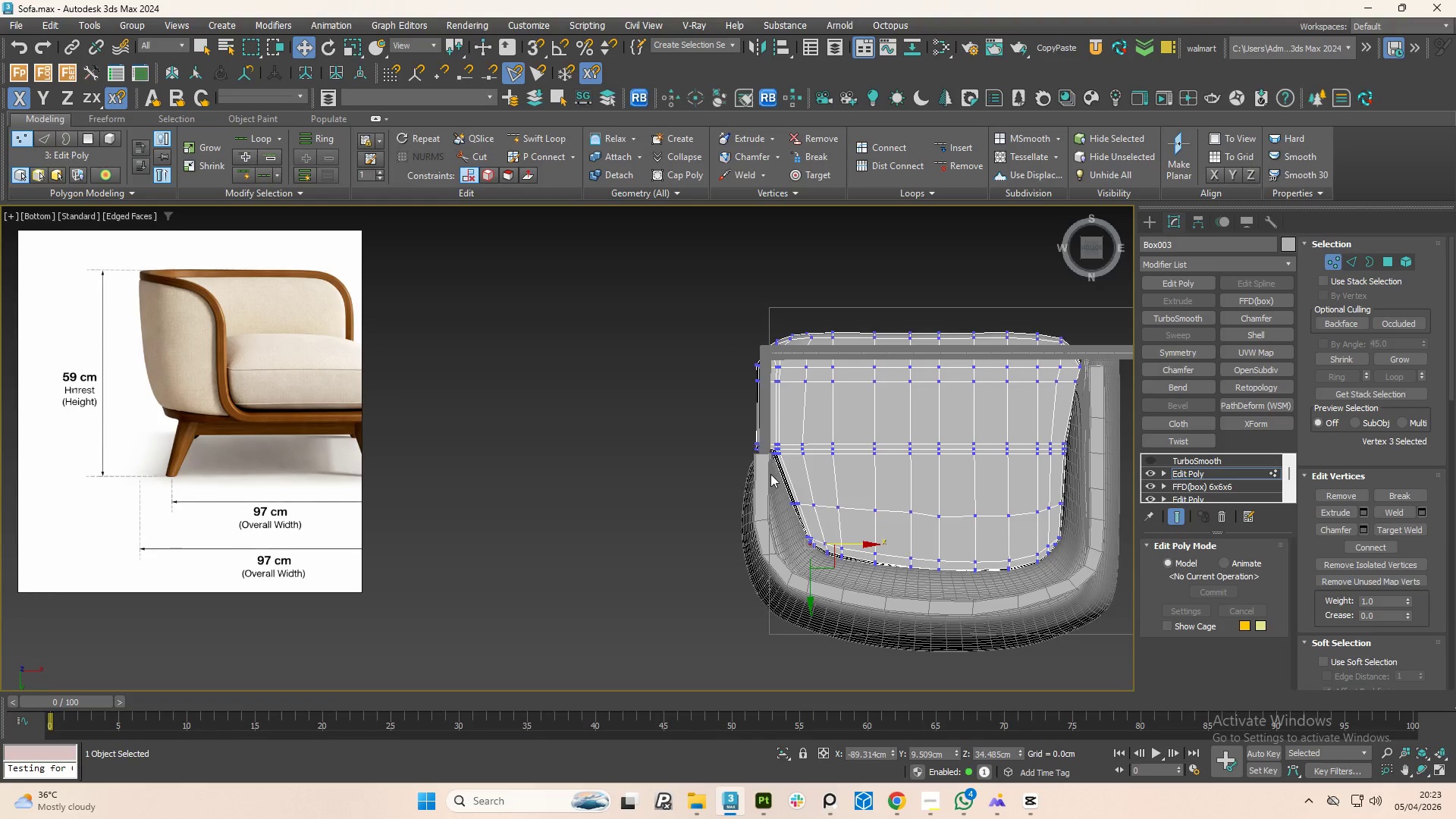 
hold_key(key=AltLeft, duration=1.5)
 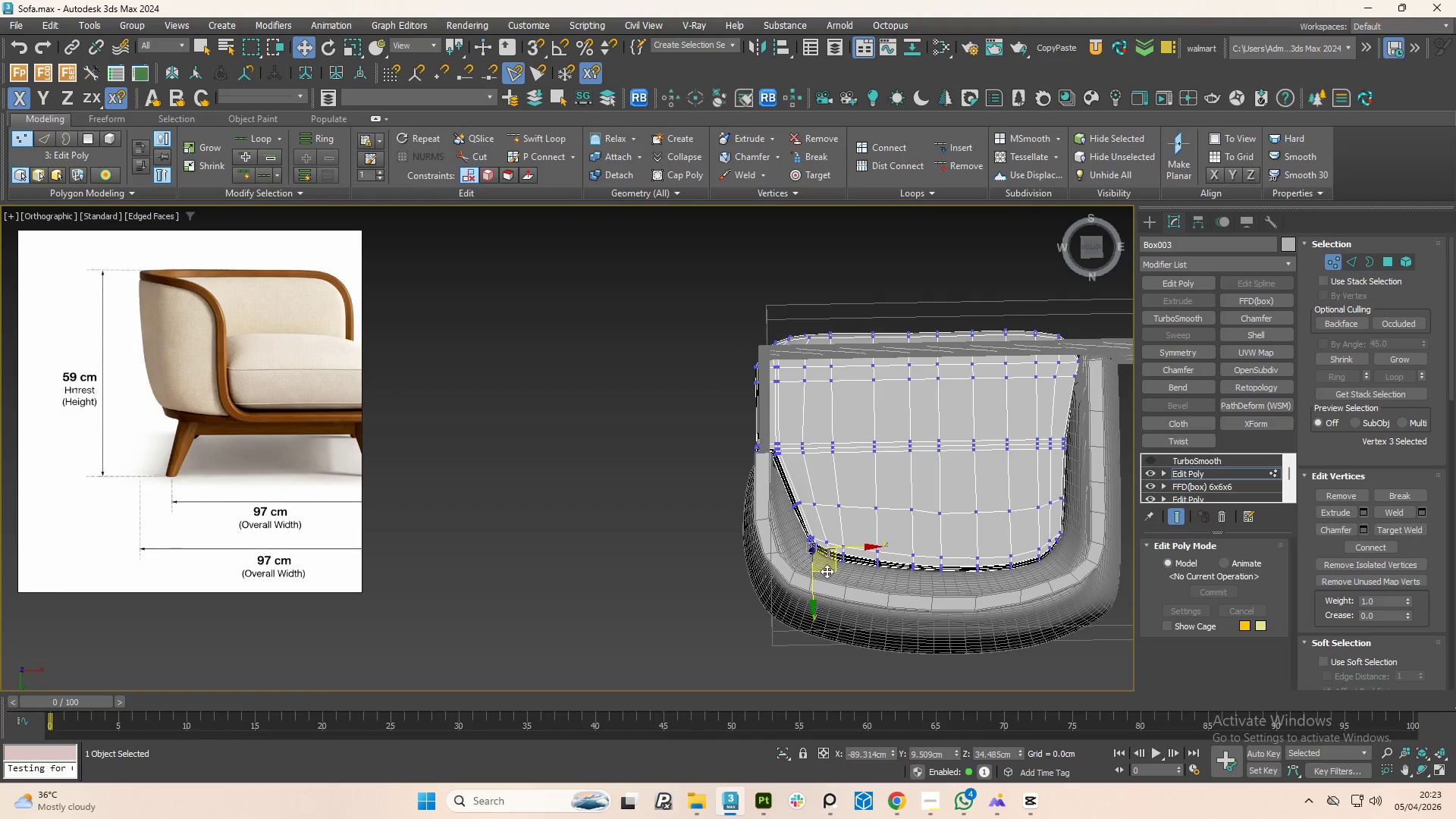 
hold_key(key=AltLeft, duration=0.73)
 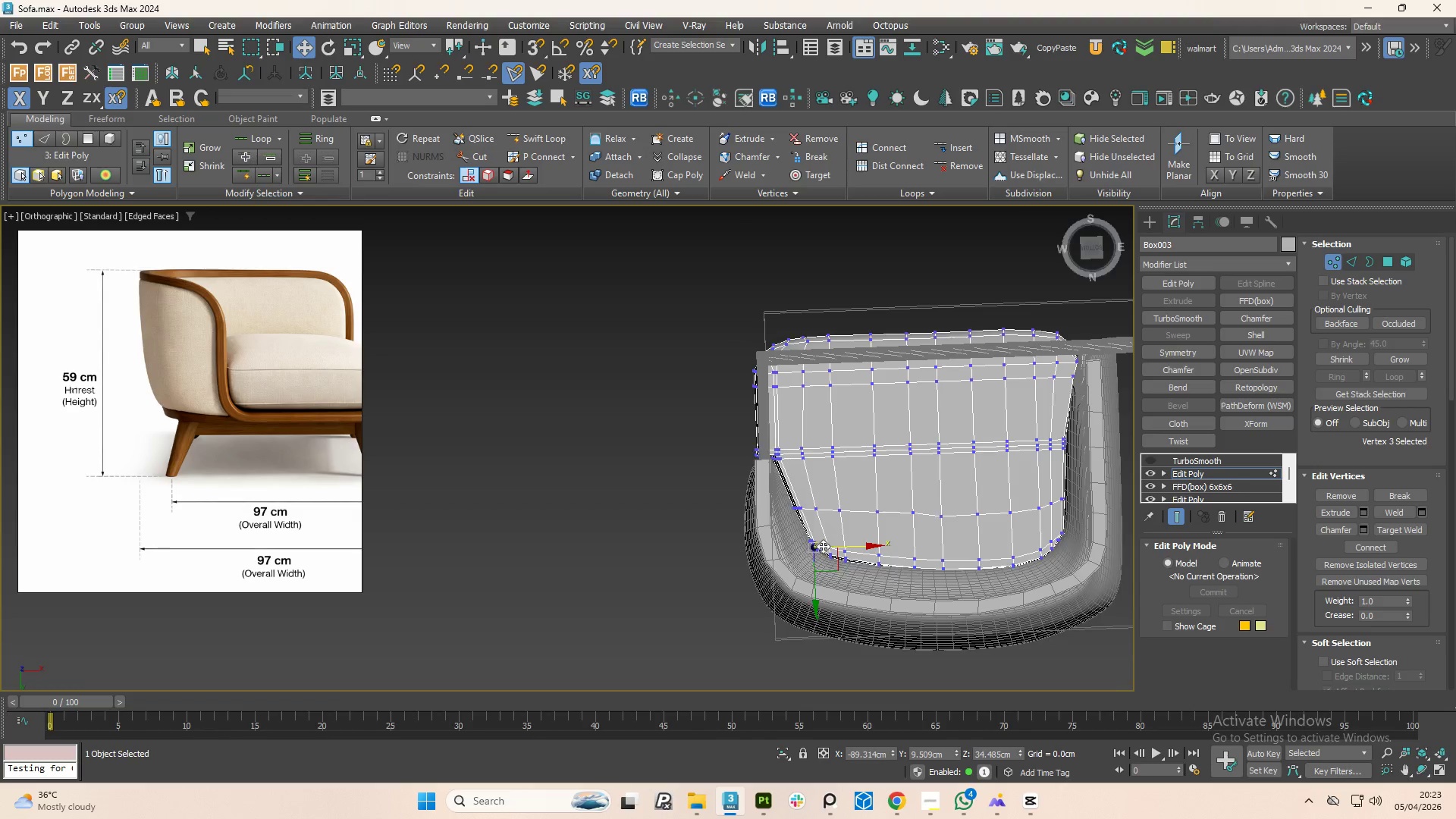 
scroll: coordinate [792, 551], scroll_direction: up, amount: 4.0
 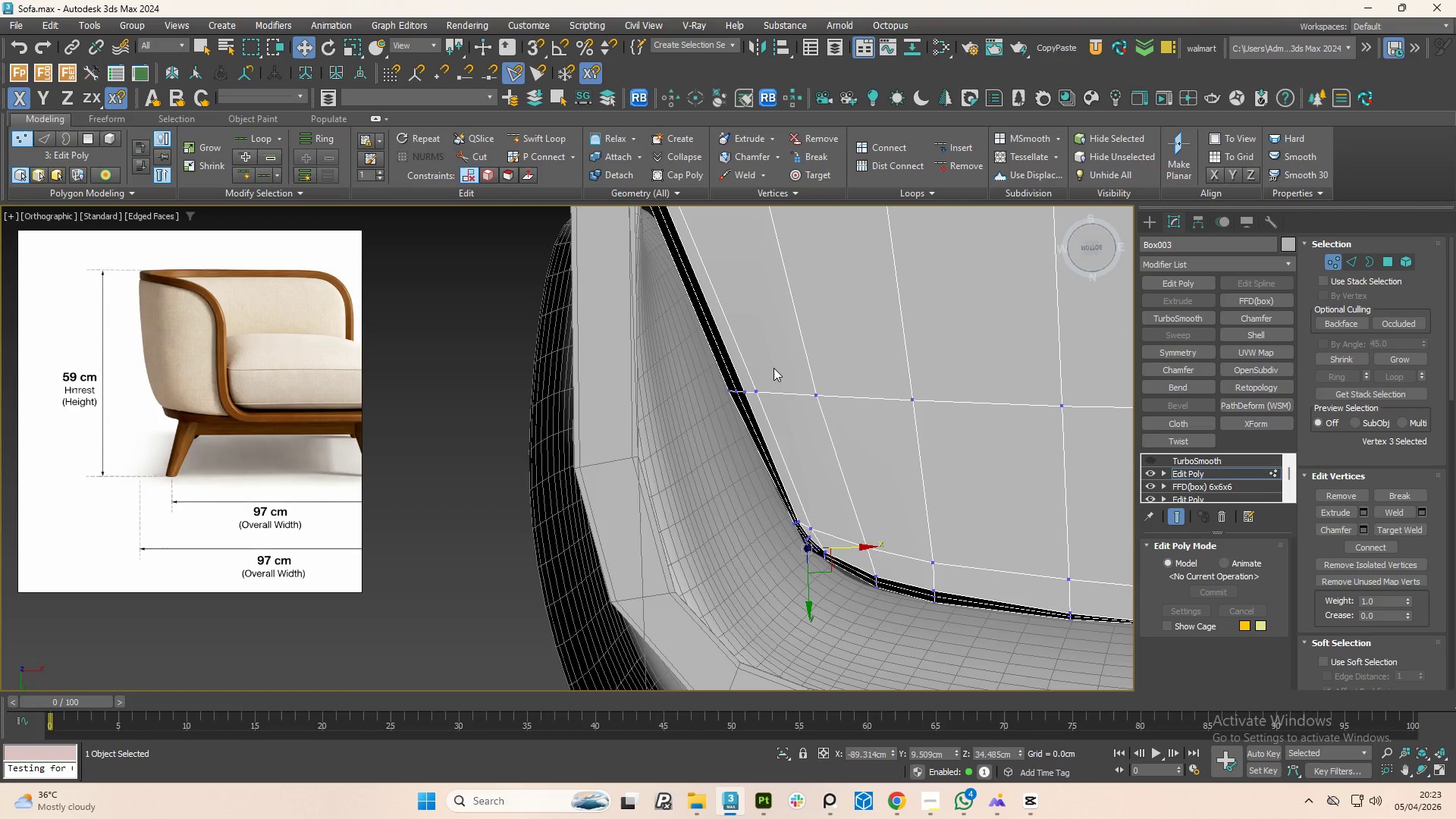 
left_click_drag(start_coordinate=[781, 362], to_coordinate=[697, 429])
 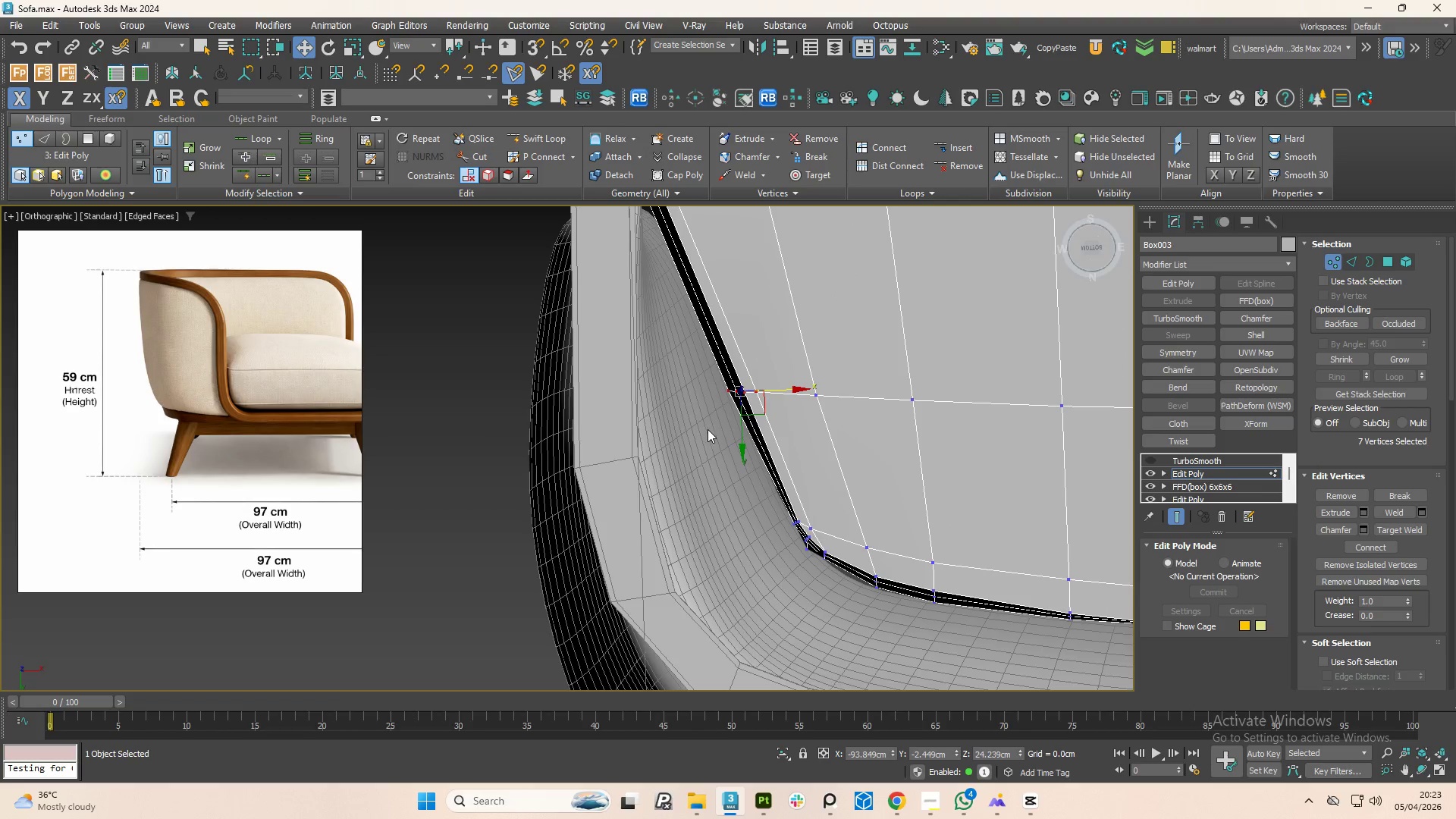 
hold_key(key=AltLeft, duration=1.39)
 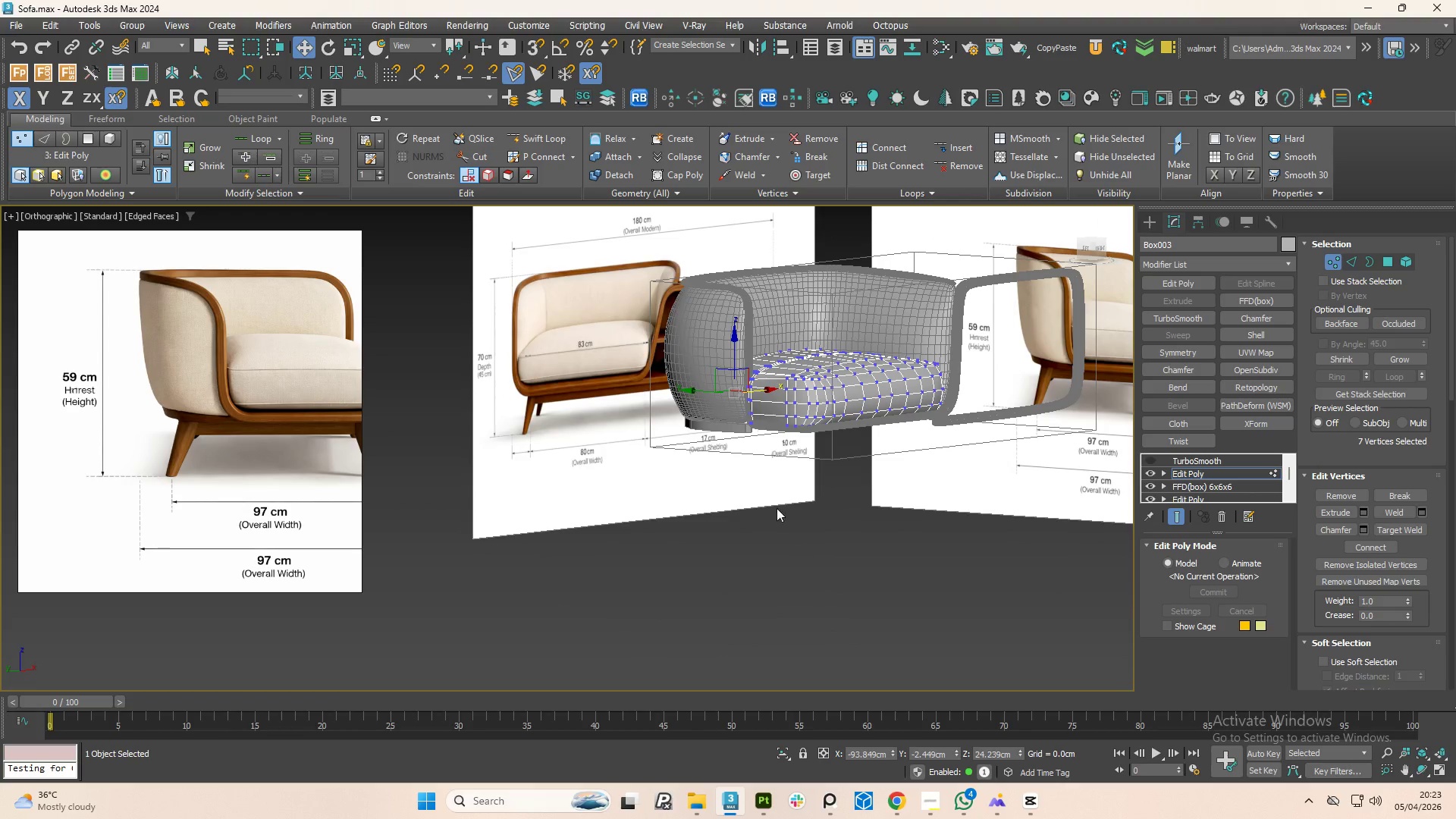 
scroll: coordinate [736, 434], scroll_direction: down, amount: 5.0
 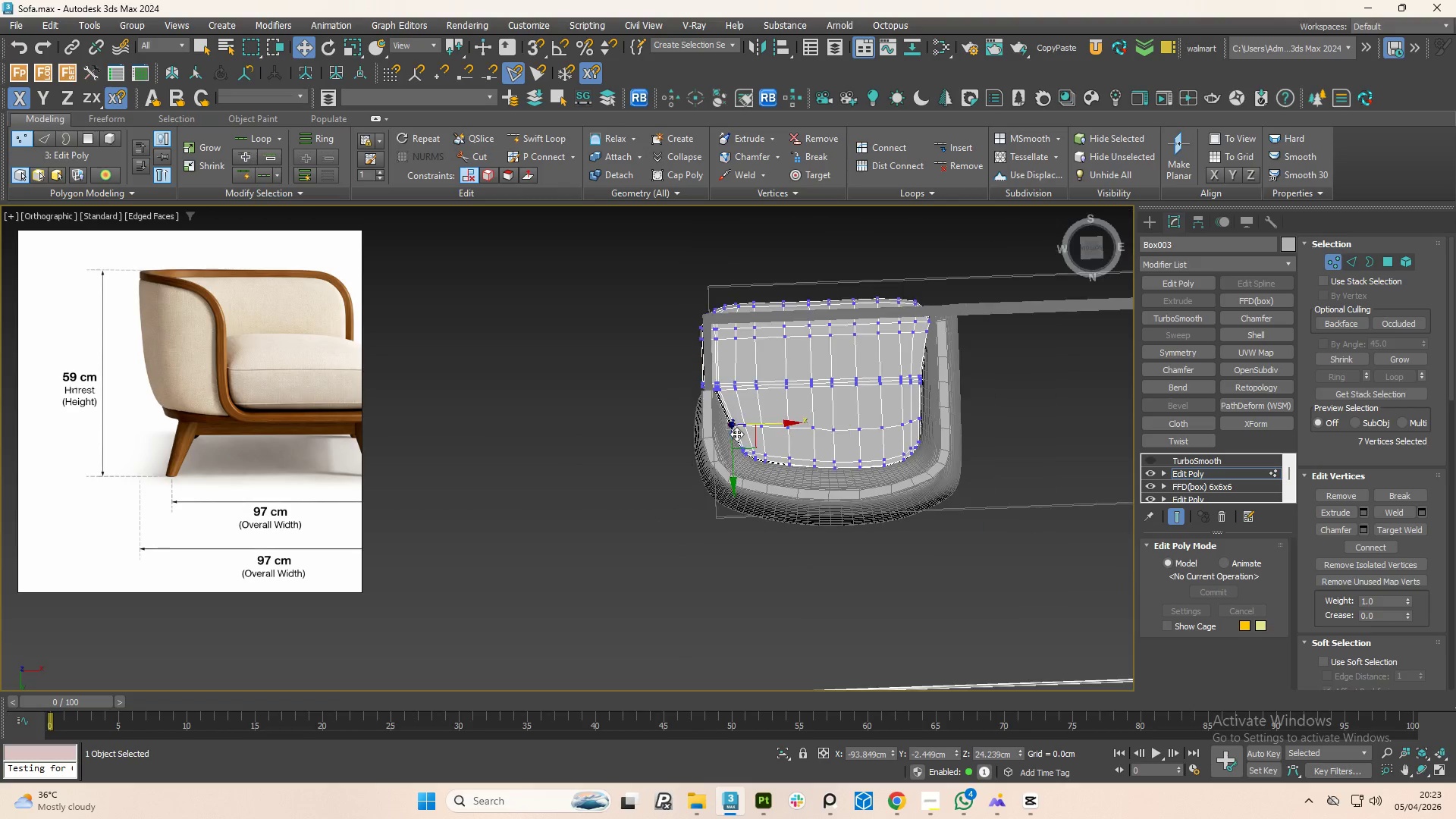 
hold_key(key=AltLeft, duration=1.5)
left_click_drag(start_coordinate=[621, 278], to_coordinate=[885, 411])
 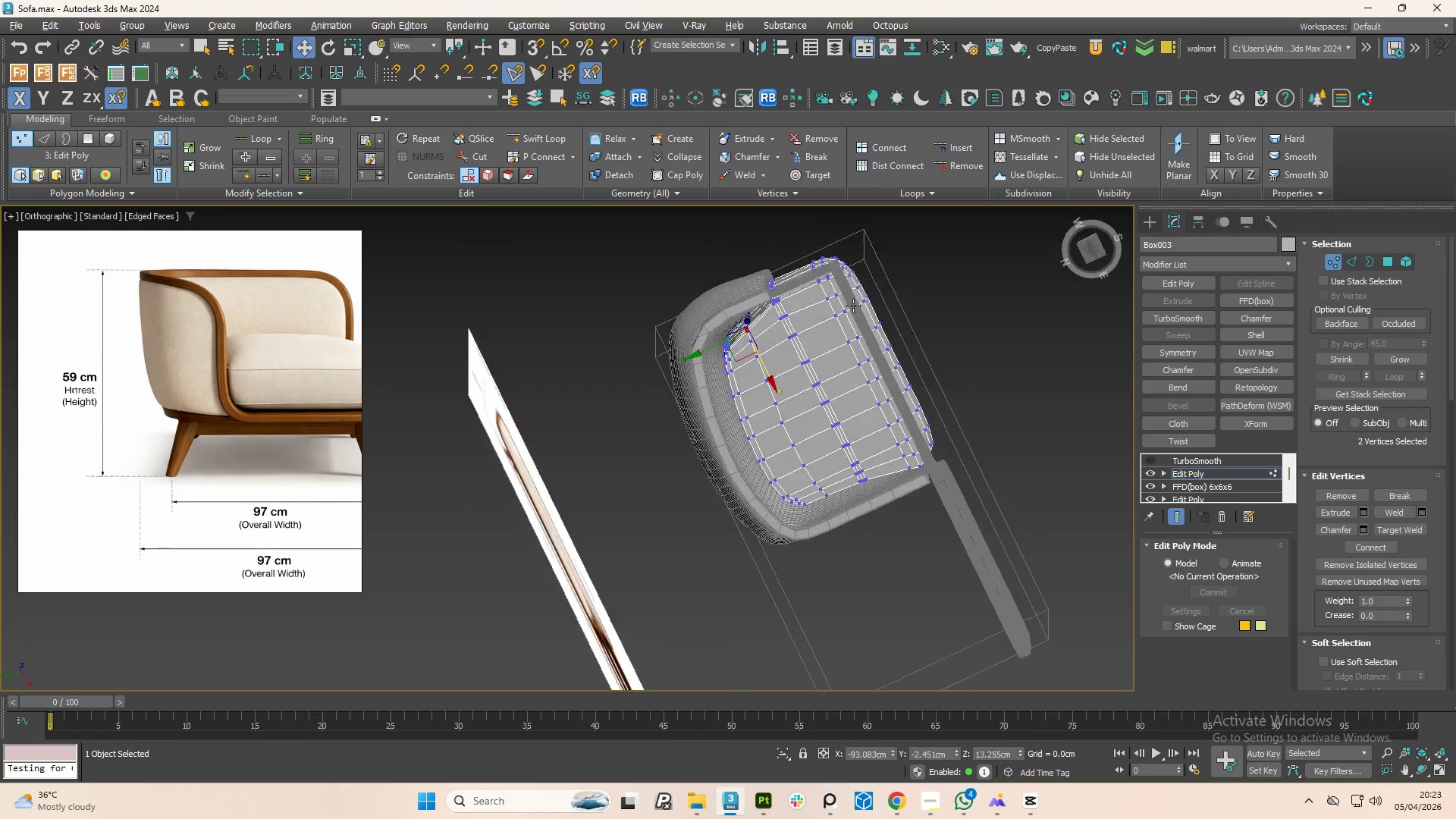 
hold_key(key=AltLeft, duration=0.88)
 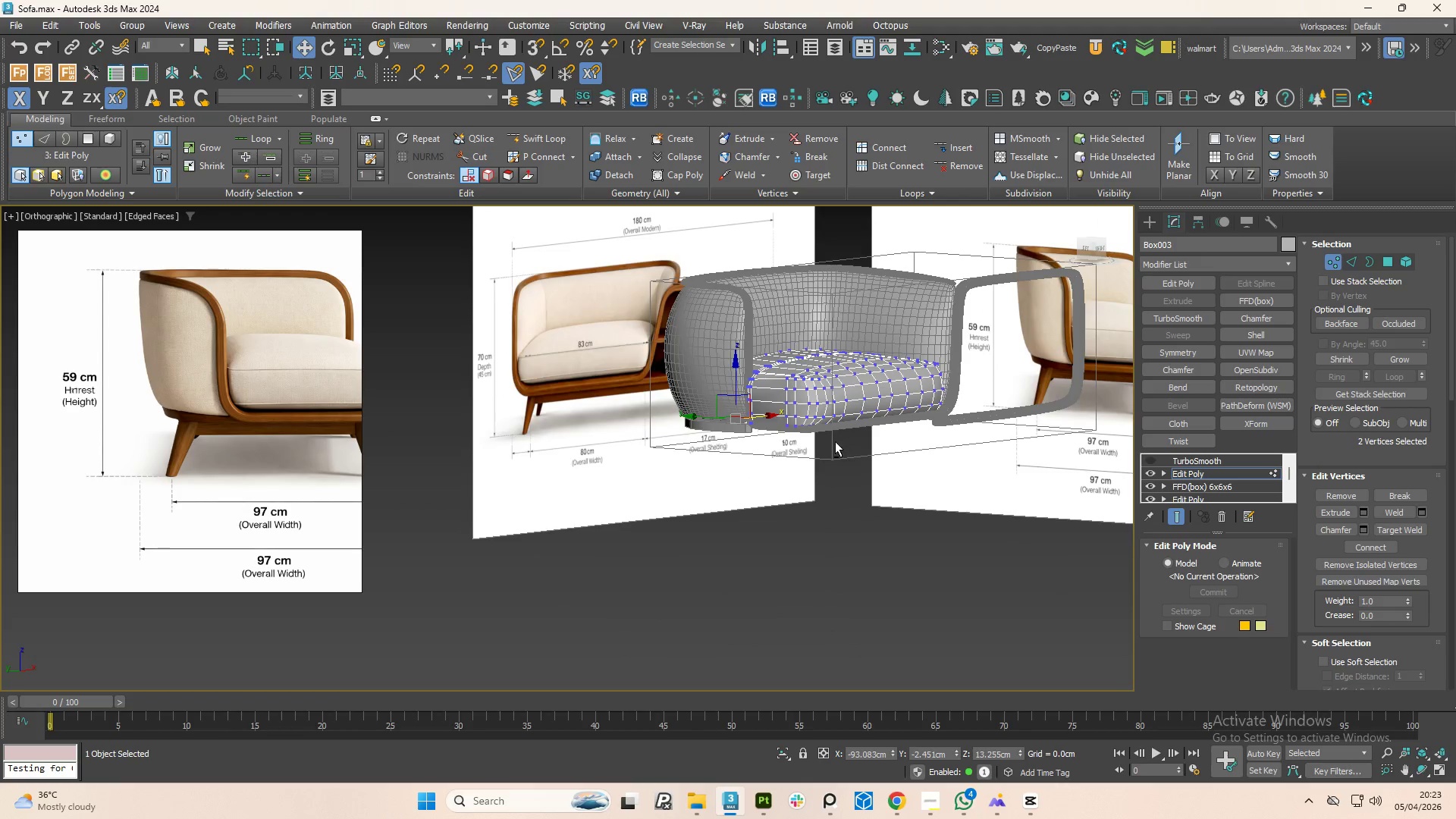 
hold_key(key=AltLeft, duration=0.84)
 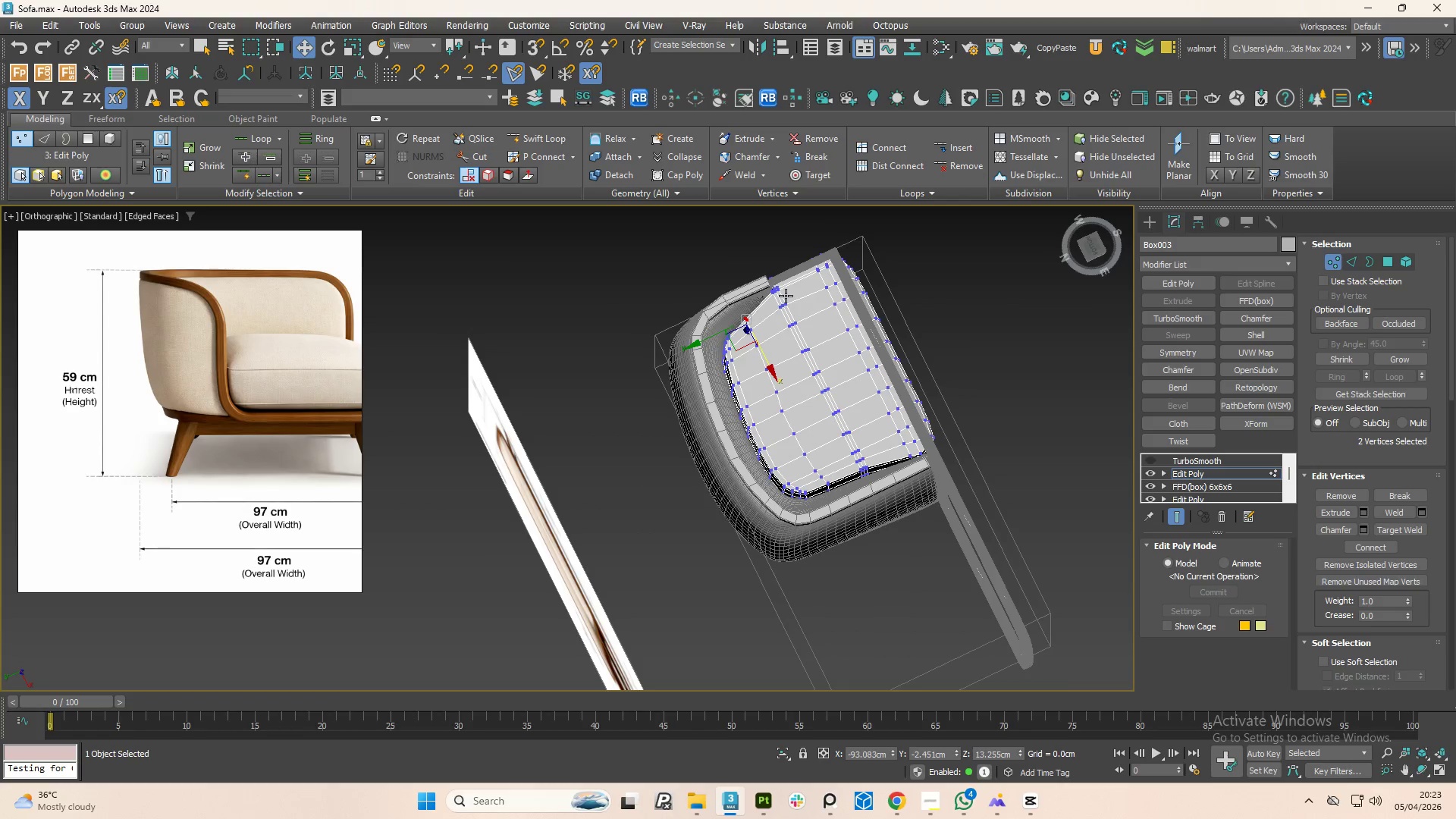 
scroll: coordinate [721, 348], scroll_direction: up, amount: 5.0
 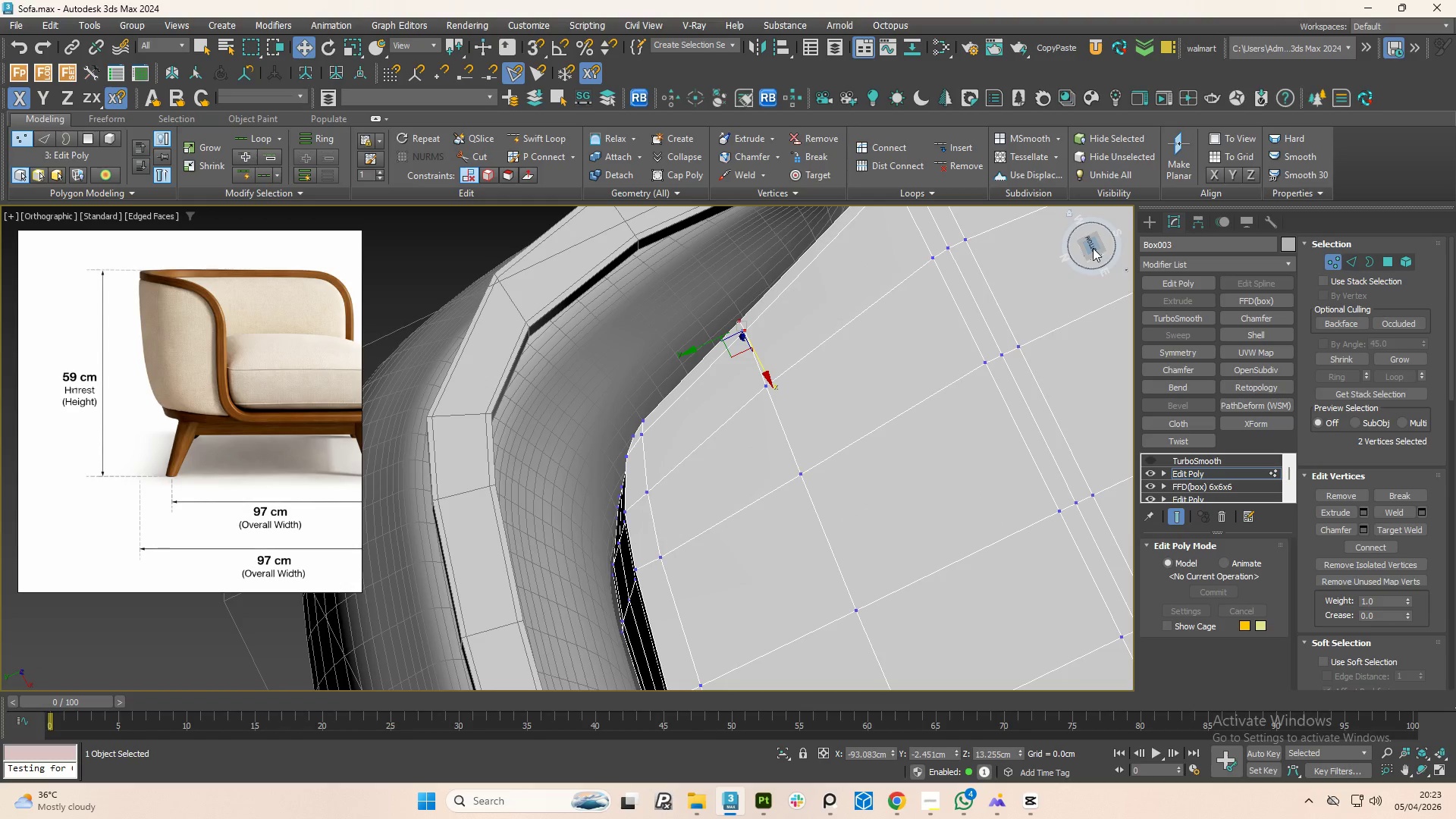 
left_click([1093, 248])
 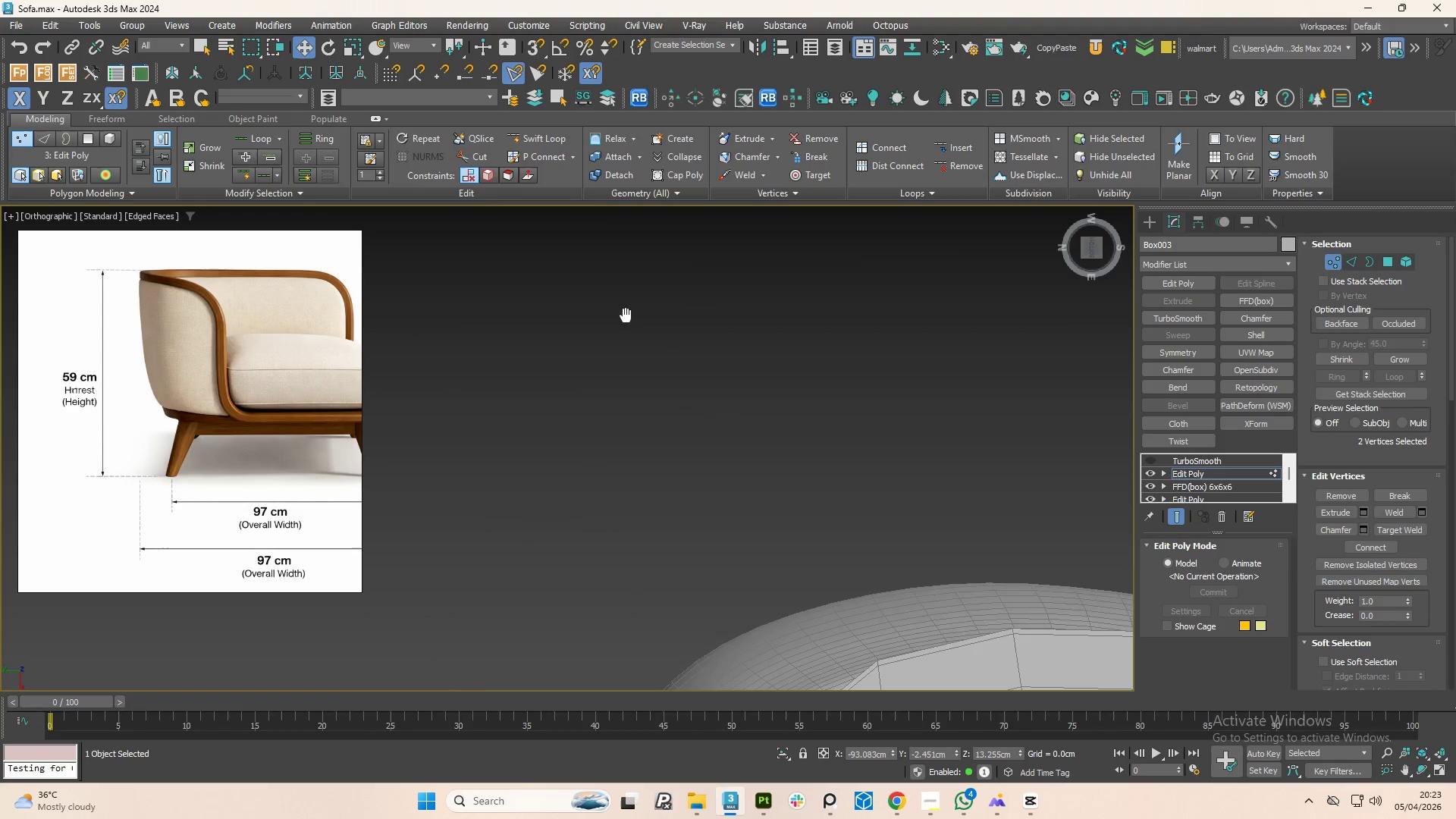 
scroll: coordinate [726, 485], scroll_direction: none, amount: 0.0
 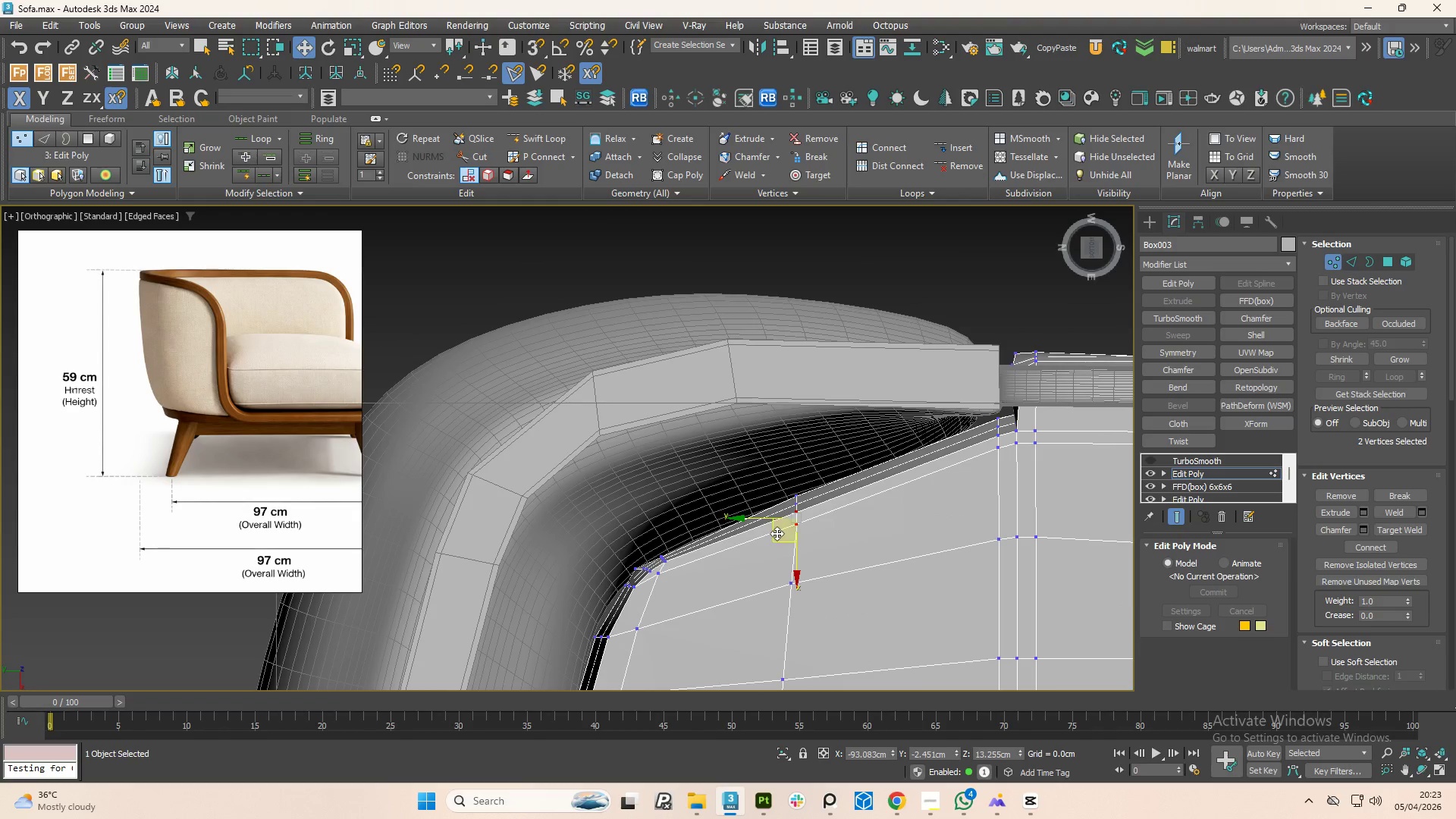 
left_click_drag(start_coordinate=[777, 533], to_coordinate=[734, 472])
 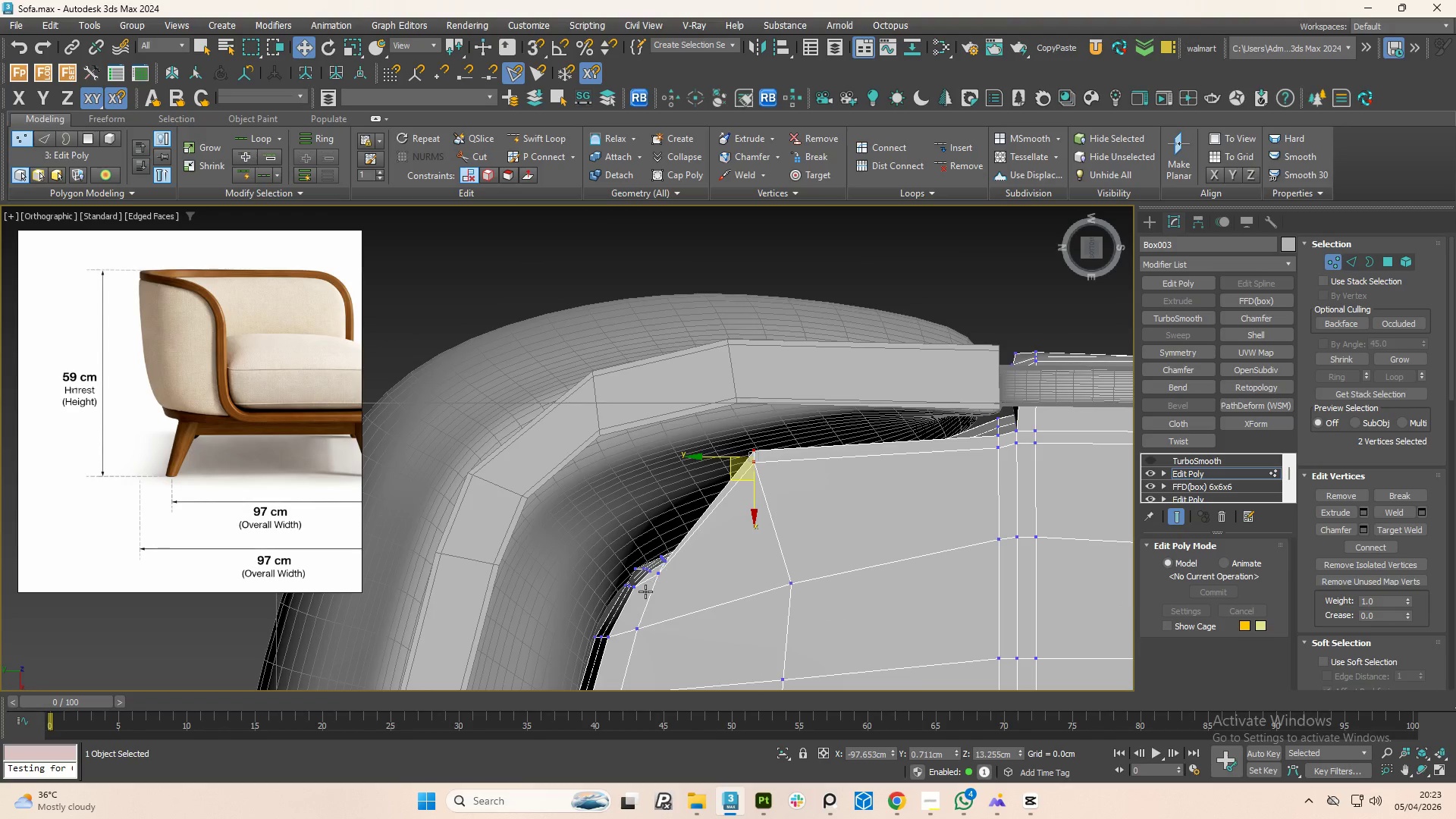 
hold_key(key=AltLeft, duration=1.52)
scroll: coordinate [645, 592], scroll_direction: down, amount: 3.0
 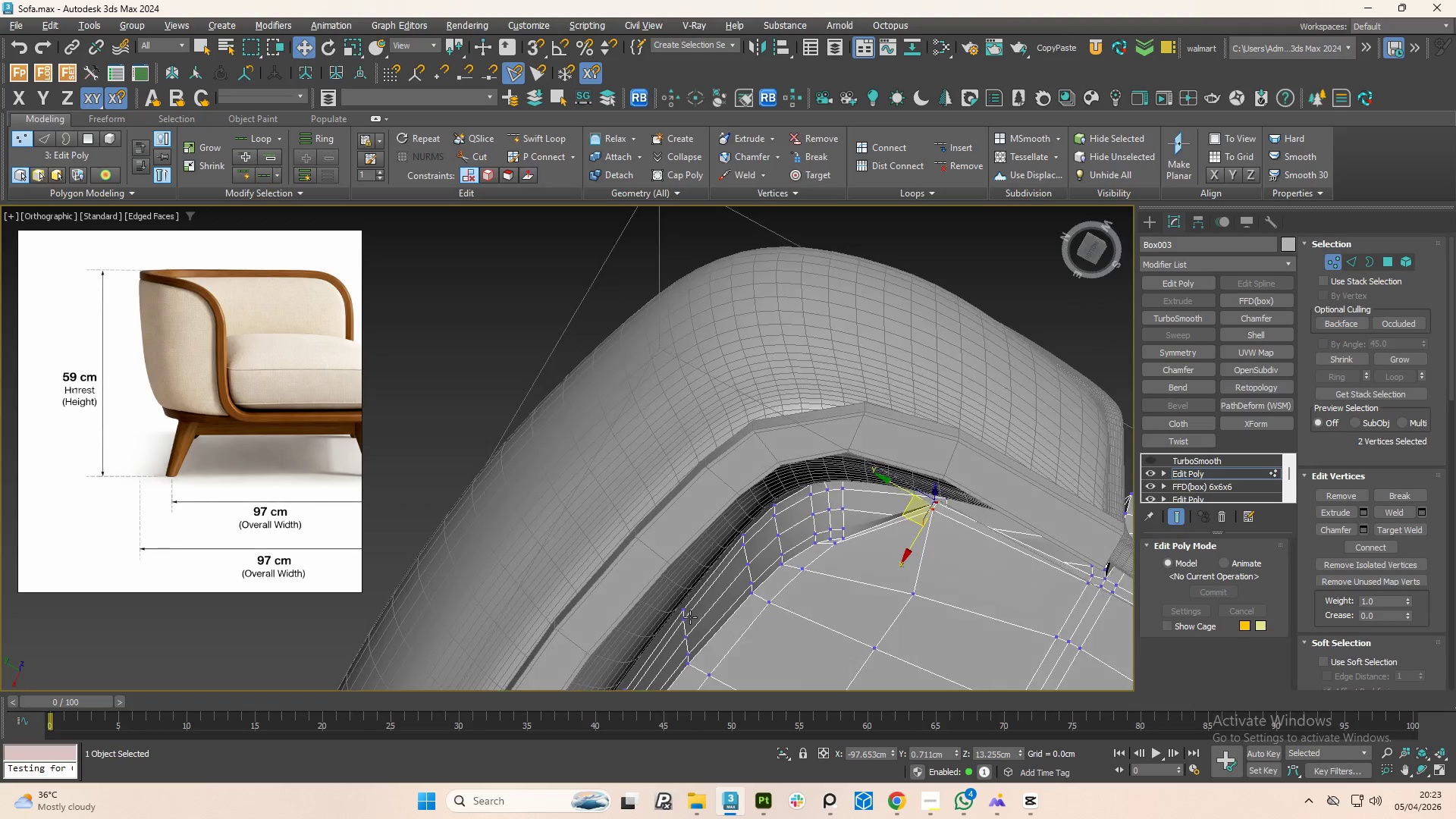 
hold_key(key=AltLeft, duration=0.64)
 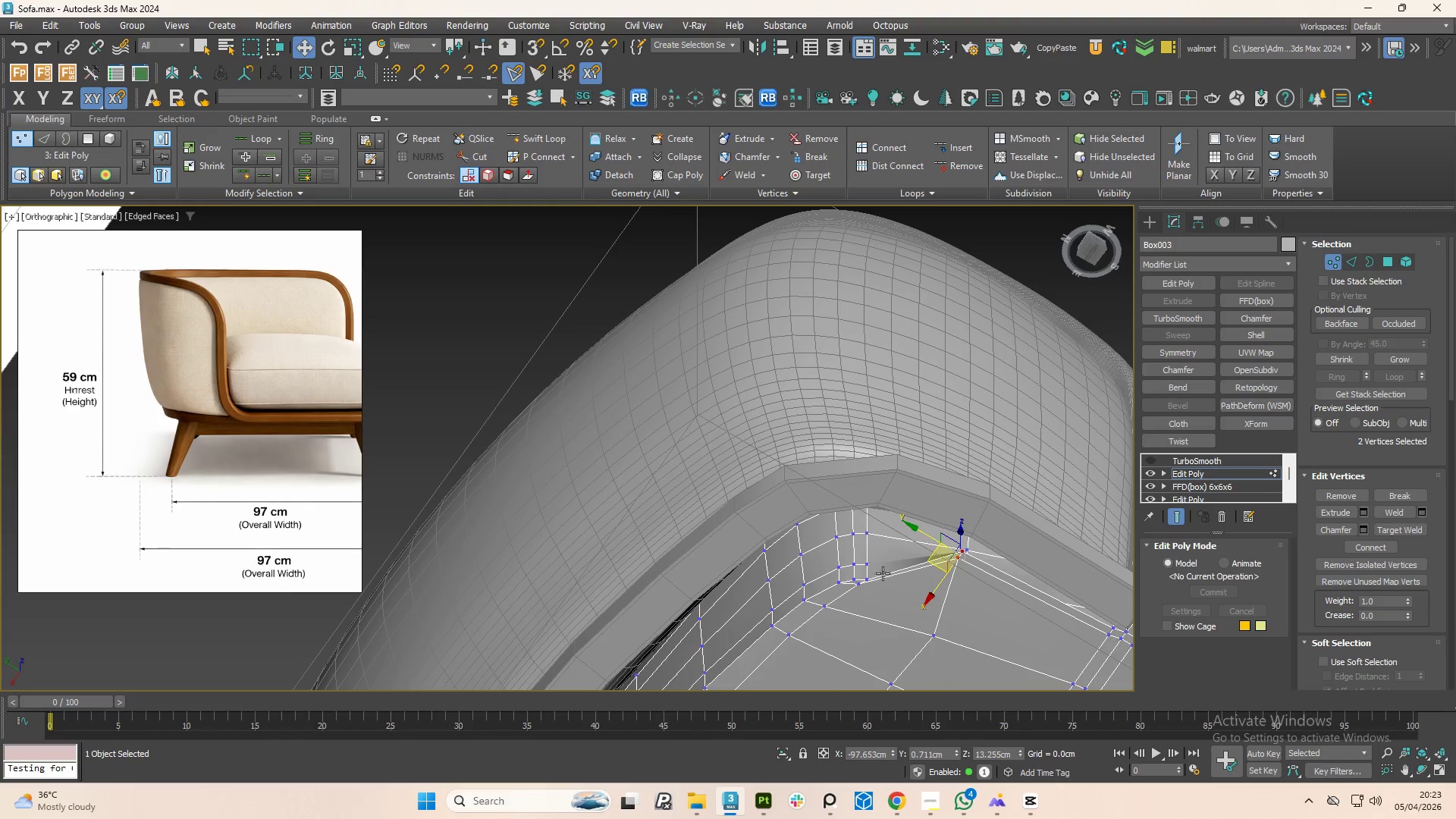 
hold_key(key=AltLeft, duration=5.78)
left_click_drag(start_coordinate=[926, 602], to_coordinate=[916, 626])
 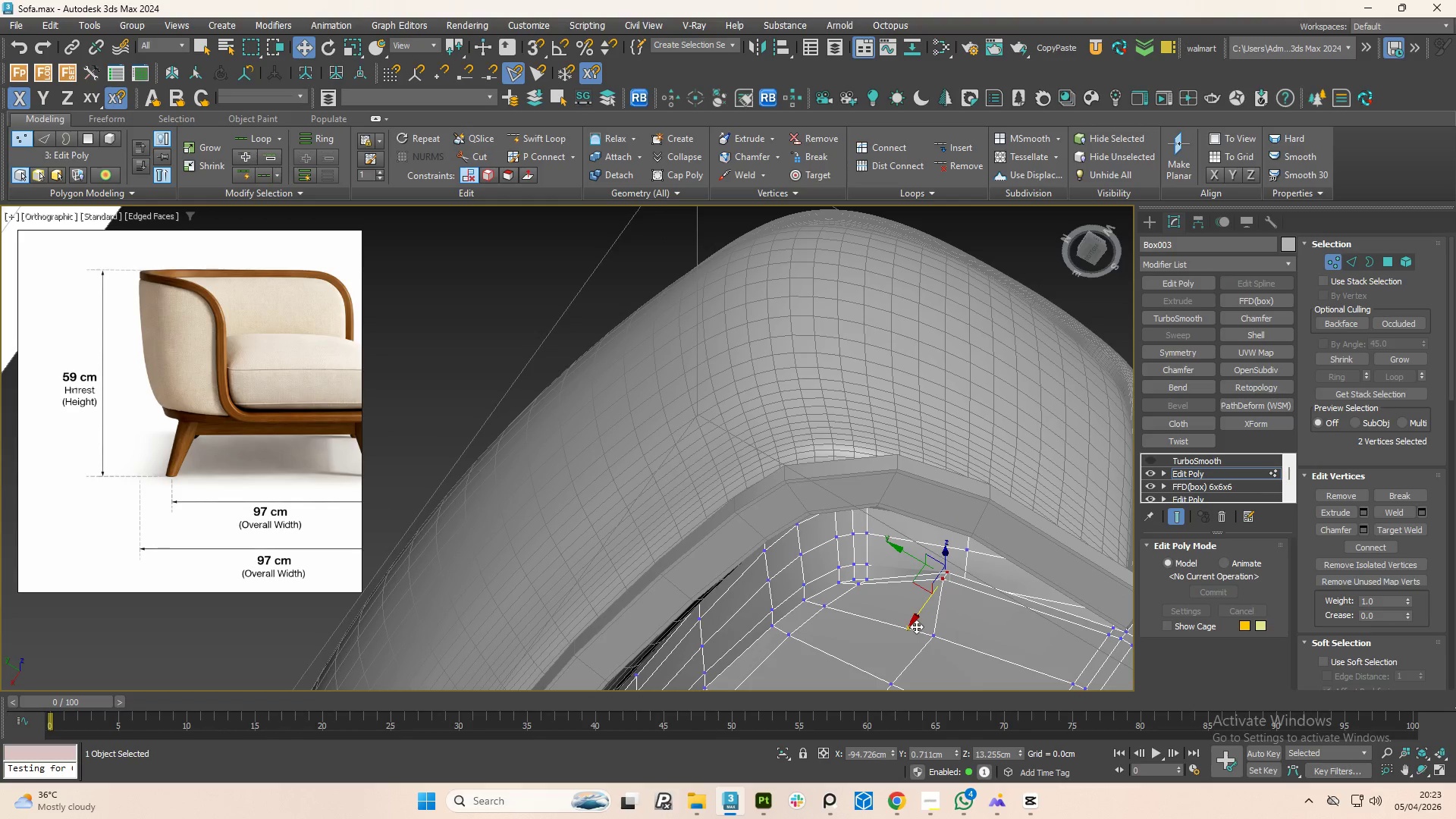 
key(Control+Z)
 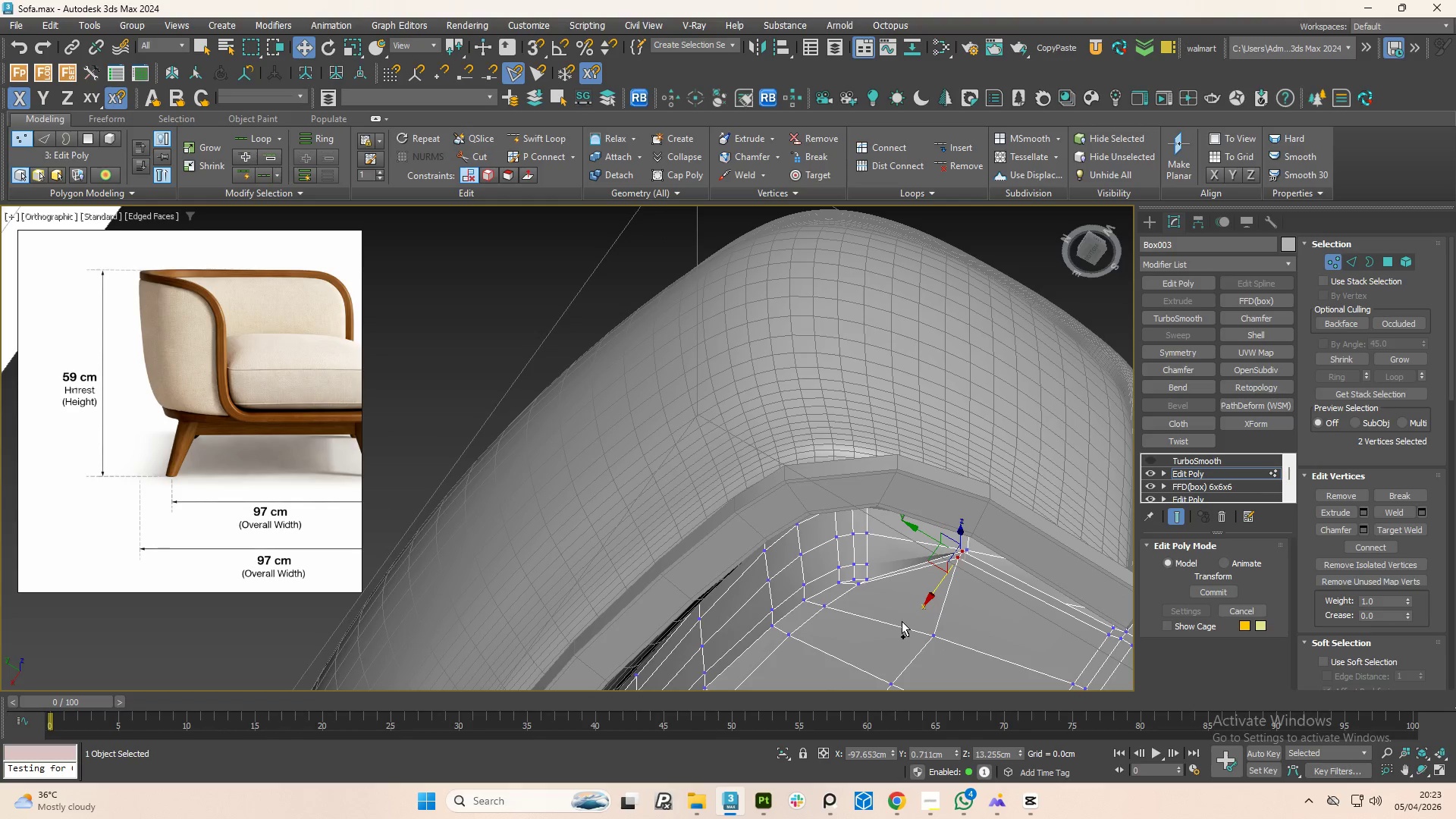 
key(Control+Z)
 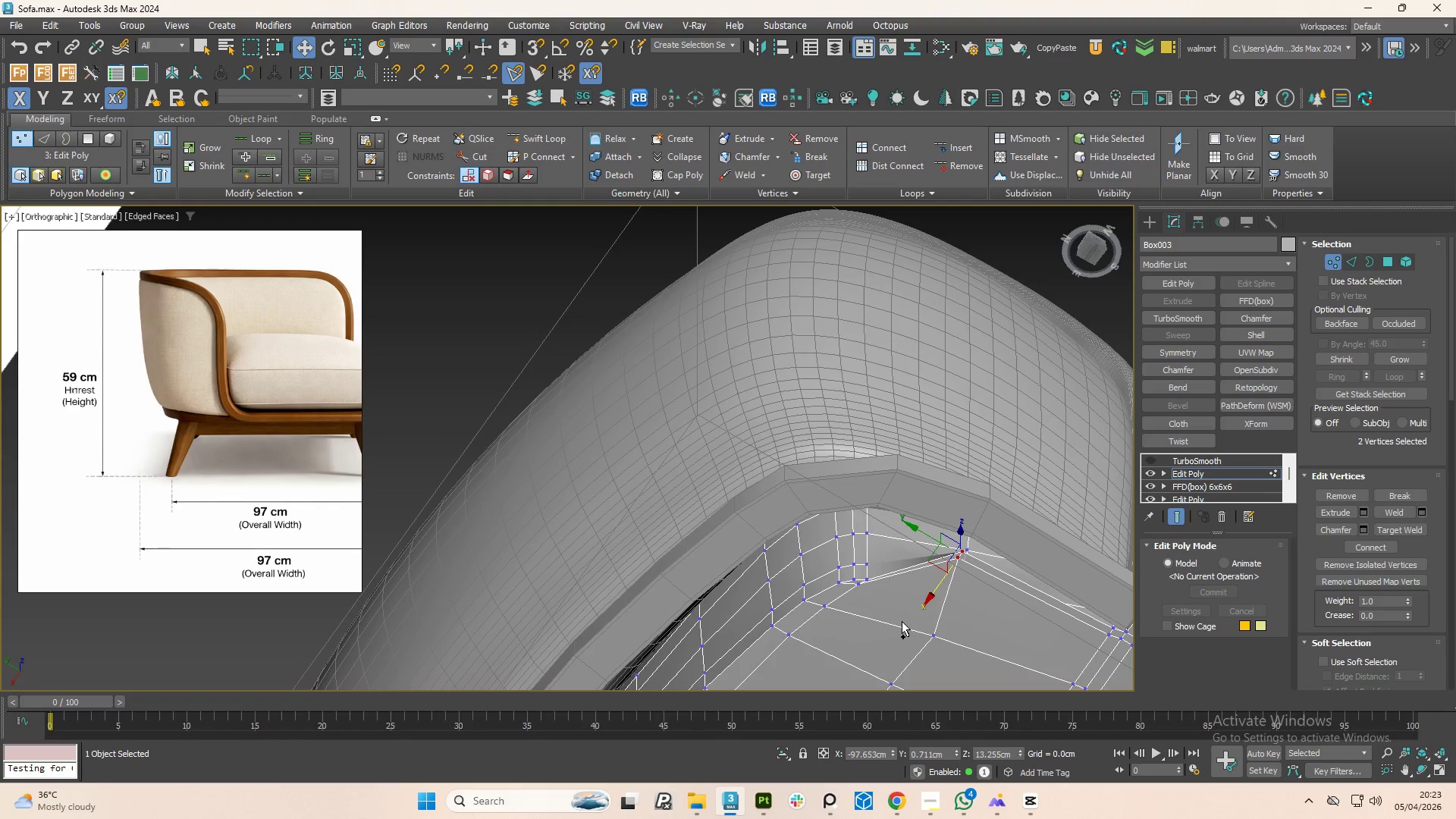 
key(Control+Z)
 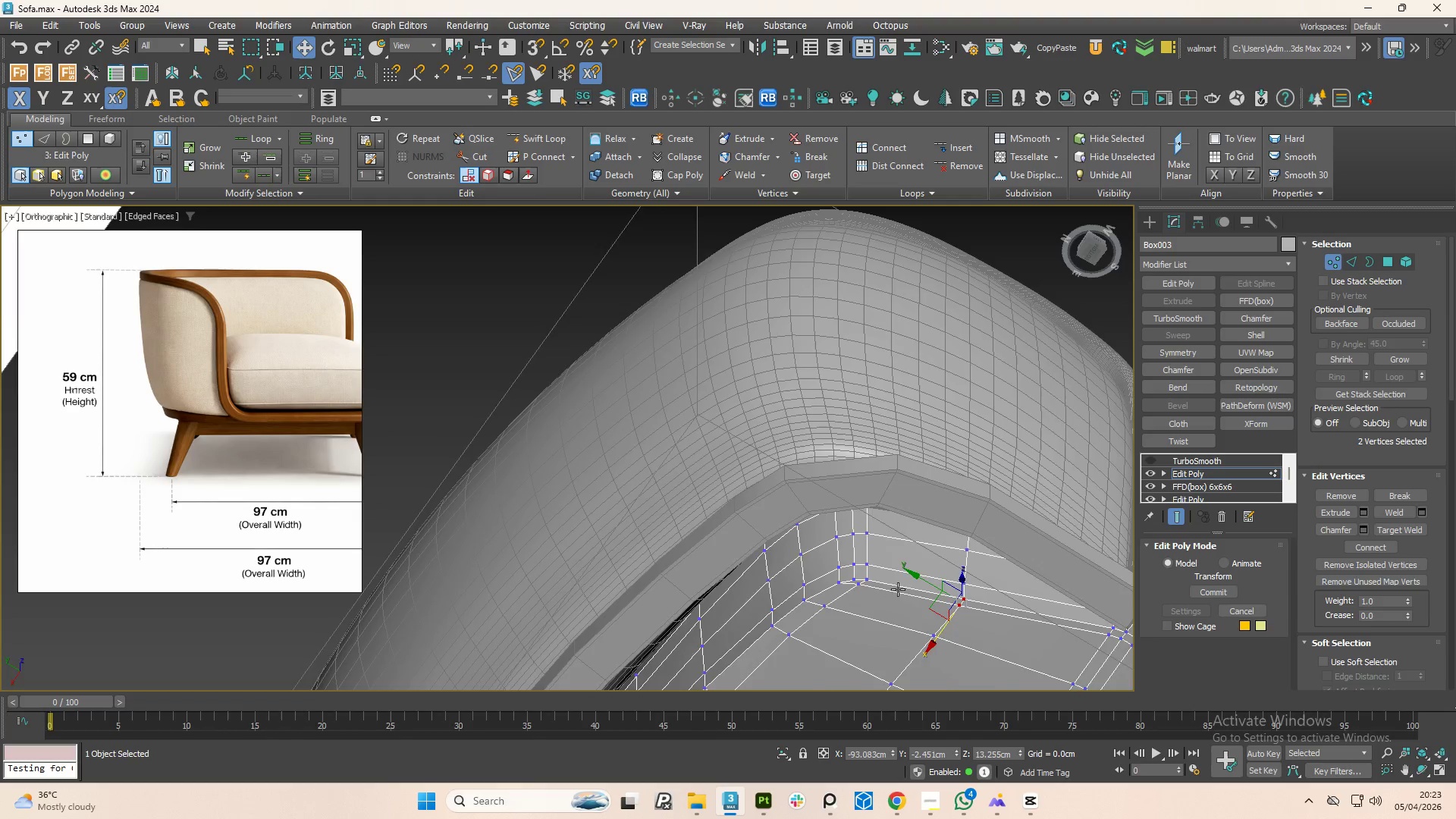 
hold_key(key=AltLeft, duration=1.5)
 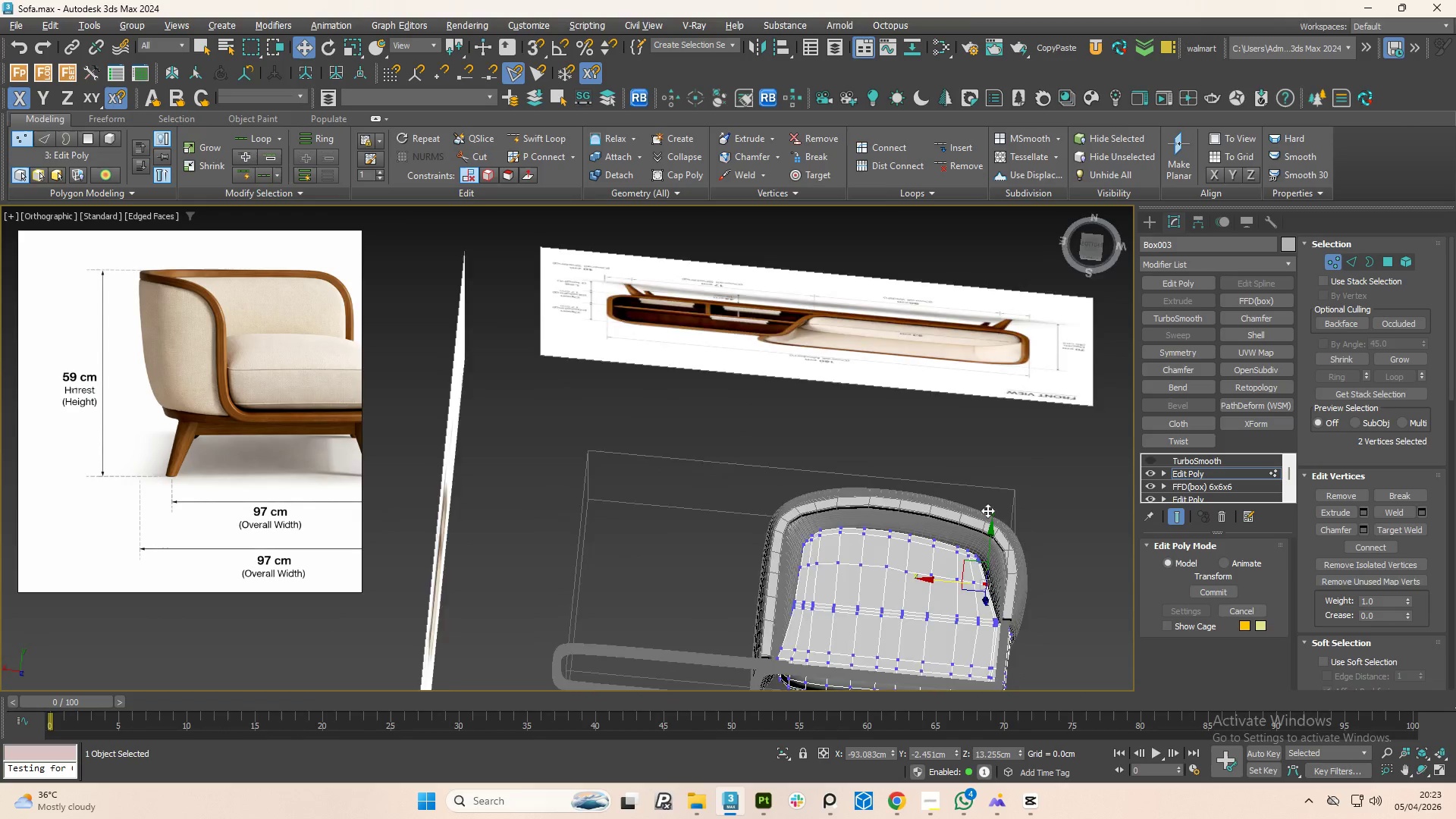 
scroll: coordinate [897, 529], scroll_direction: down, amount: 4.0
 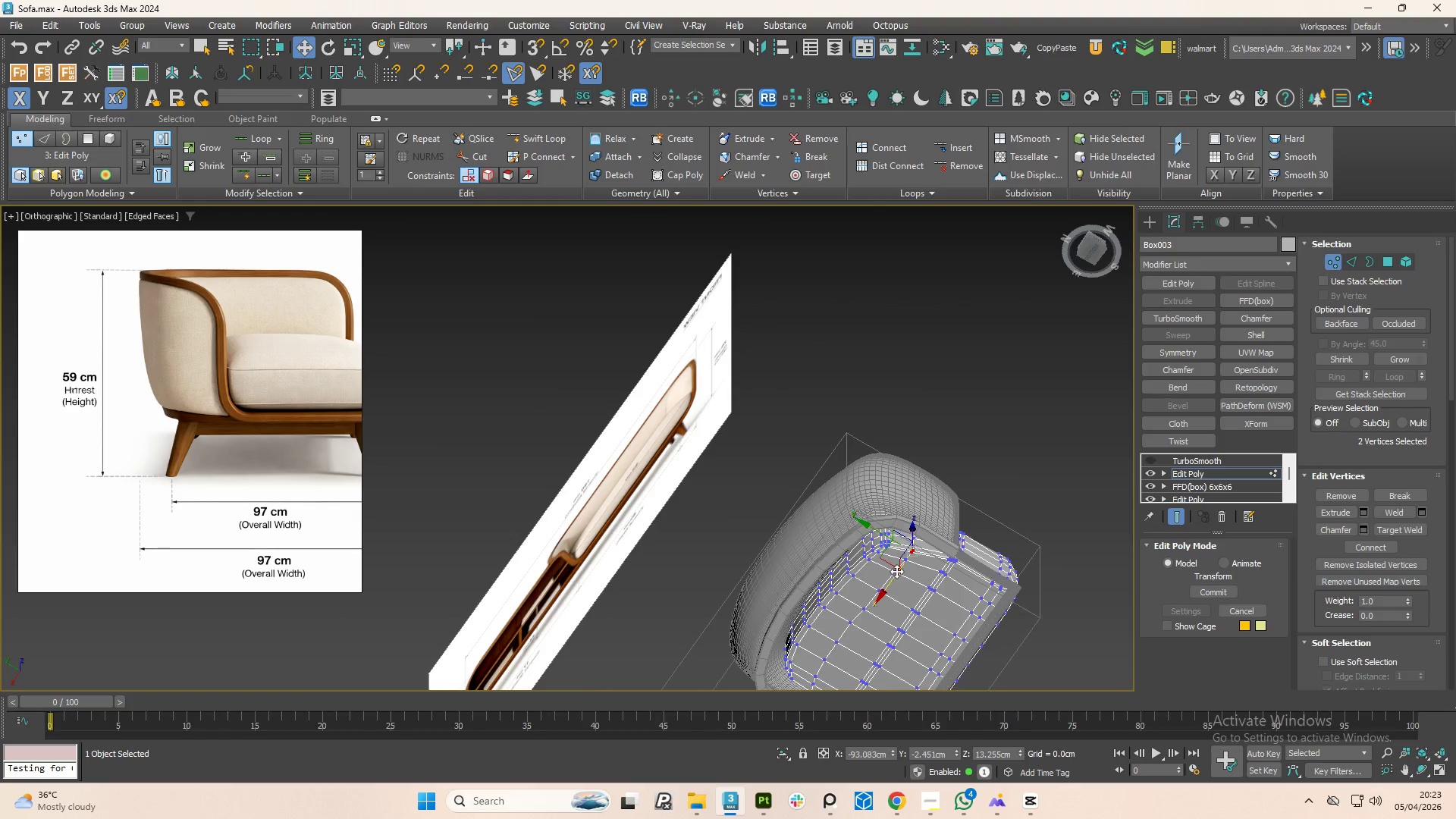 
hold_key(key=AltLeft, duration=1.51)
 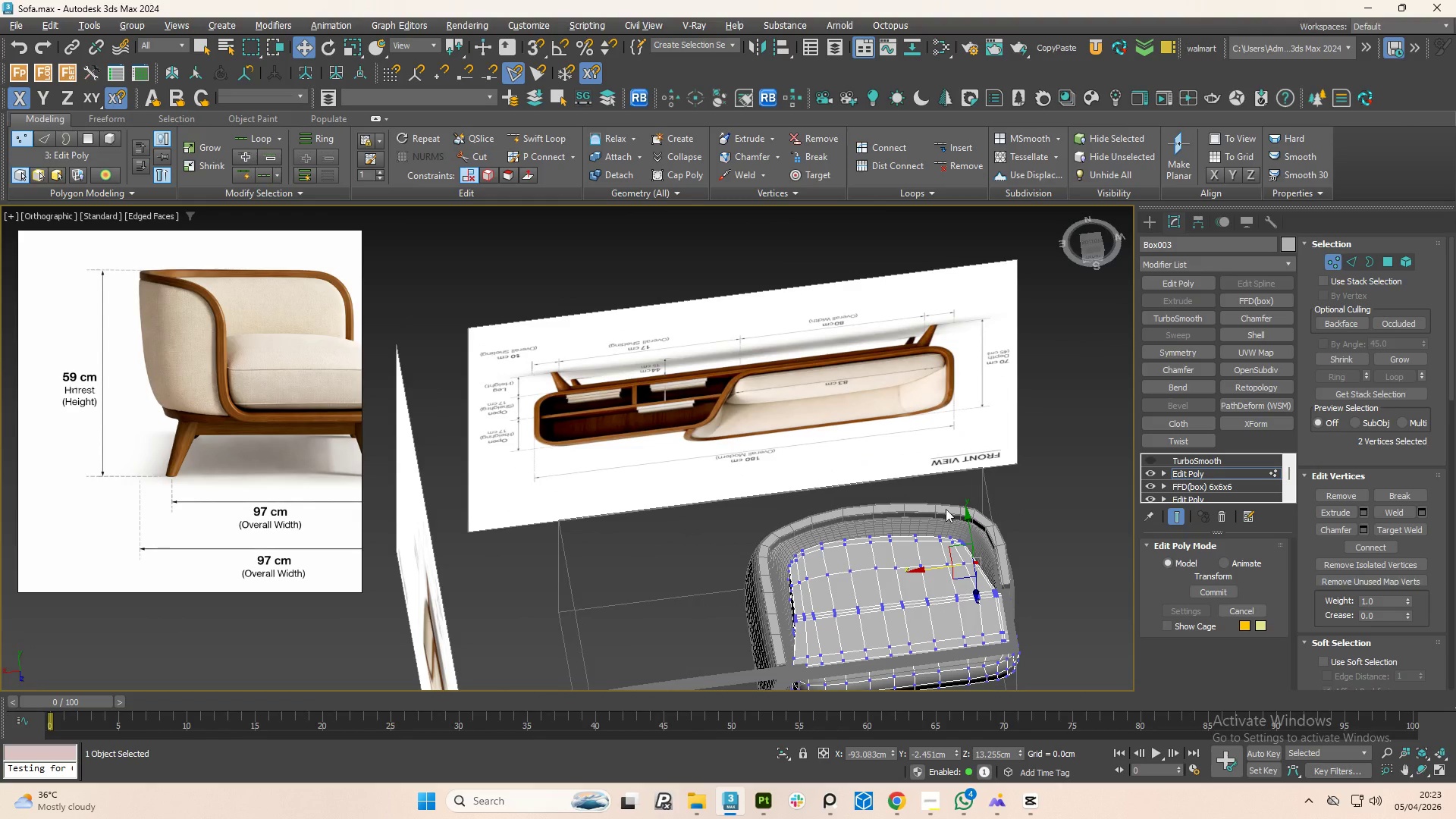 
hold_key(key=AltLeft, duration=0.52)
 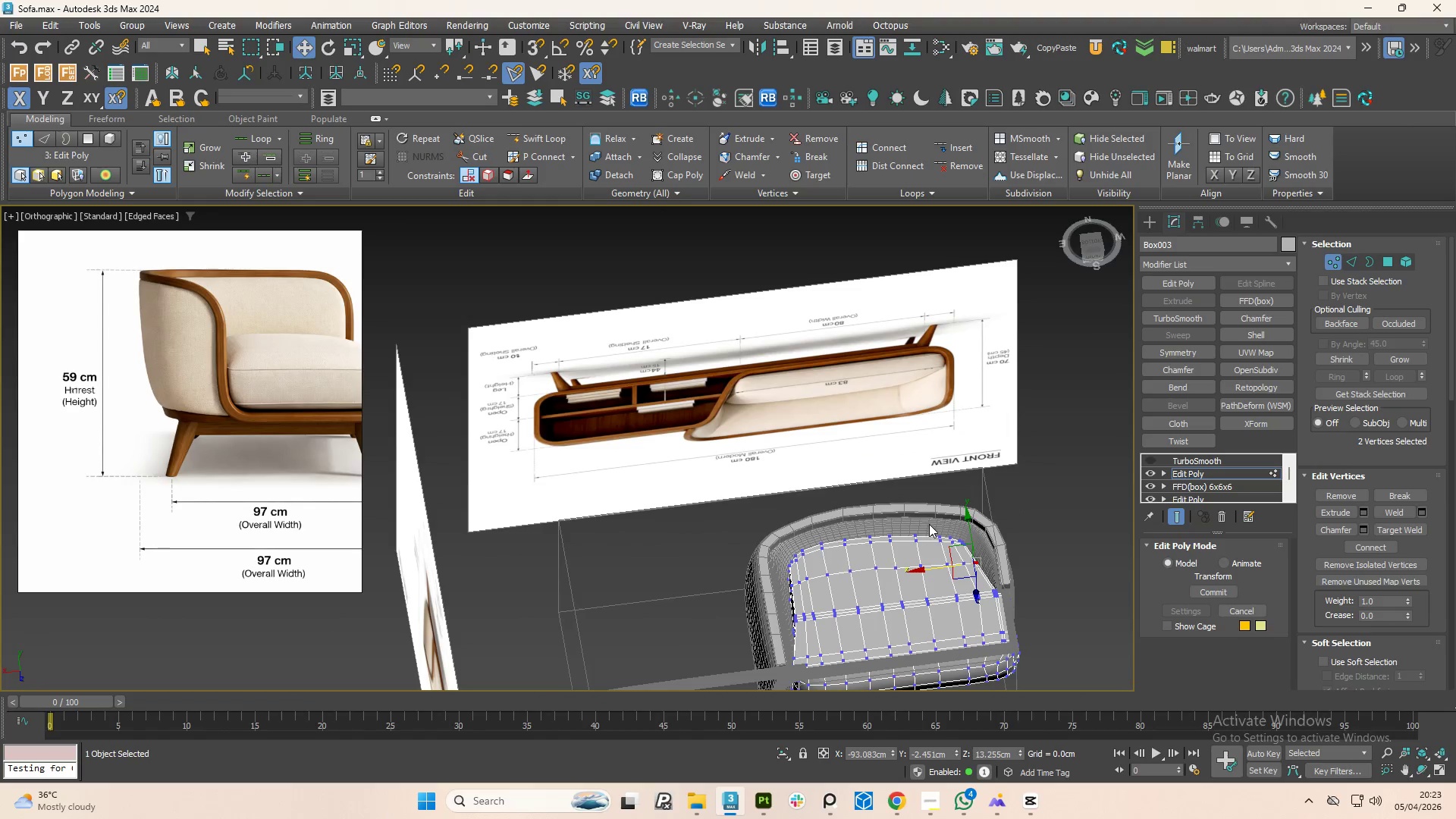 
scroll: coordinate [929, 524], scroll_direction: up, amount: 1.0
 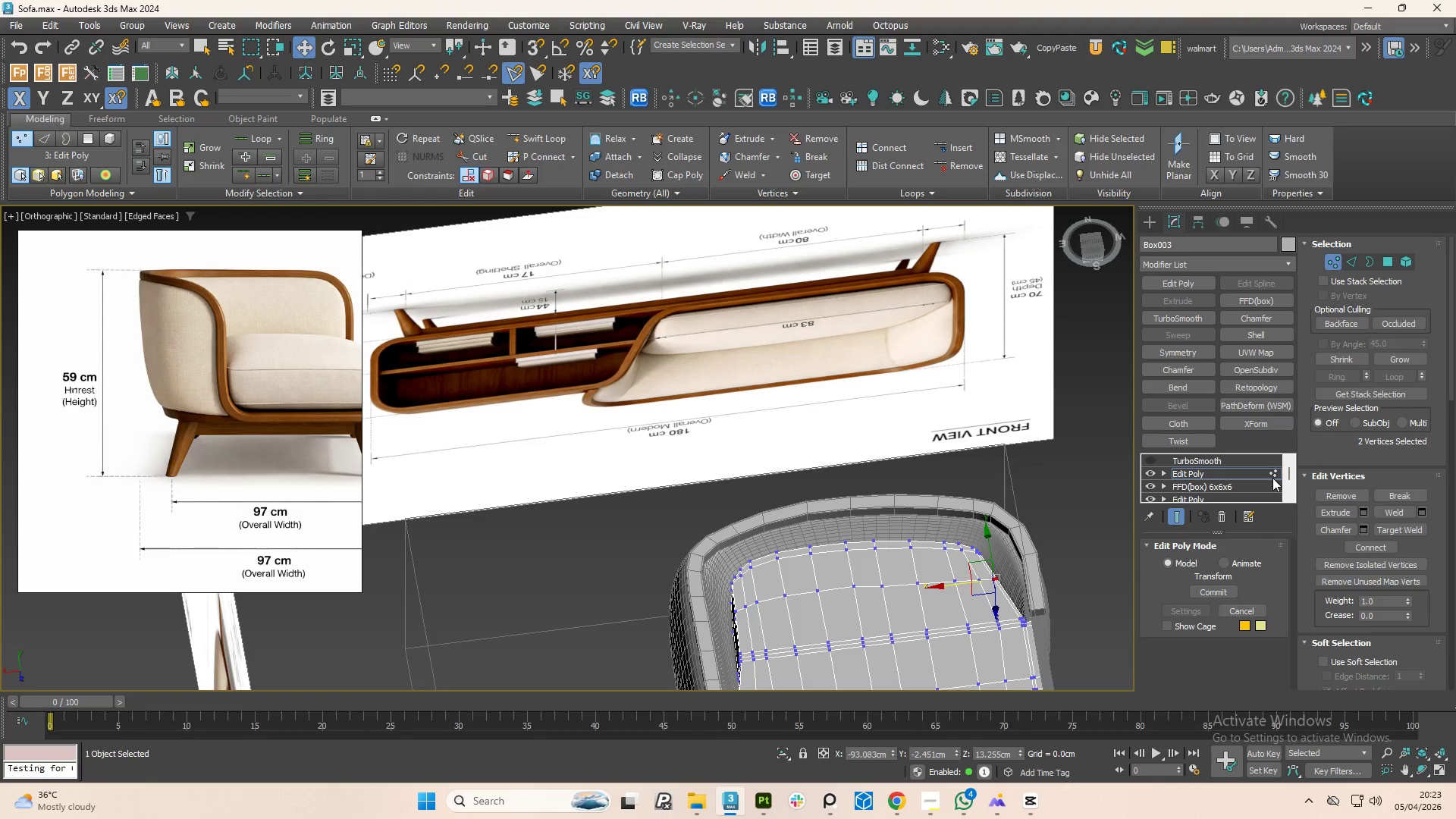 
left_click([1146, 463])
 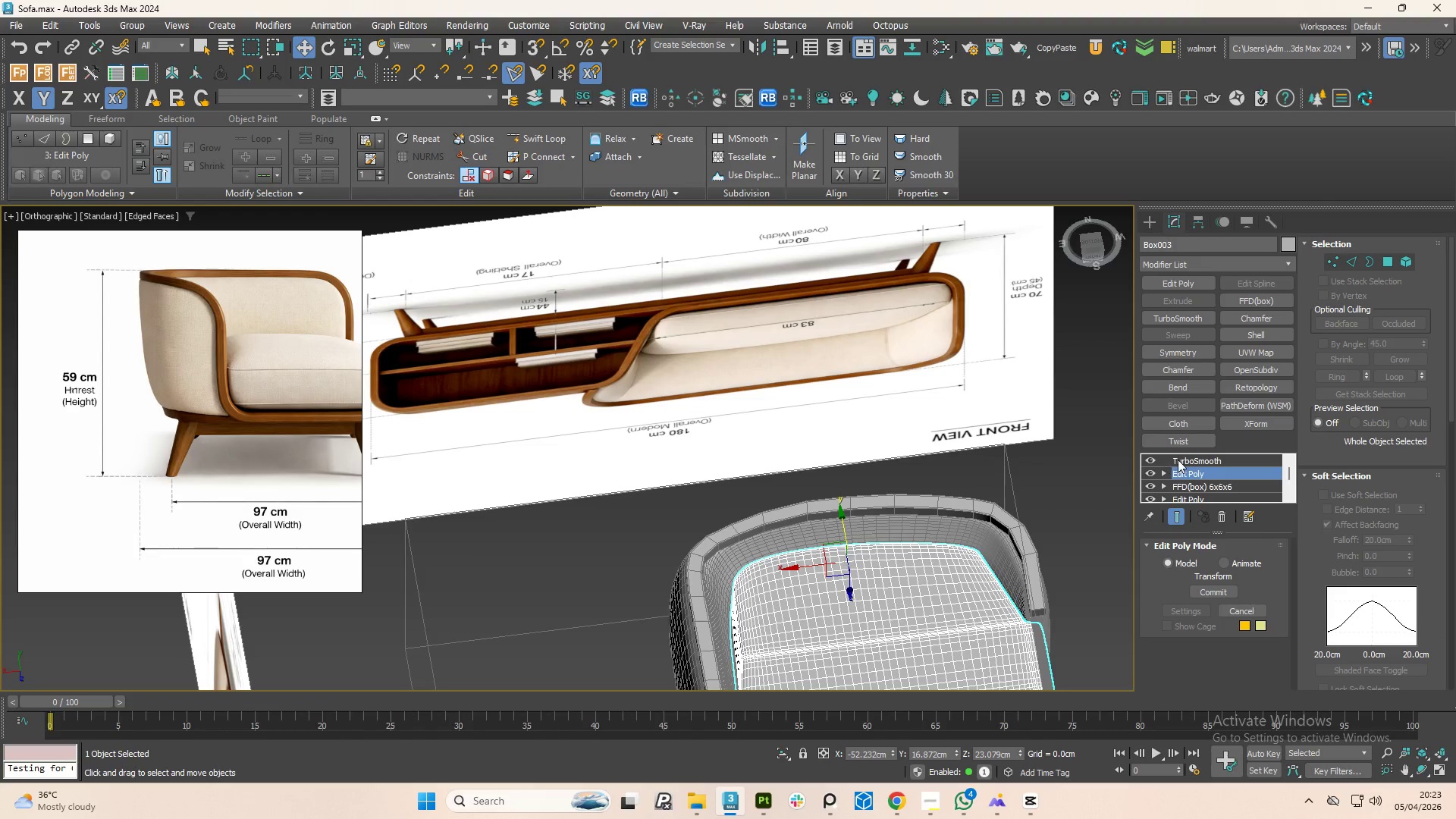 
left_click([1180, 460])
 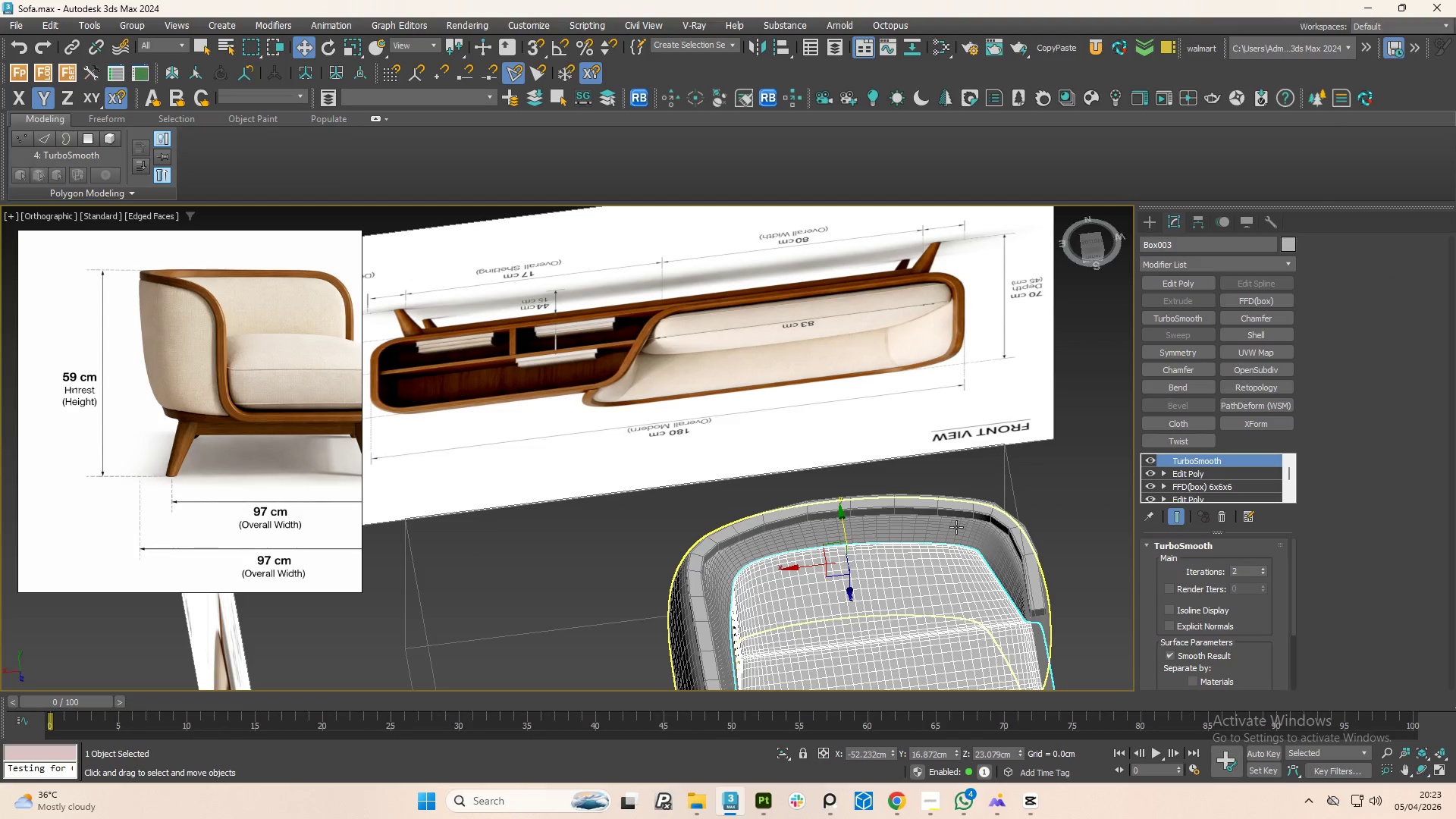 
left_click([950, 527])
 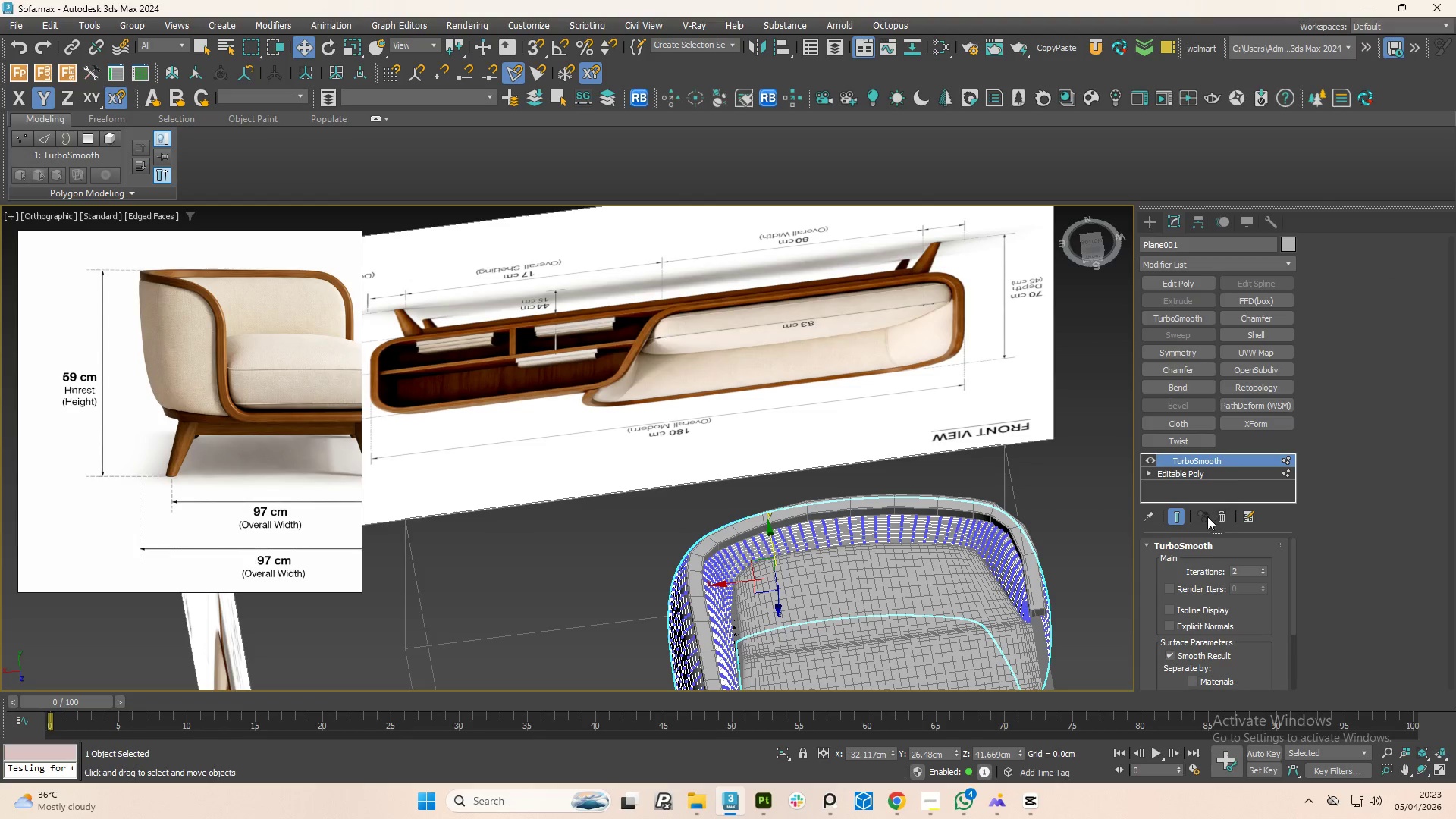 
left_click([1225, 516])
 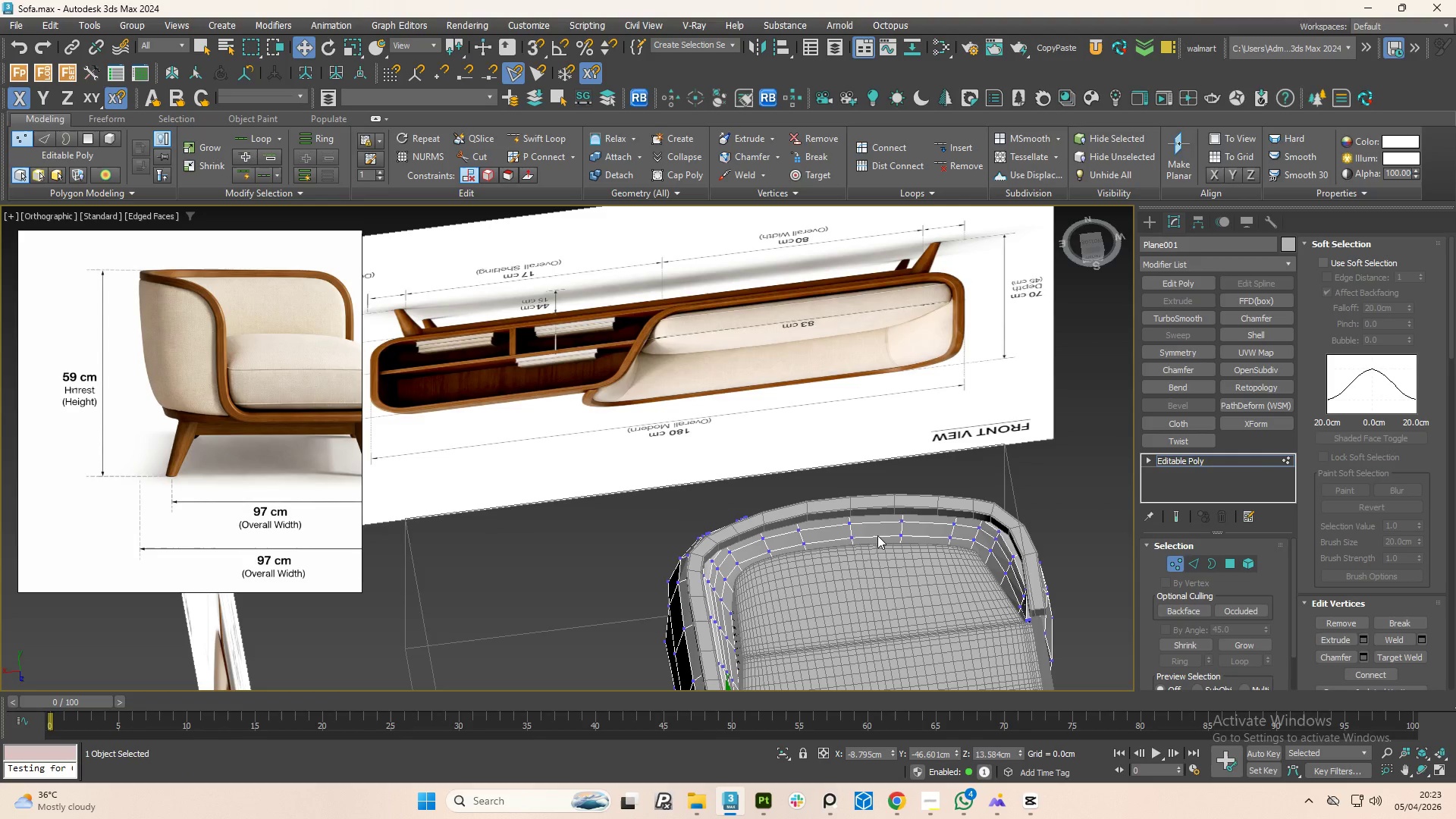 
hold_key(key=AltLeft, duration=0.84)
 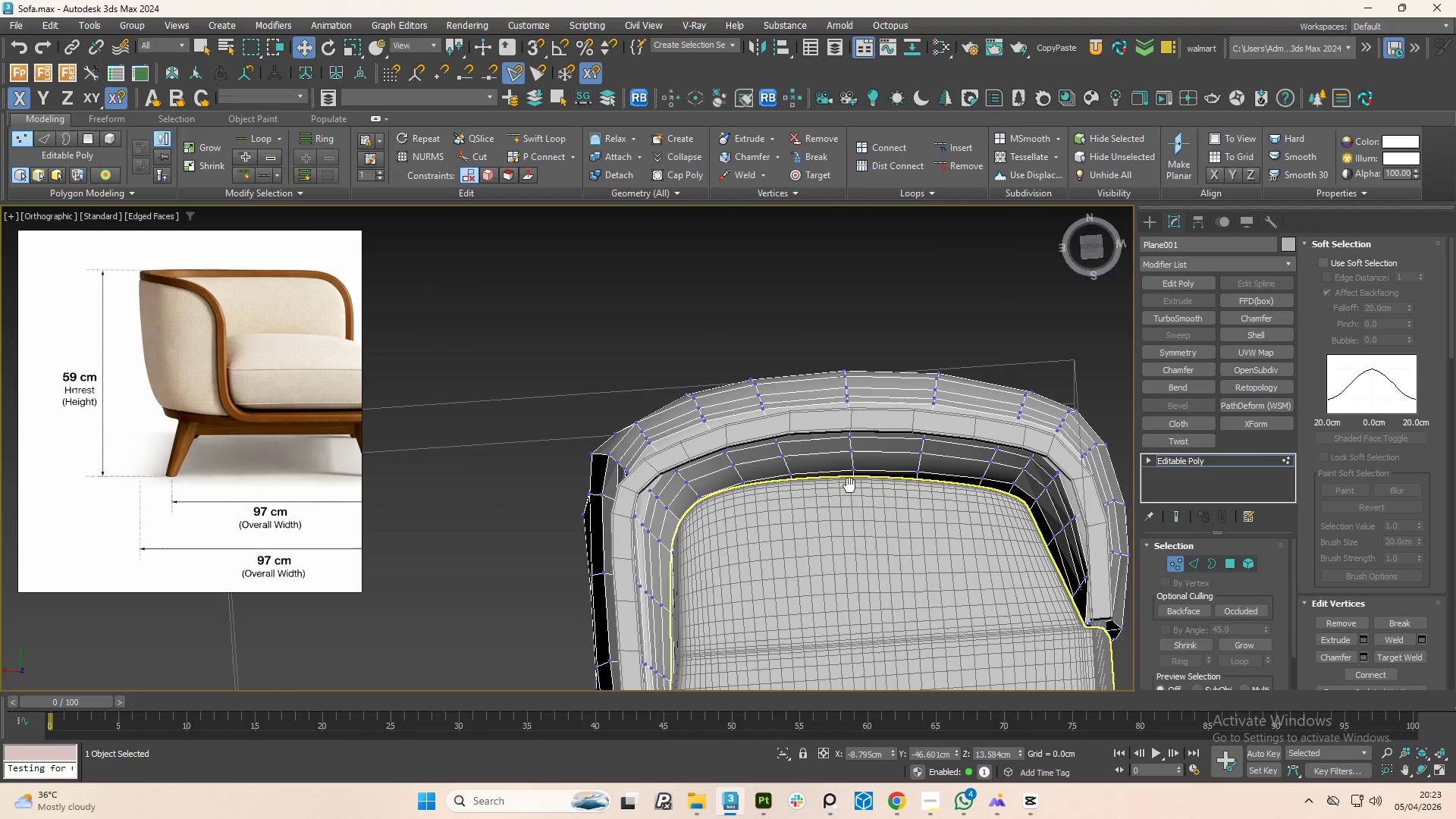 
scroll: coordinate [861, 535], scroll_direction: up, amount: 1.0
 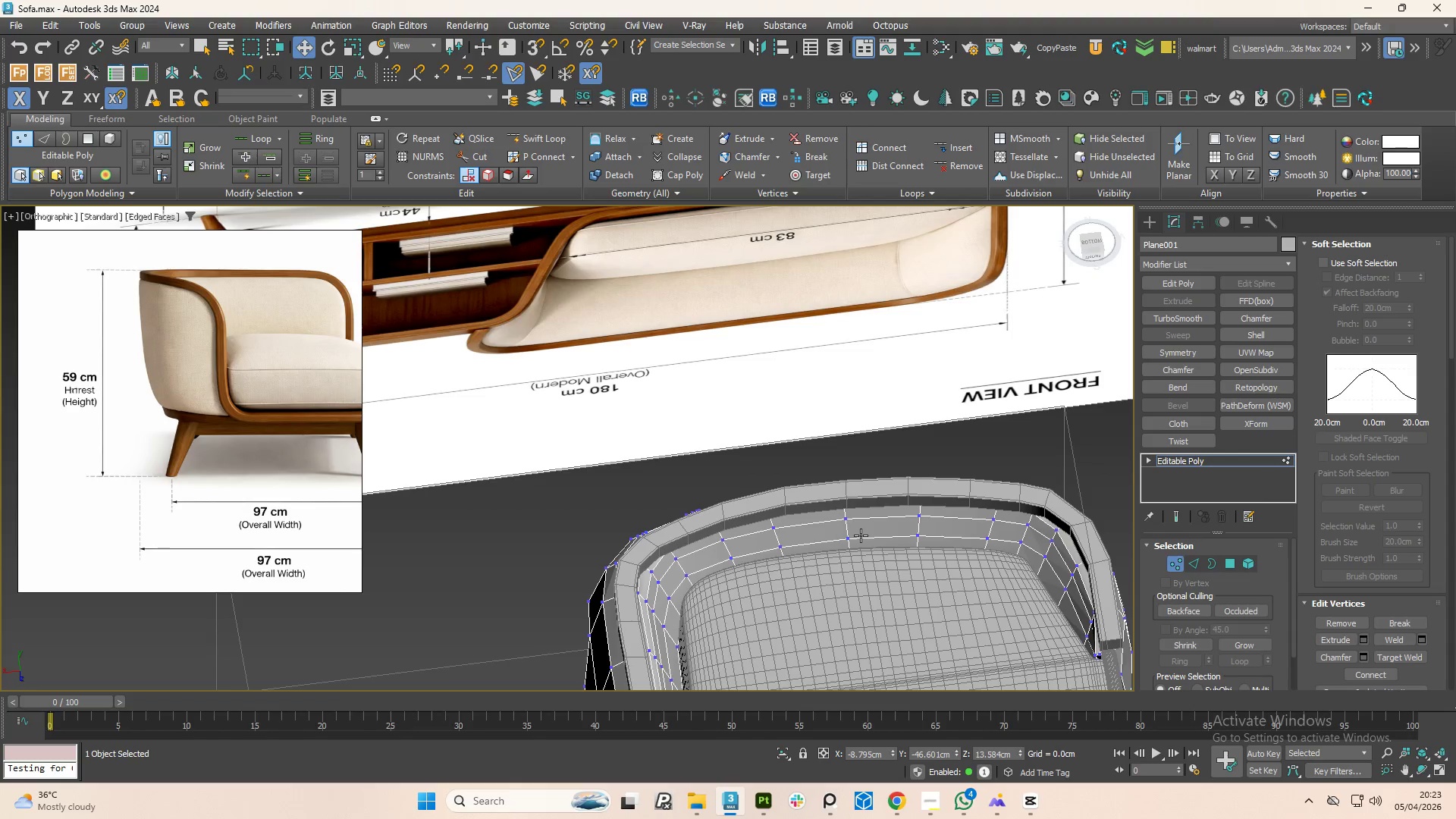 
hold_key(key=AltLeft, duration=0.95)
 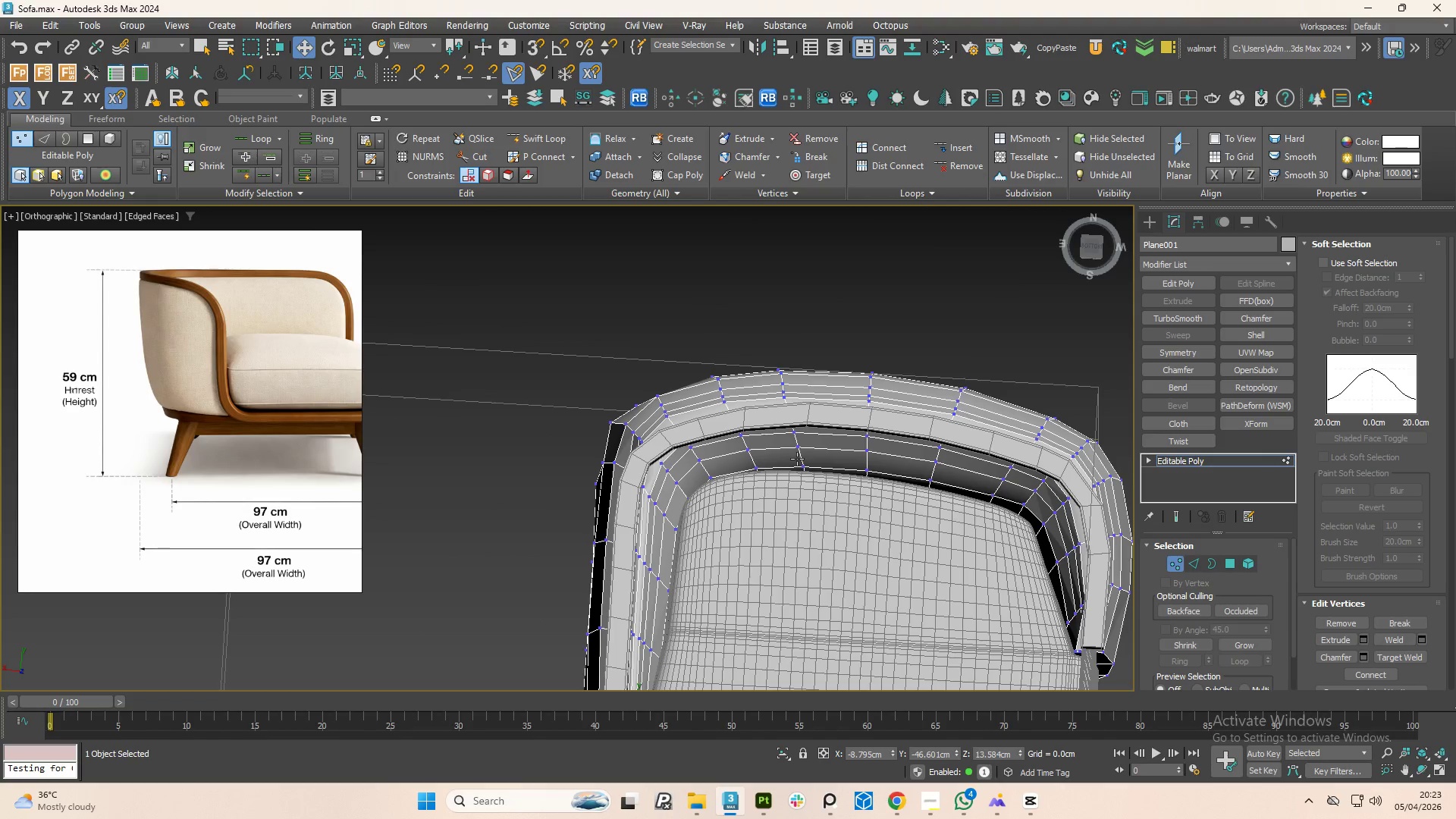 
key(F4)
 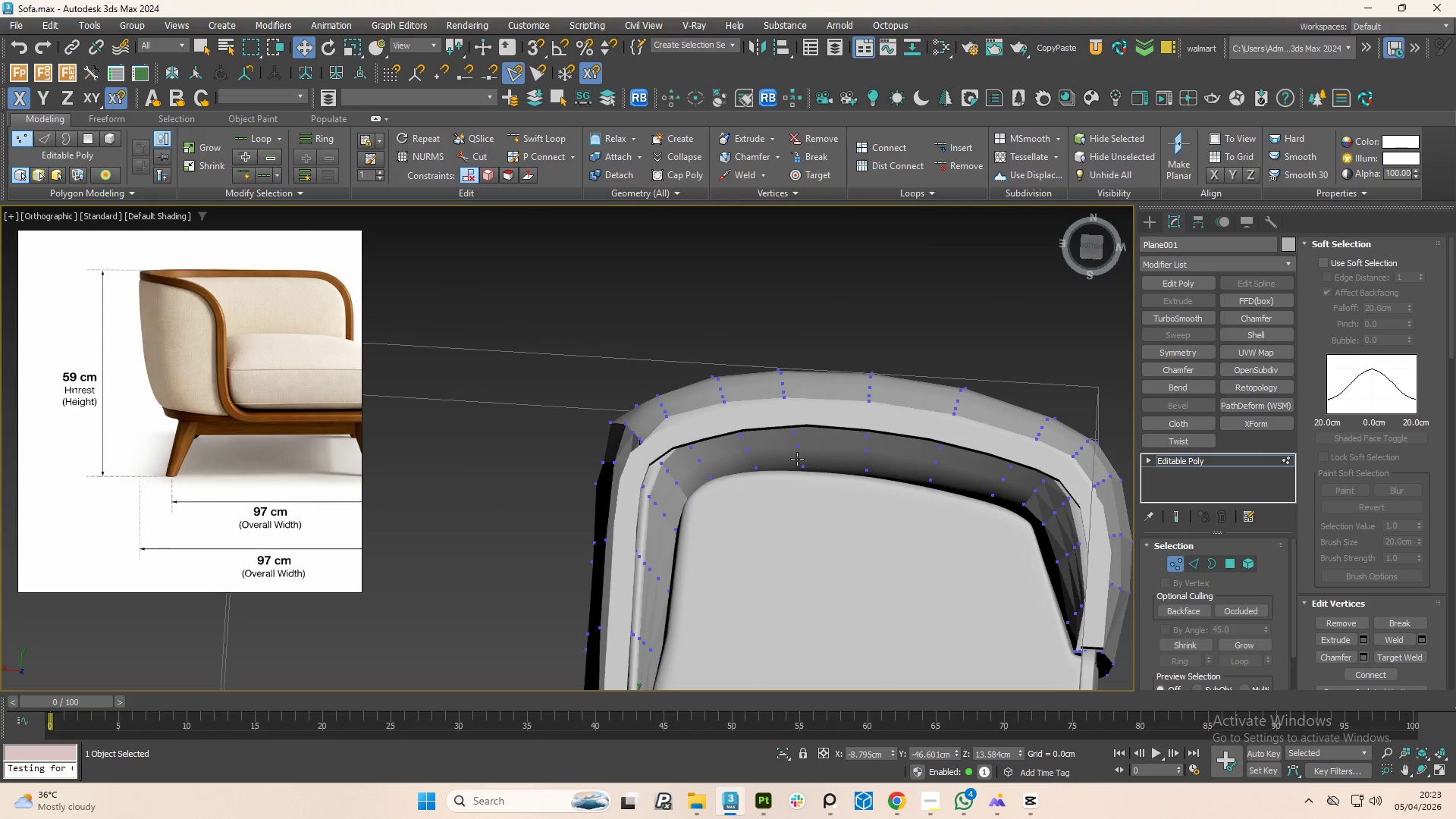 
key(F4)
 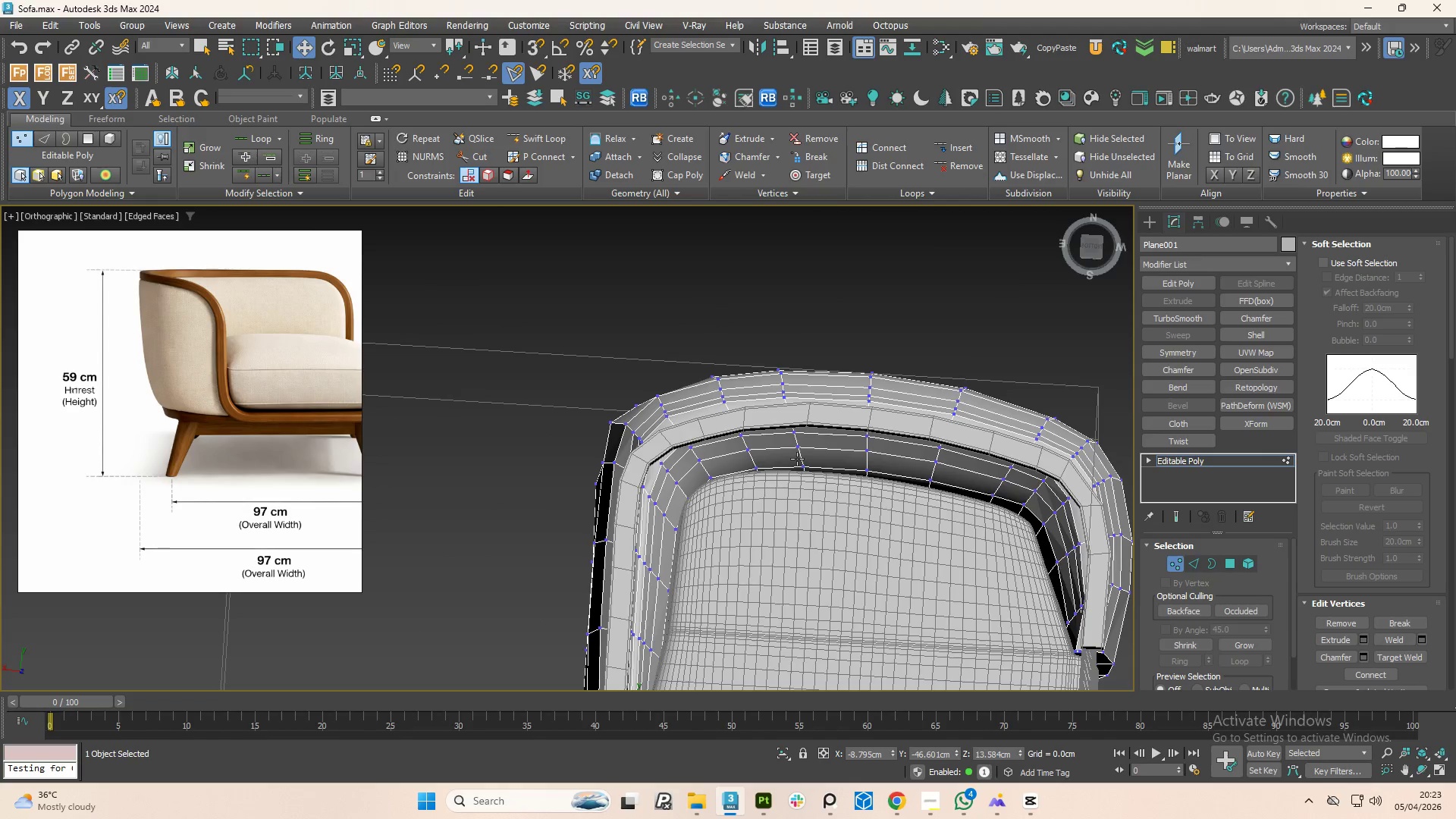 
key(F3)
 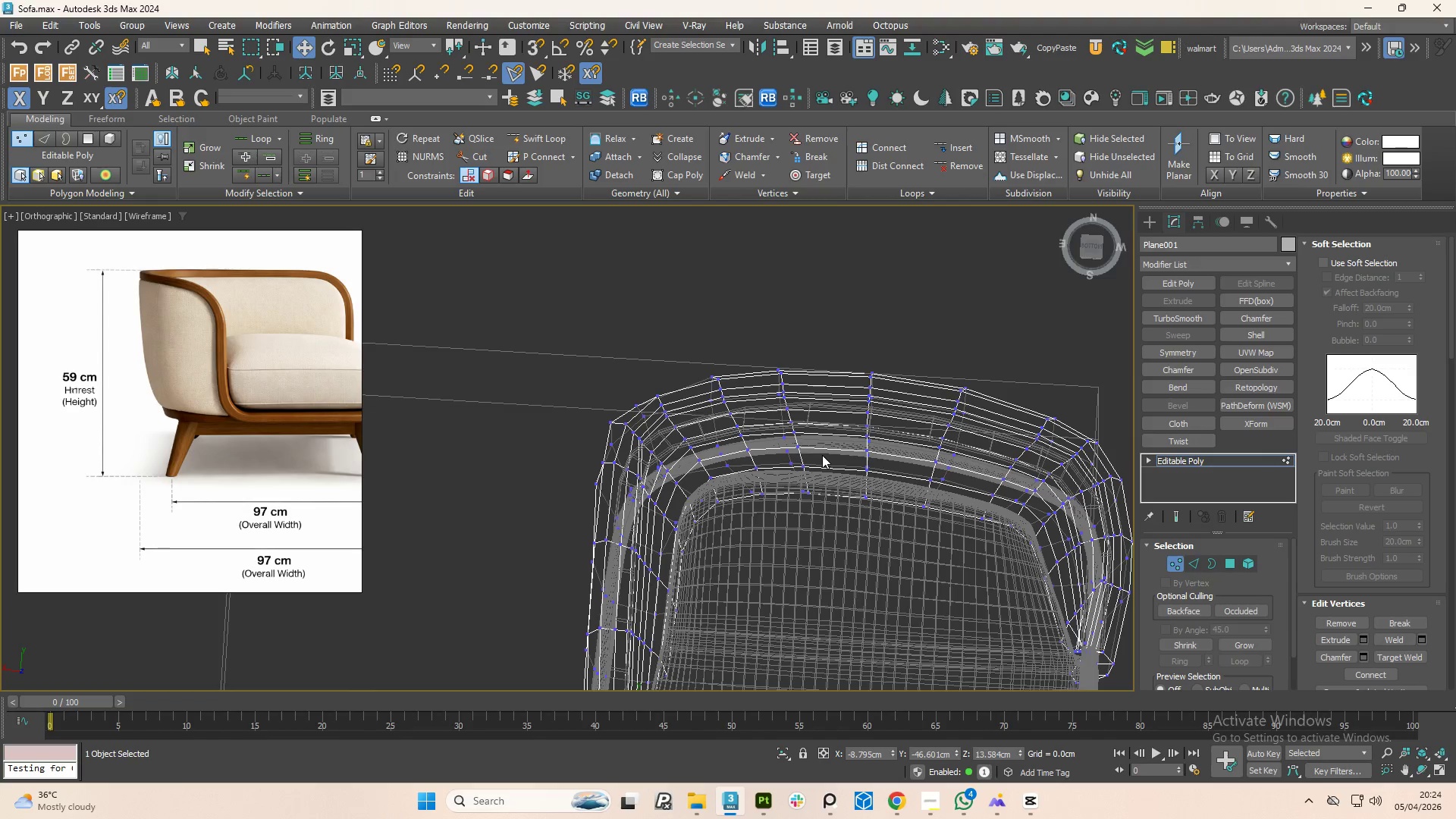 
hold_key(key=AltLeft, duration=0.36)
 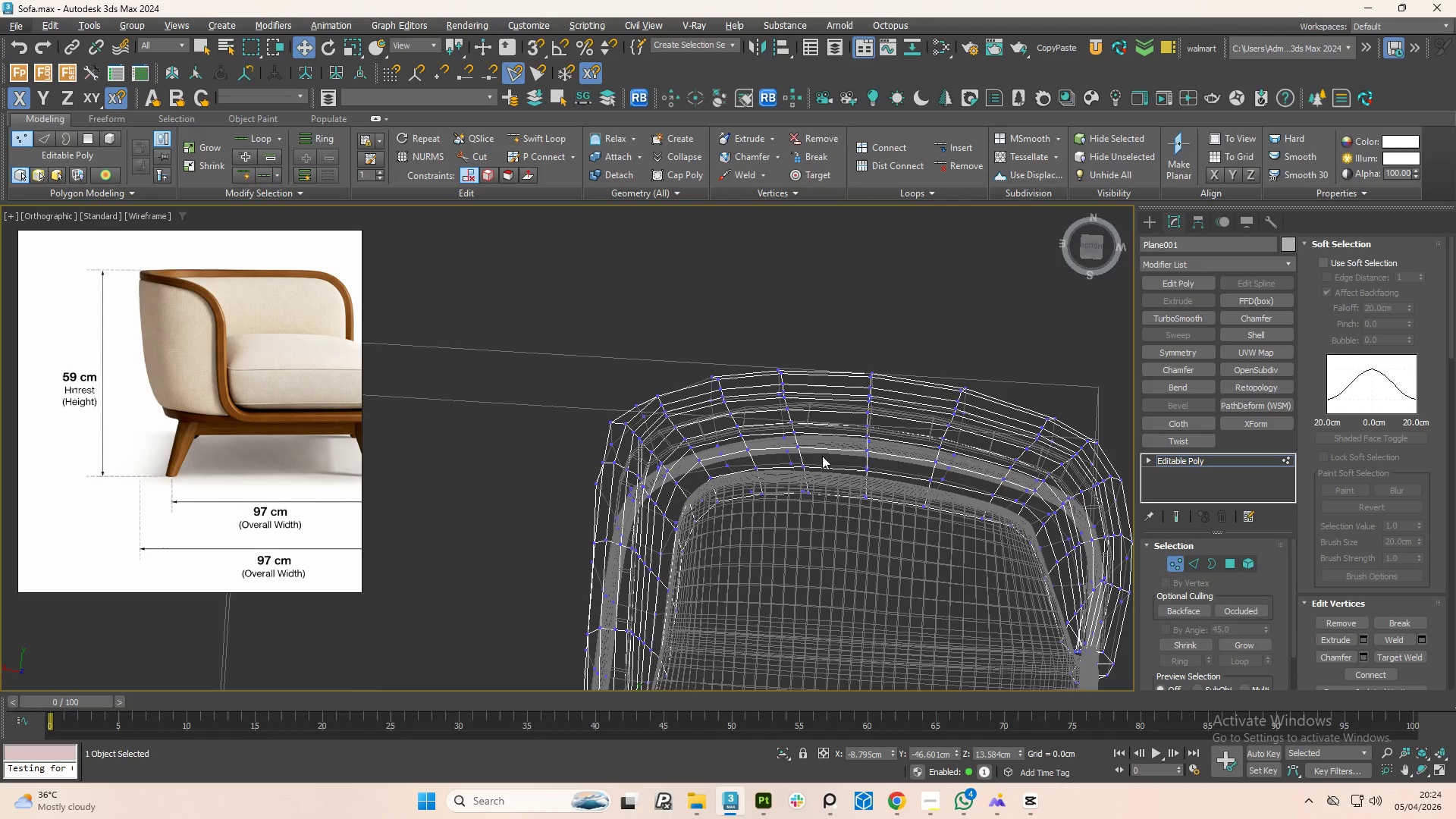 
key(F4)
 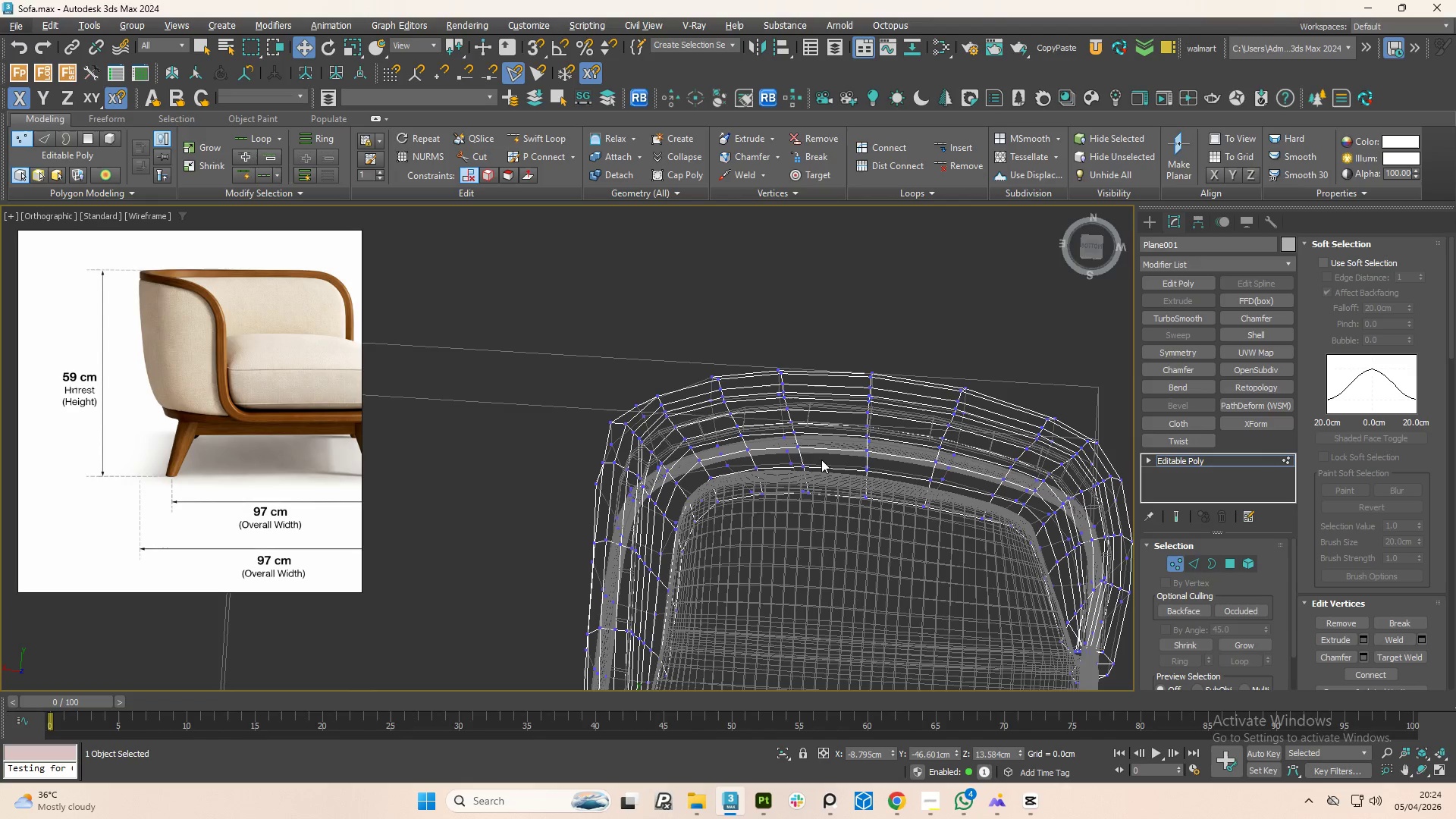 
key(F3)
 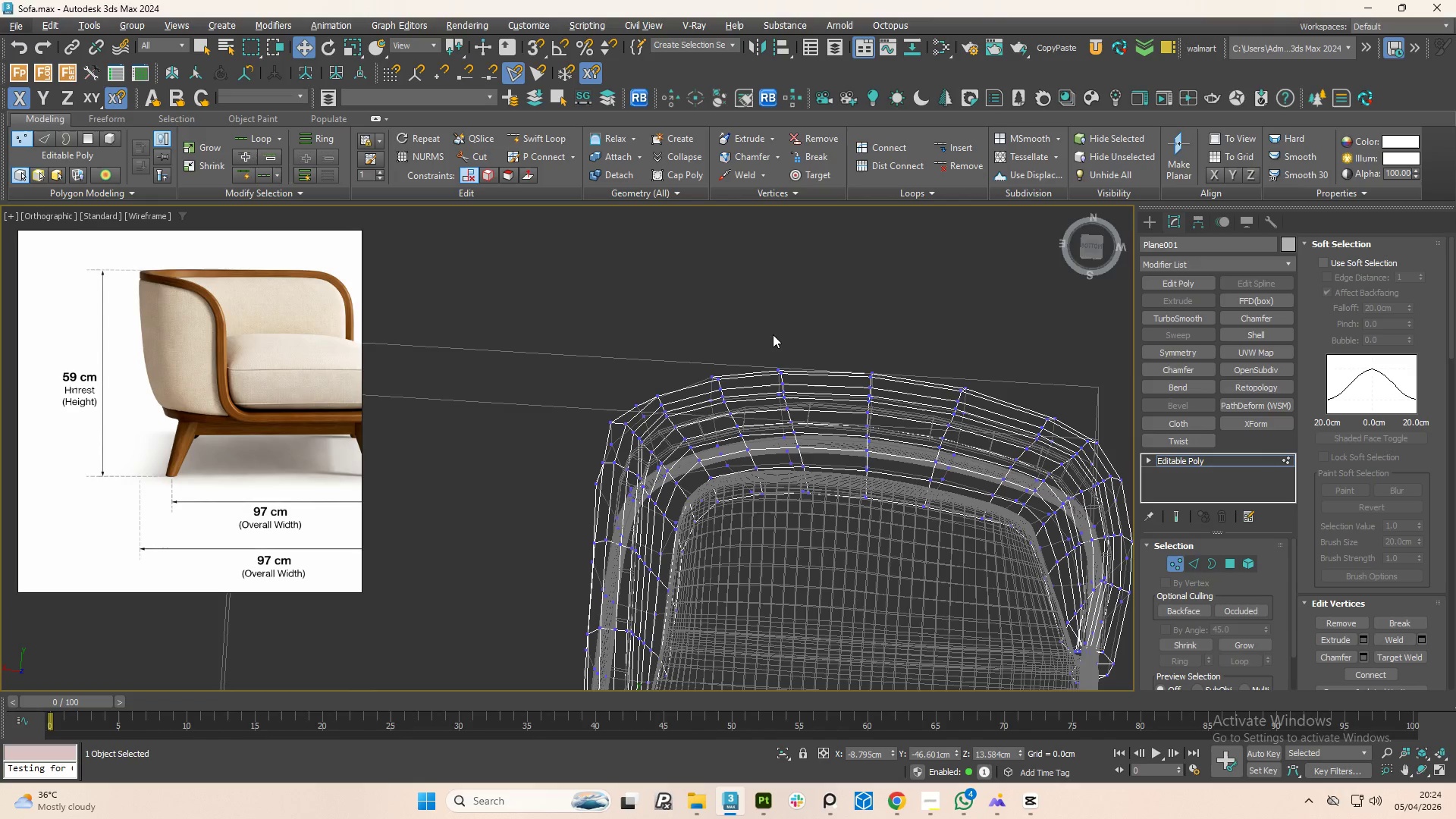 
left_click([771, 331])
 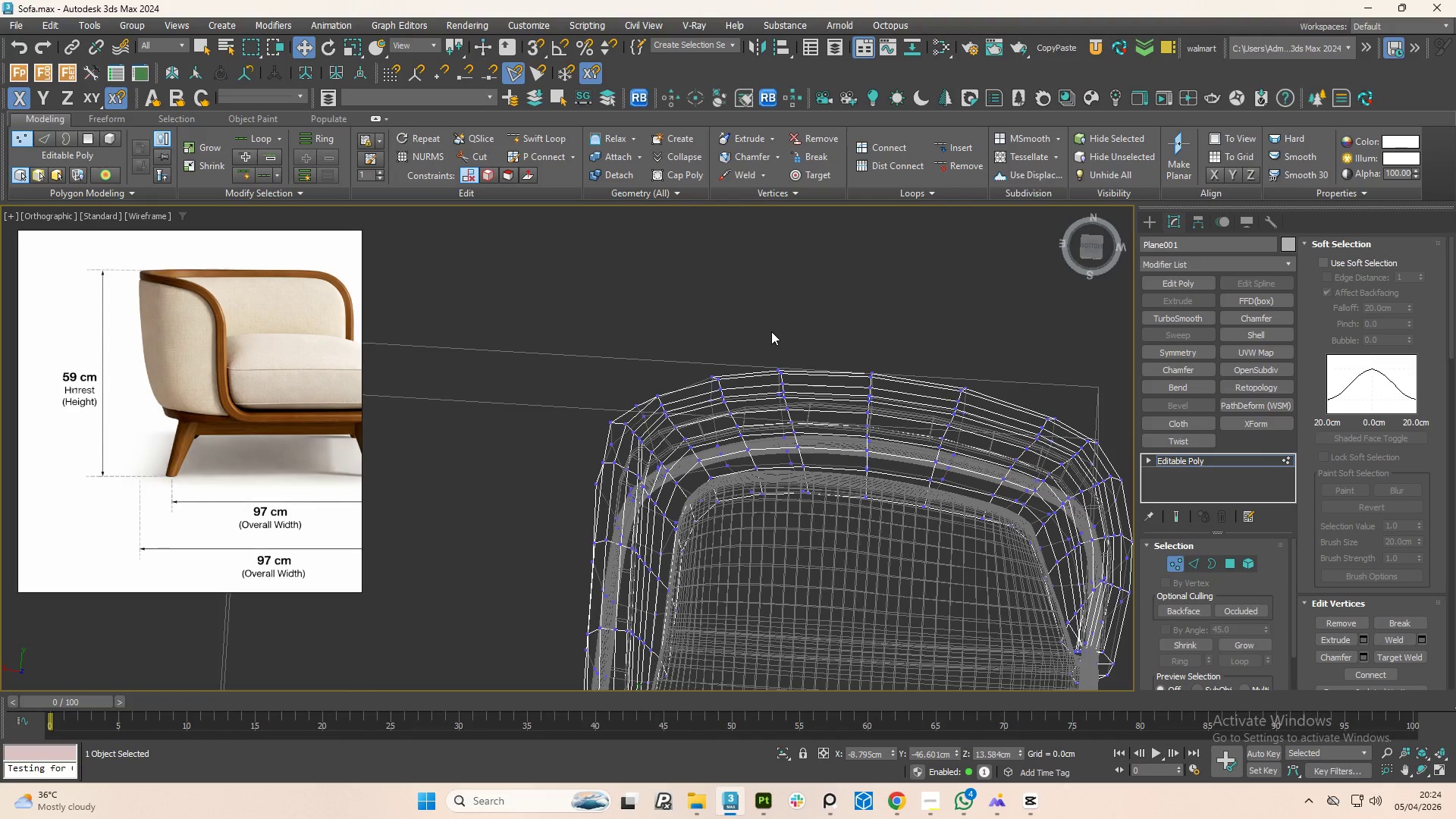 
key(F4)
 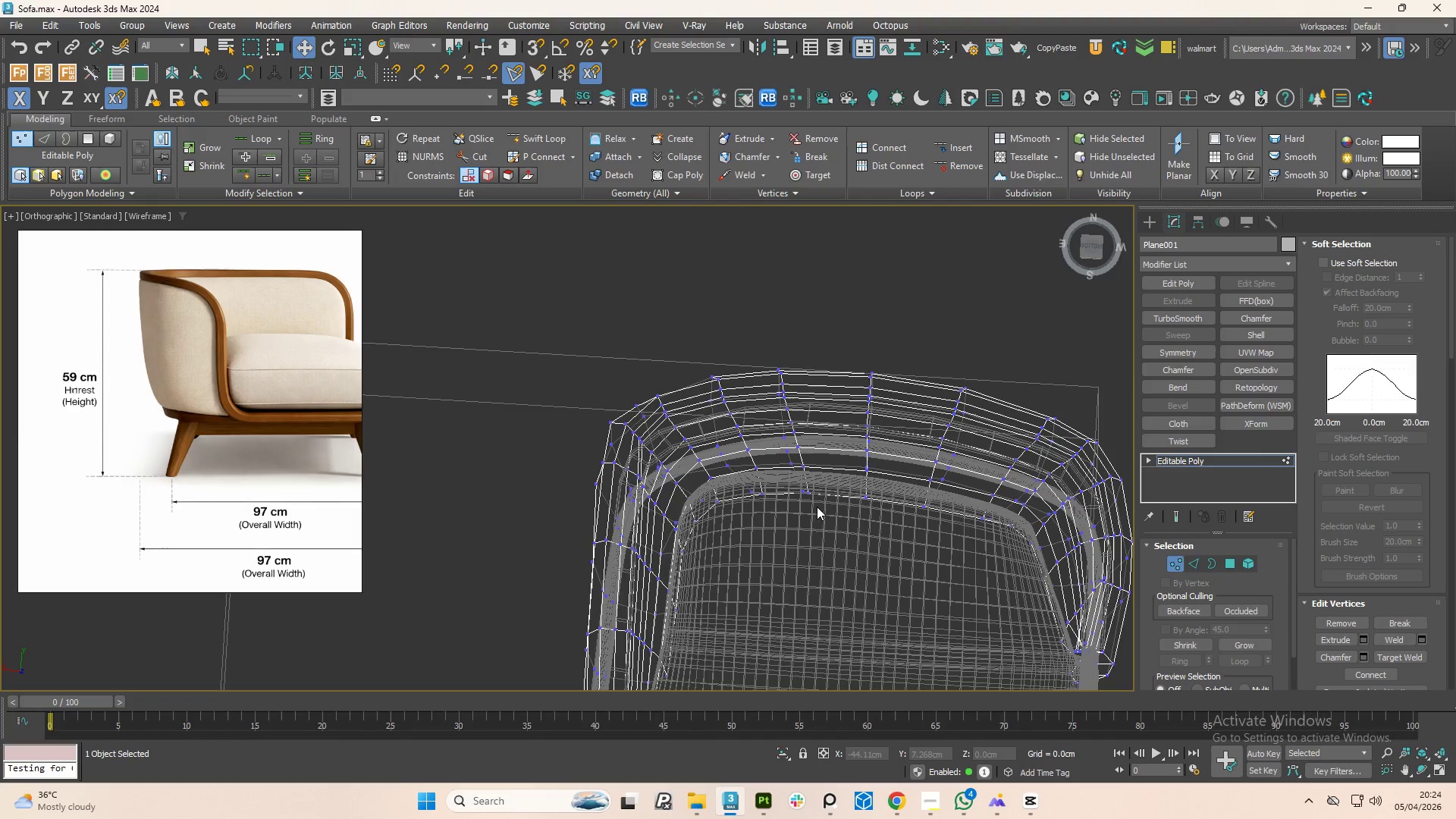 
left_click([817, 507])
 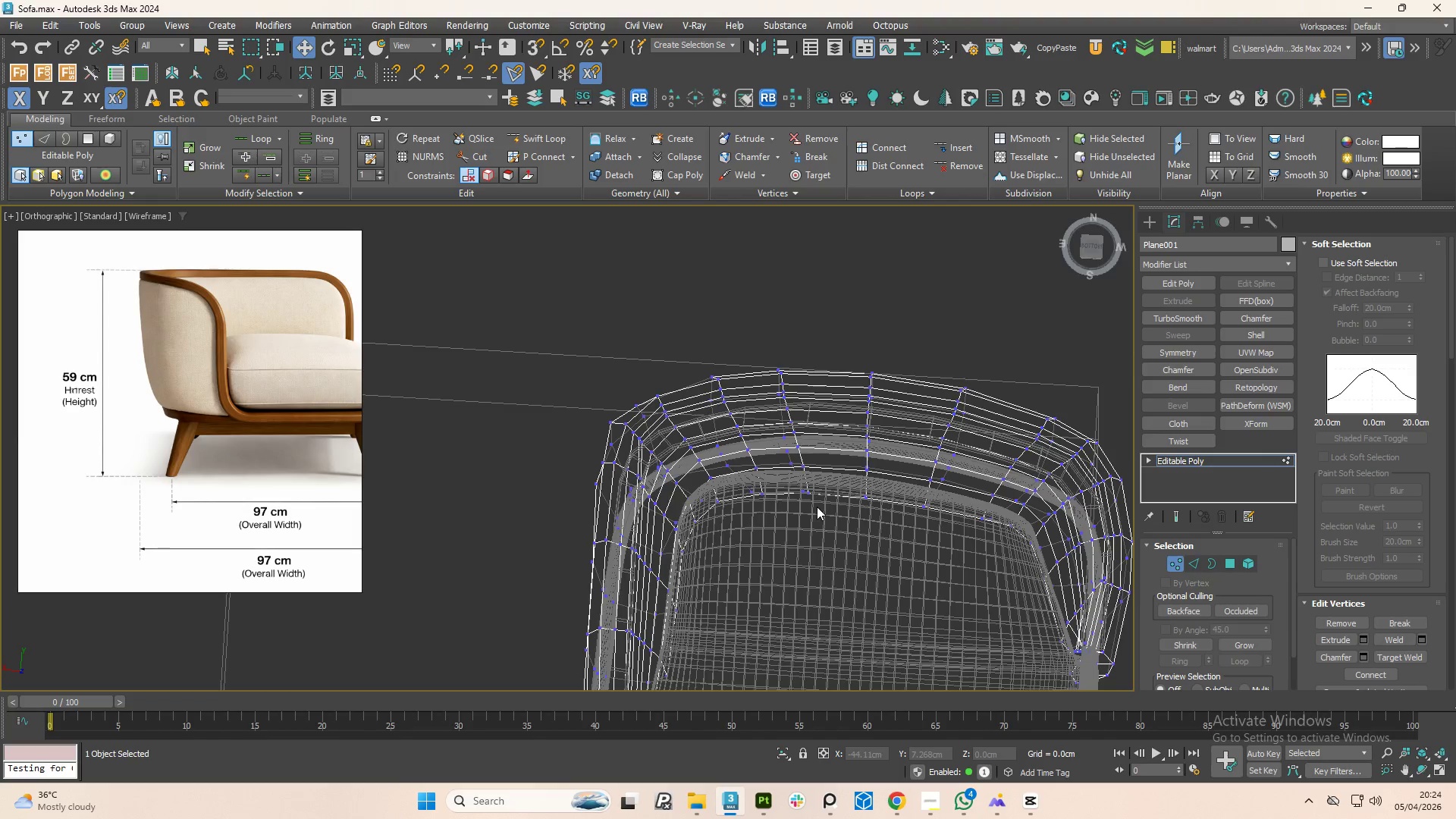 
key(F3)
 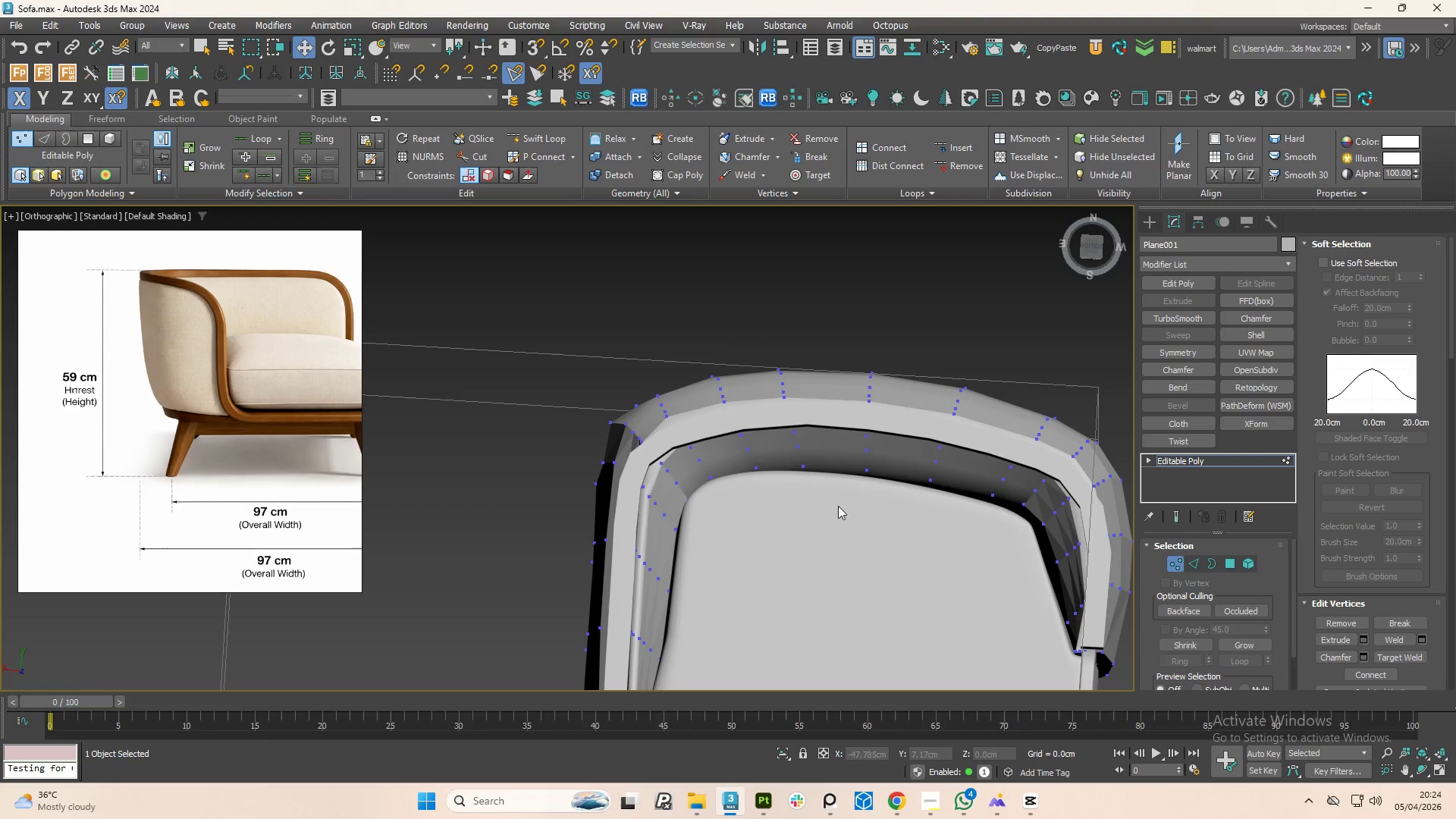 
scroll: coordinate [857, 465], scroll_direction: down, amount: 1.0
 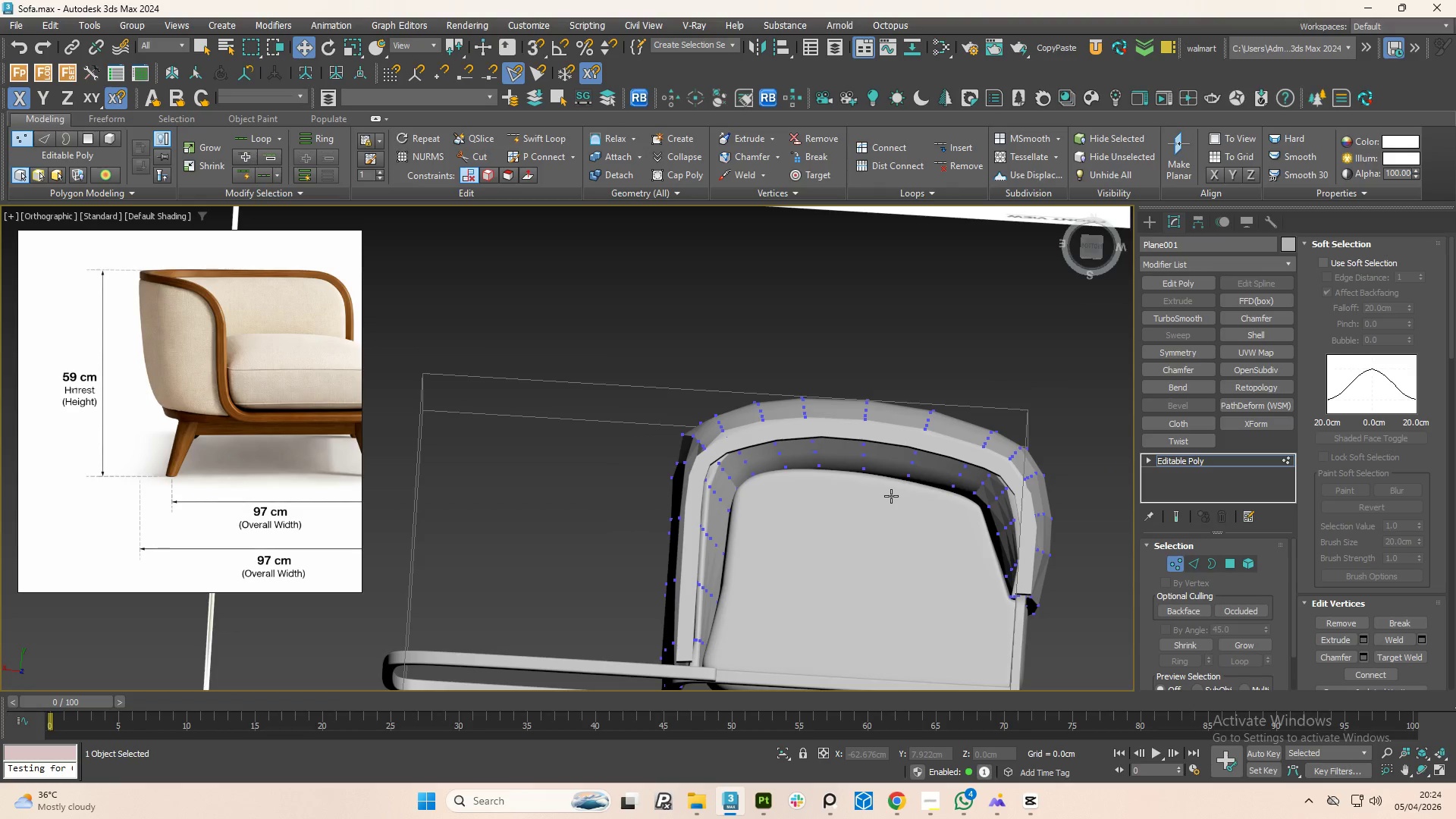 
key(1)
 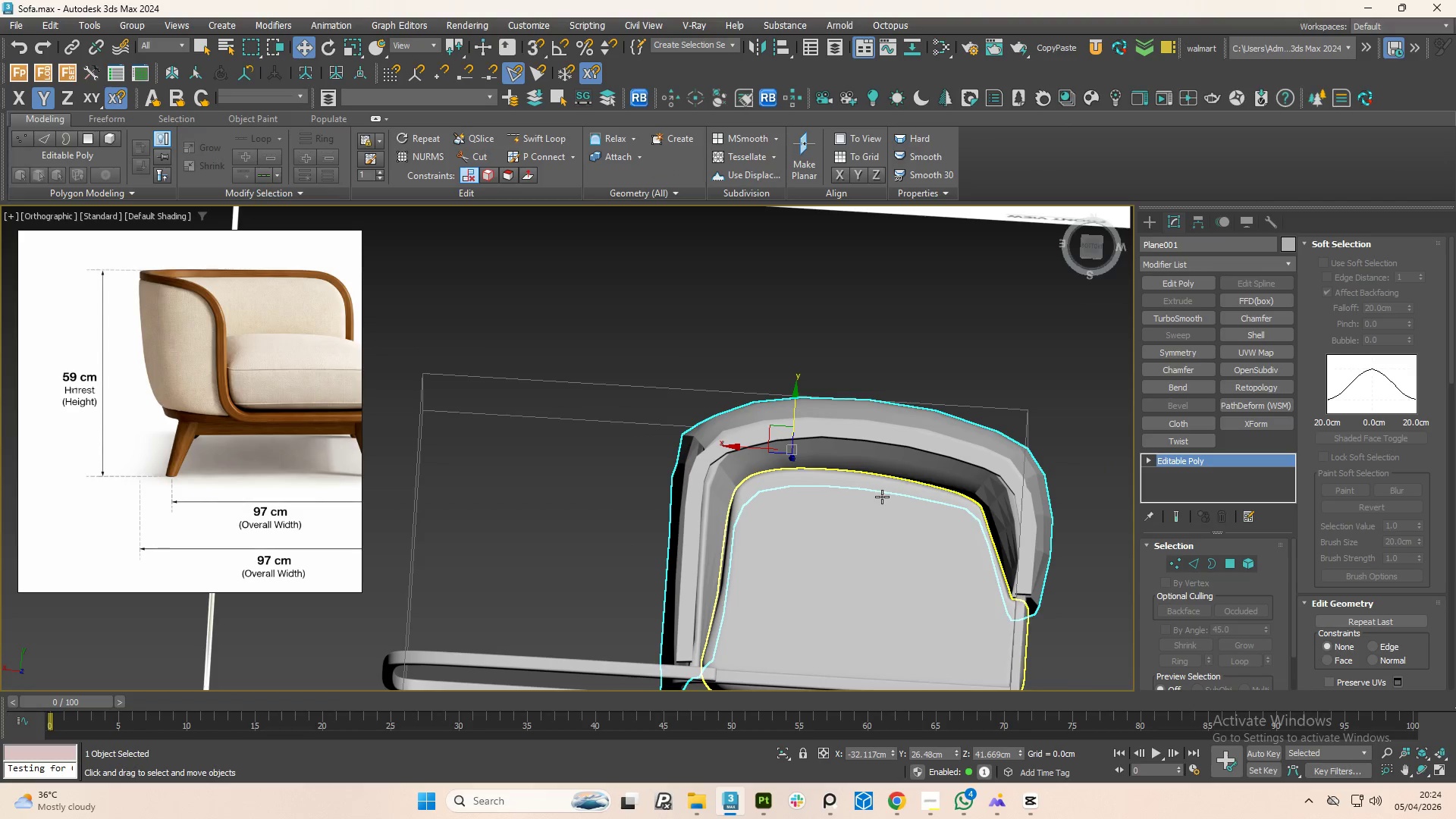 
hold_key(key=AltLeft, duration=1.51)
 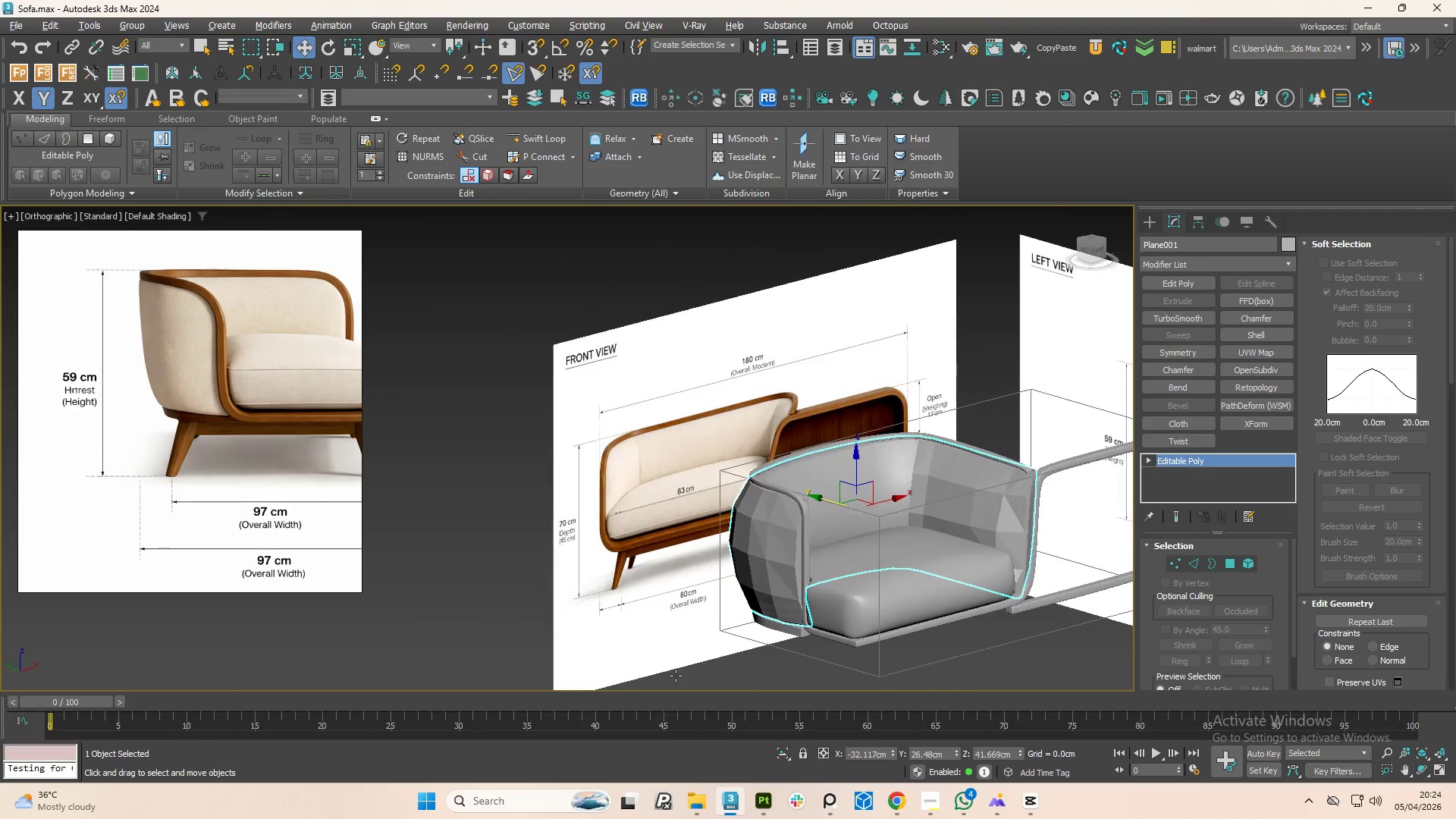 
scroll: coordinate [882, 497], scroll_direction: down, amount: 1.0
 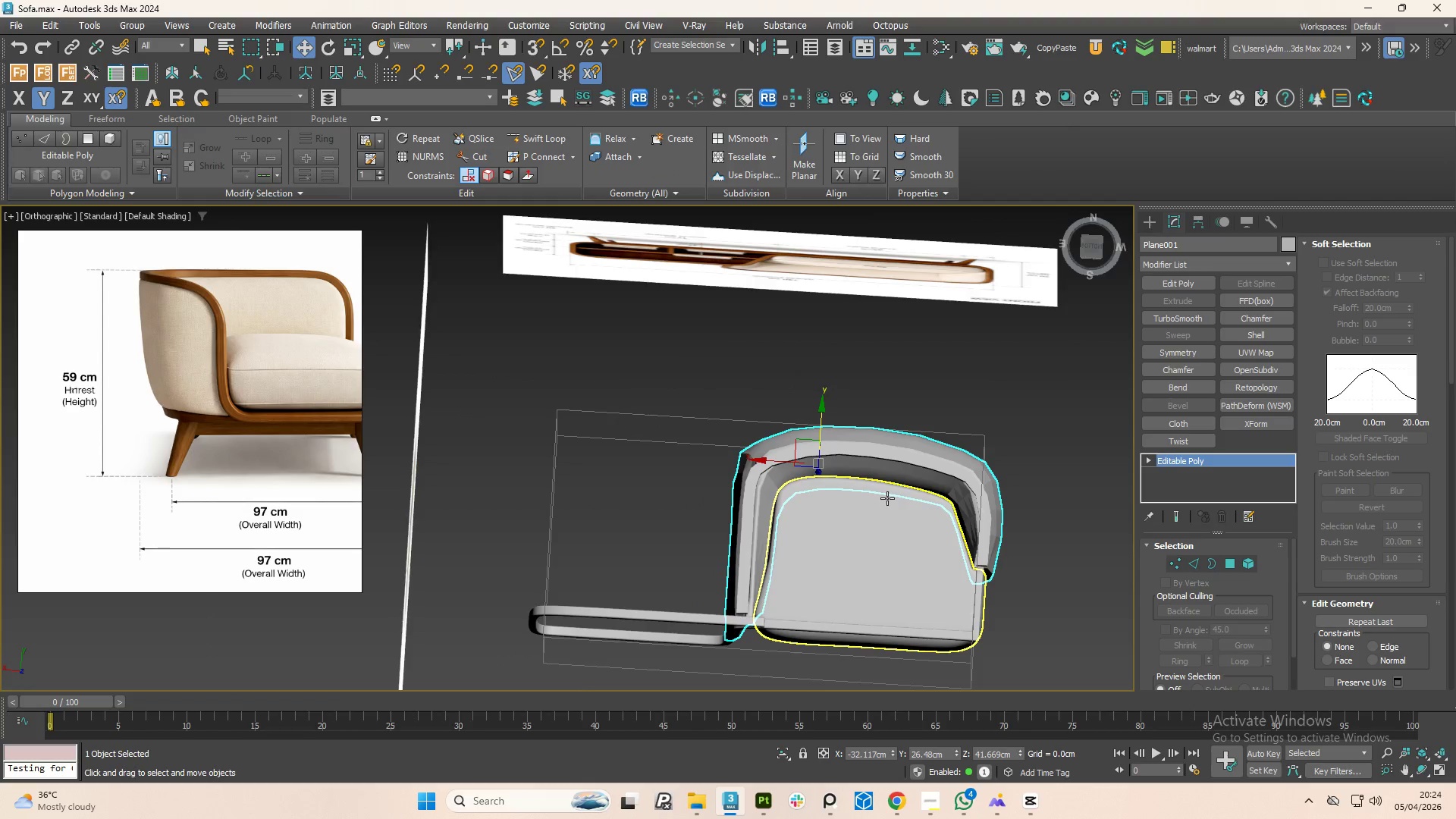 
hold_key(key=AltLeft, duration=0.72)
 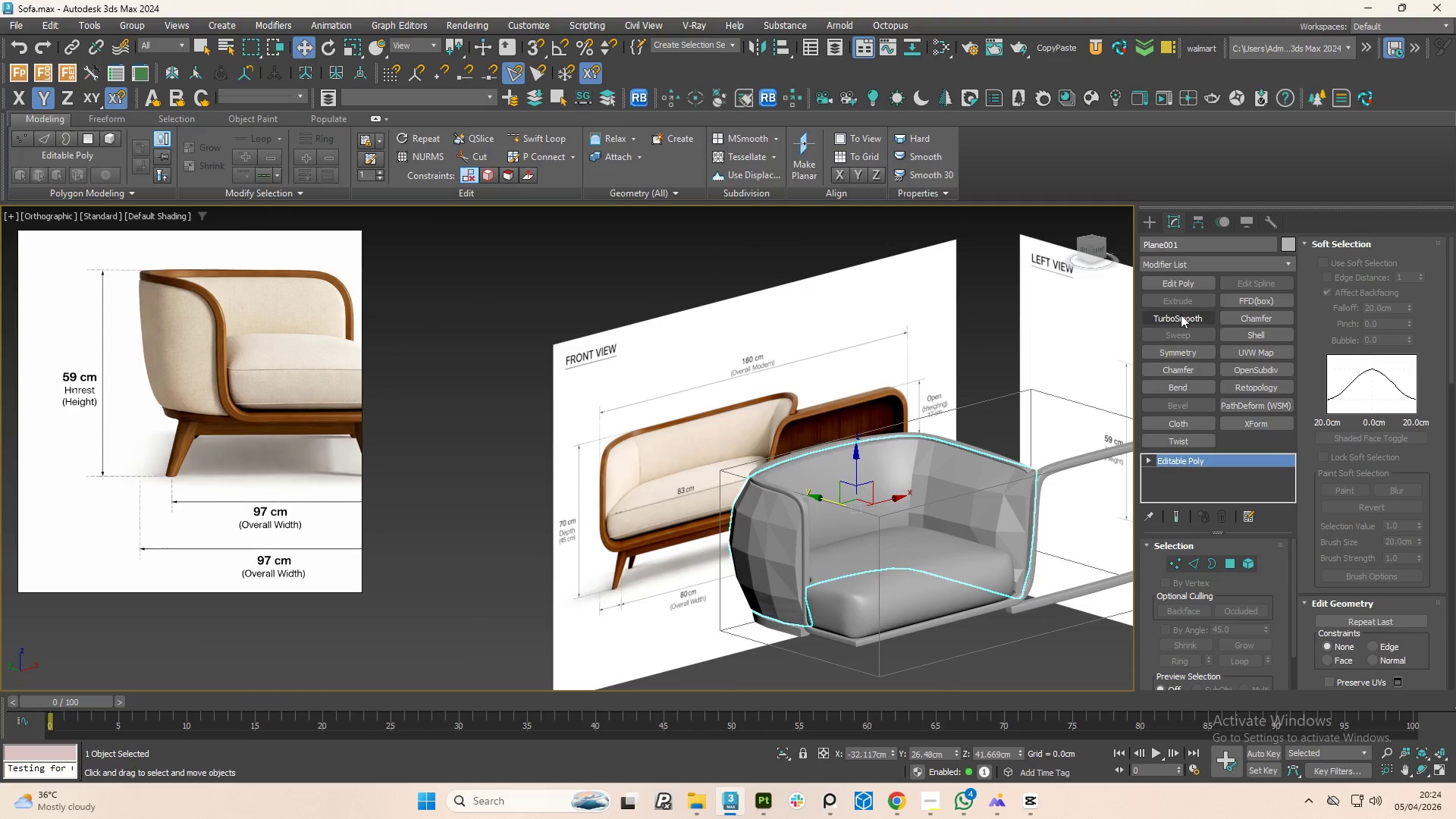 
left_click([1180, 314])
 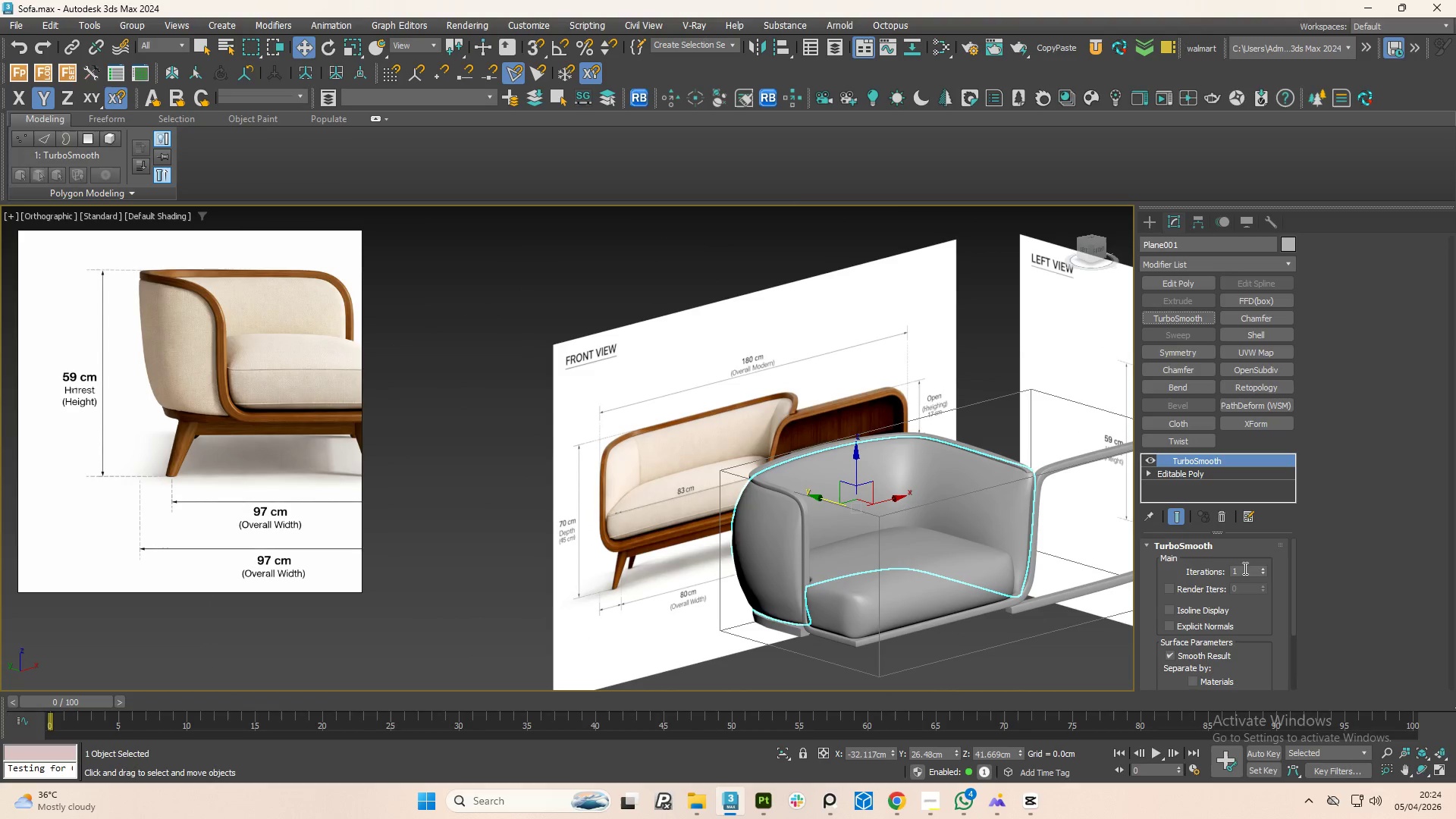 
left_click([1263, 568])
 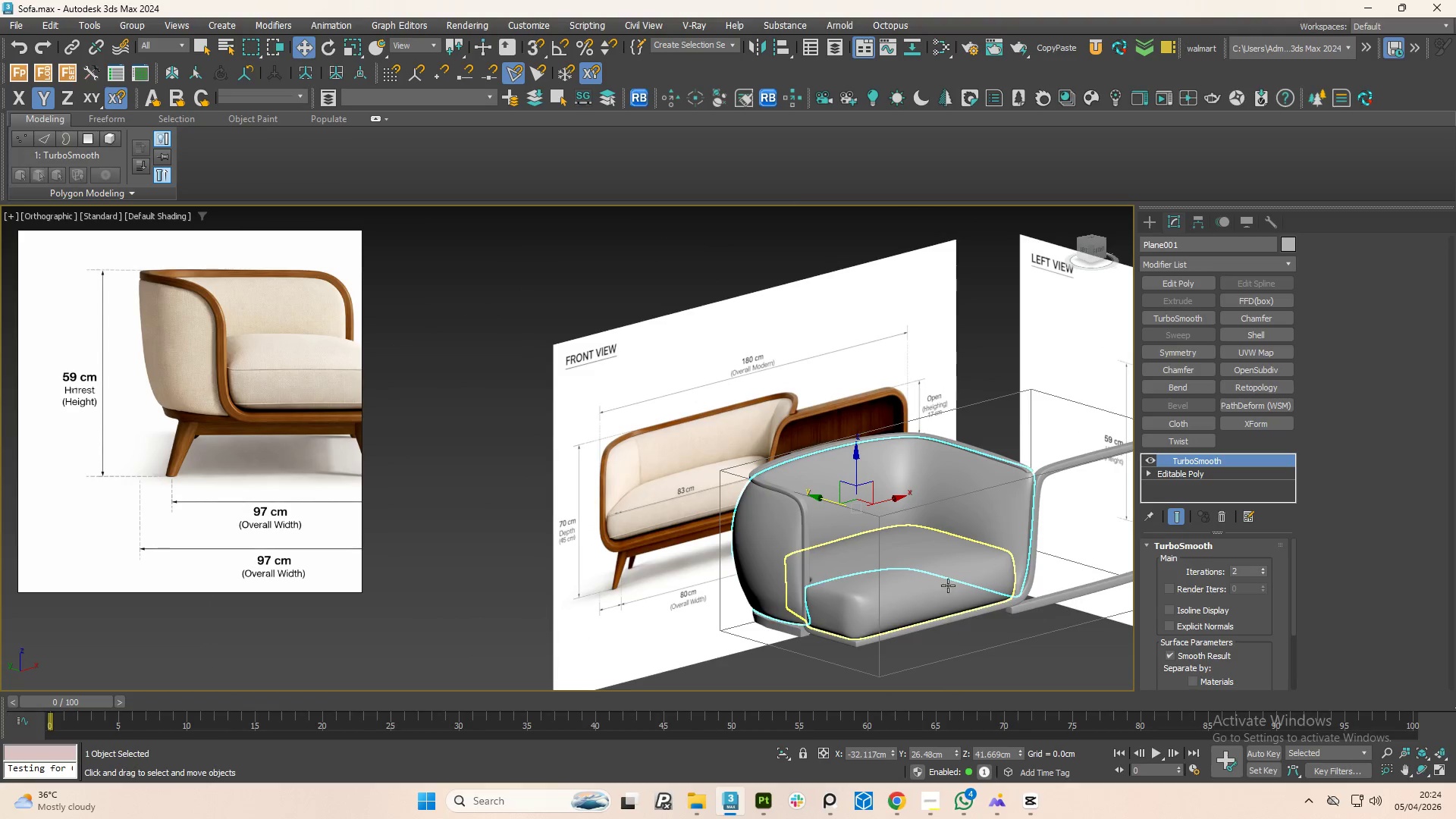 
left_click([861, 596])
 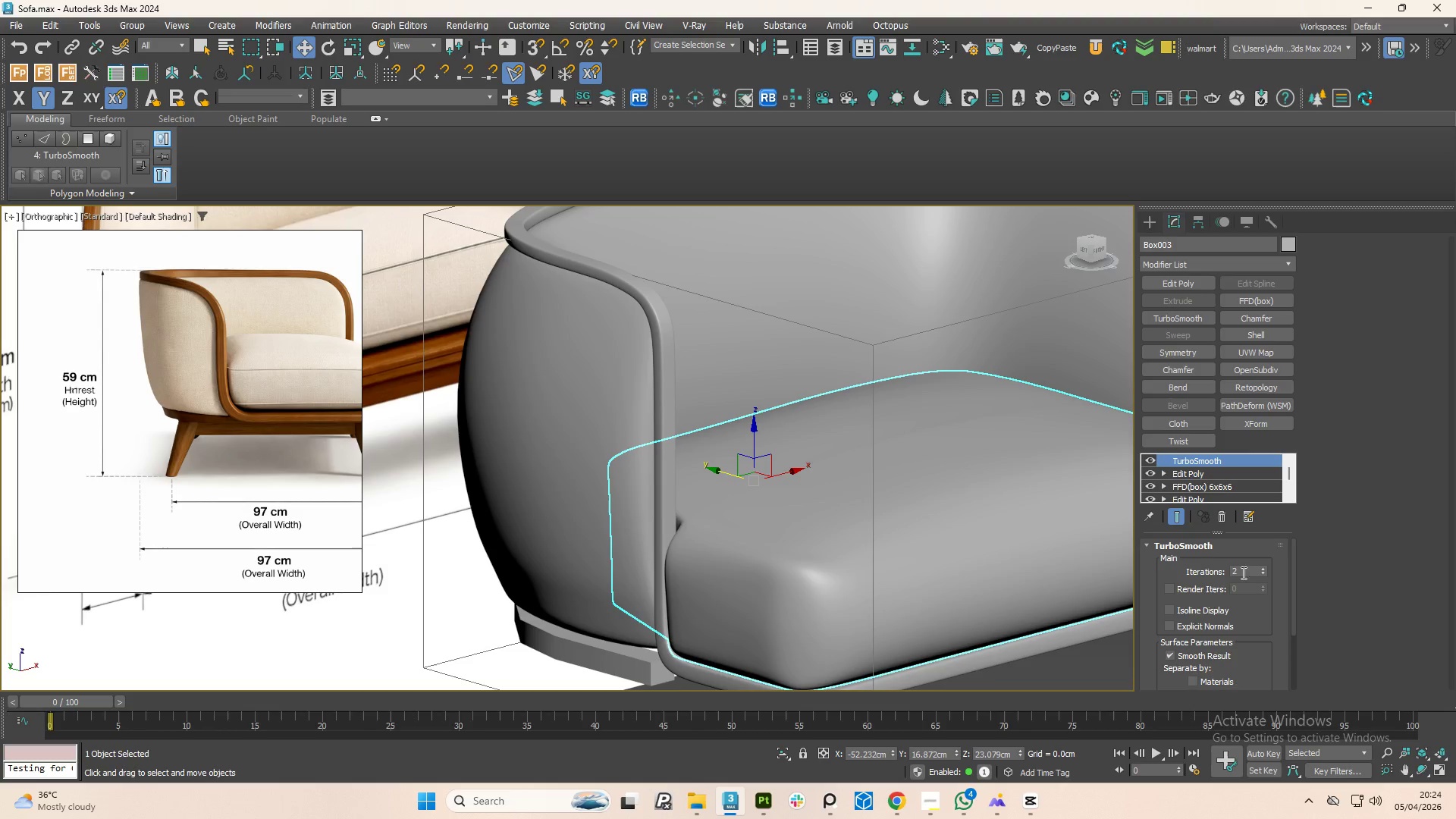 
scroll: coordinate [883, 610], scroll_direction: up, amount: 3.0
 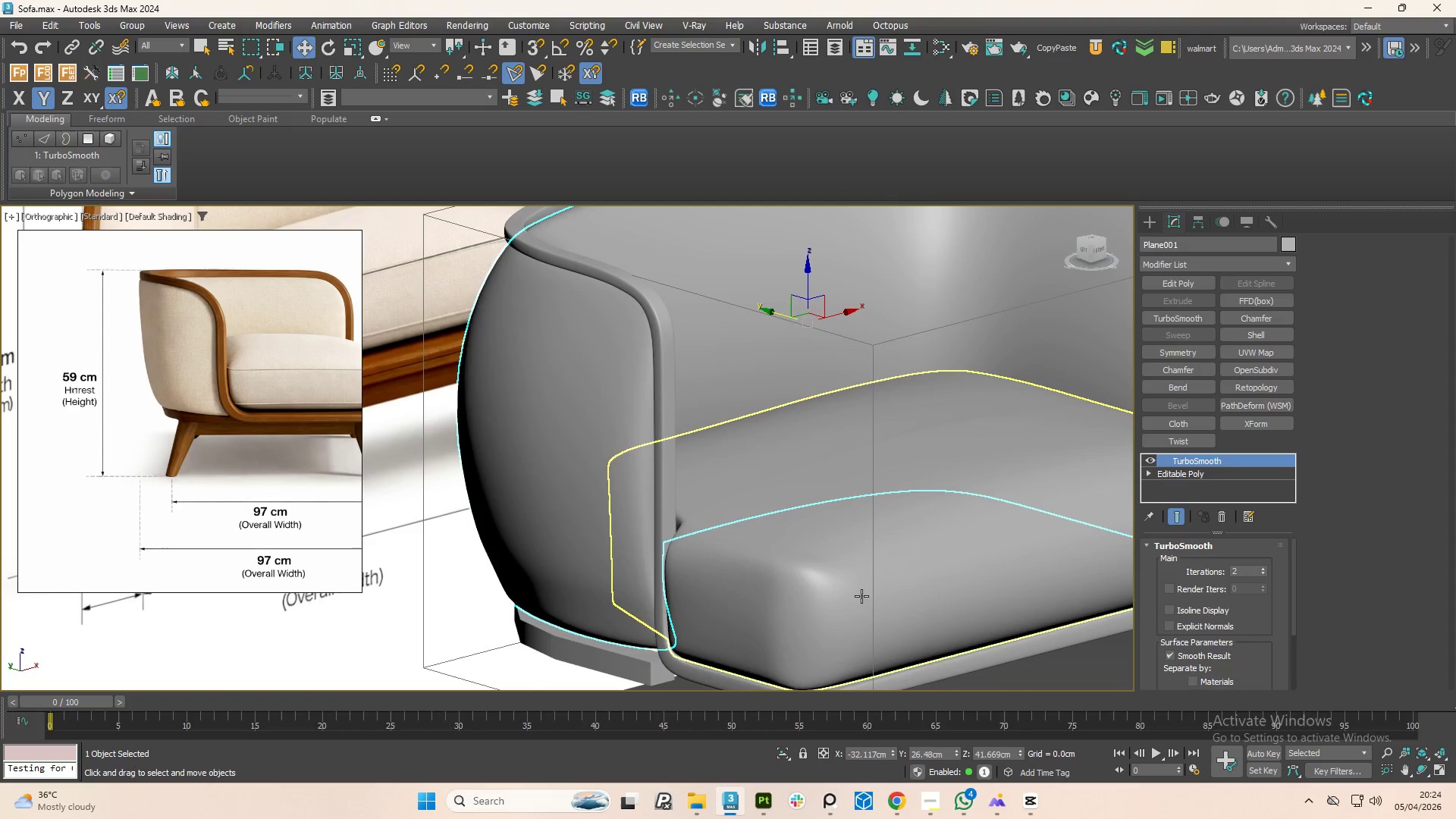 
left_click([1261, 573])
 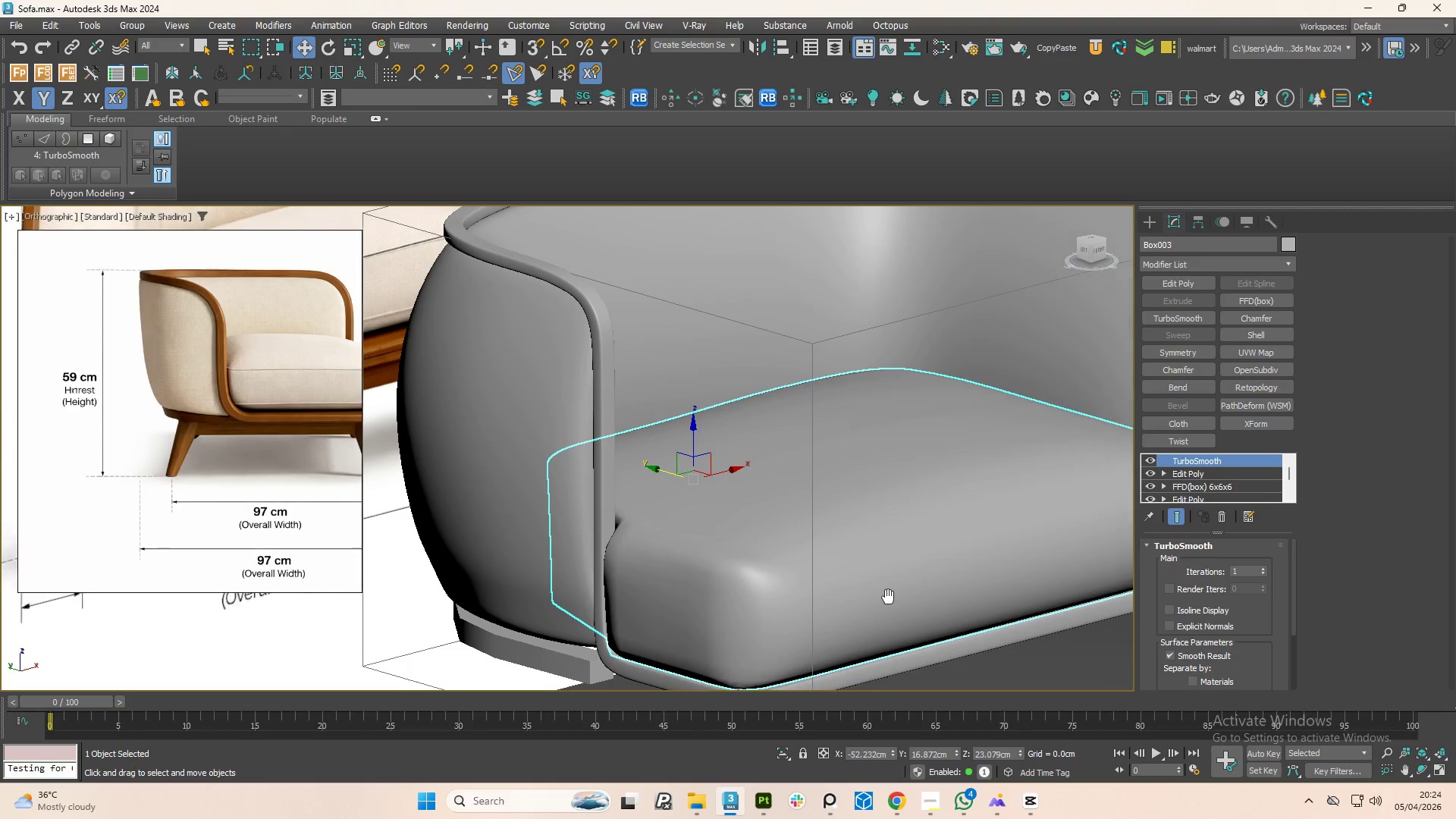 
key(F4)
 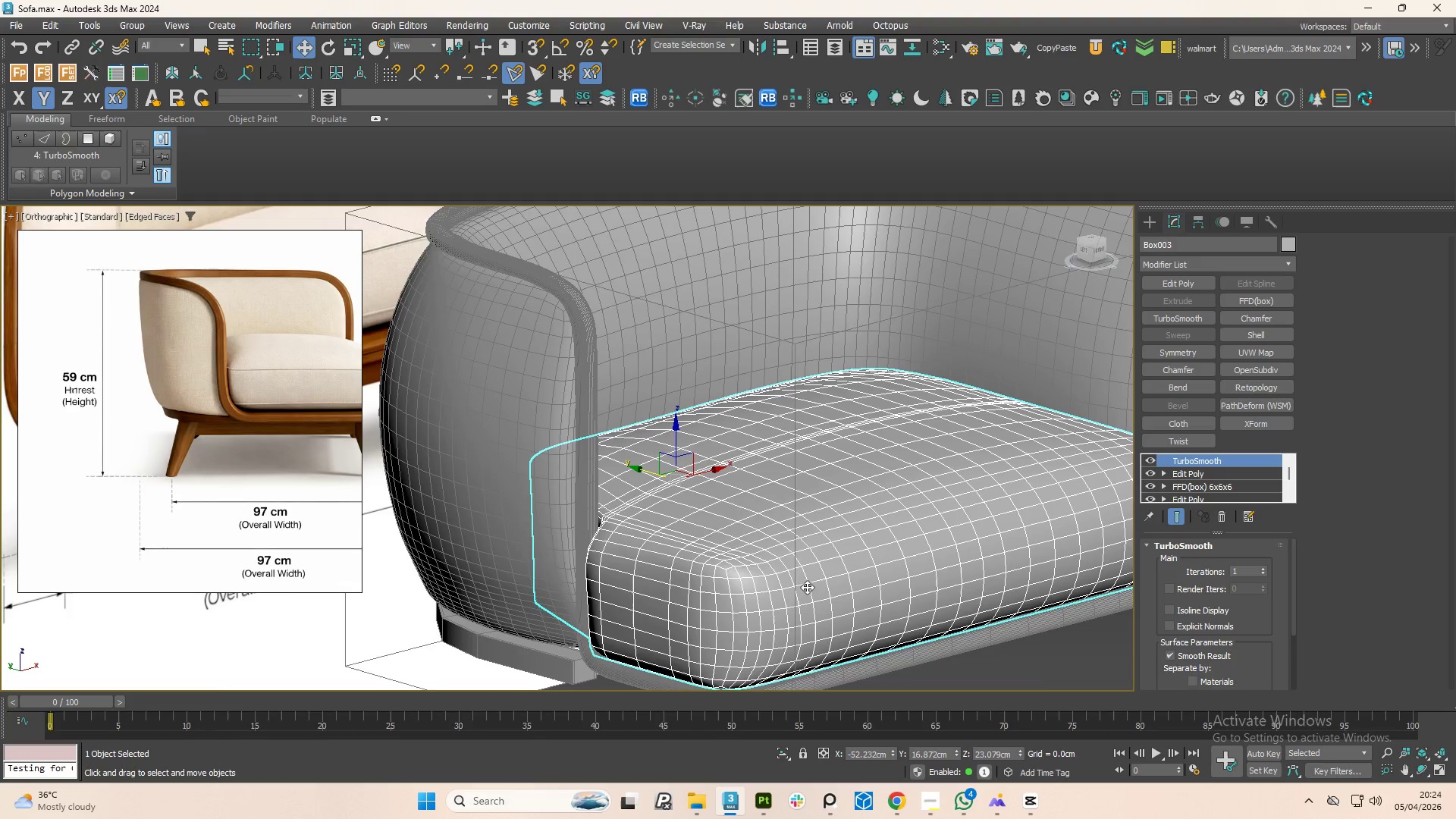 
scroll: coordinate [689, 547], scroll_direction: up, amount: 5.0
 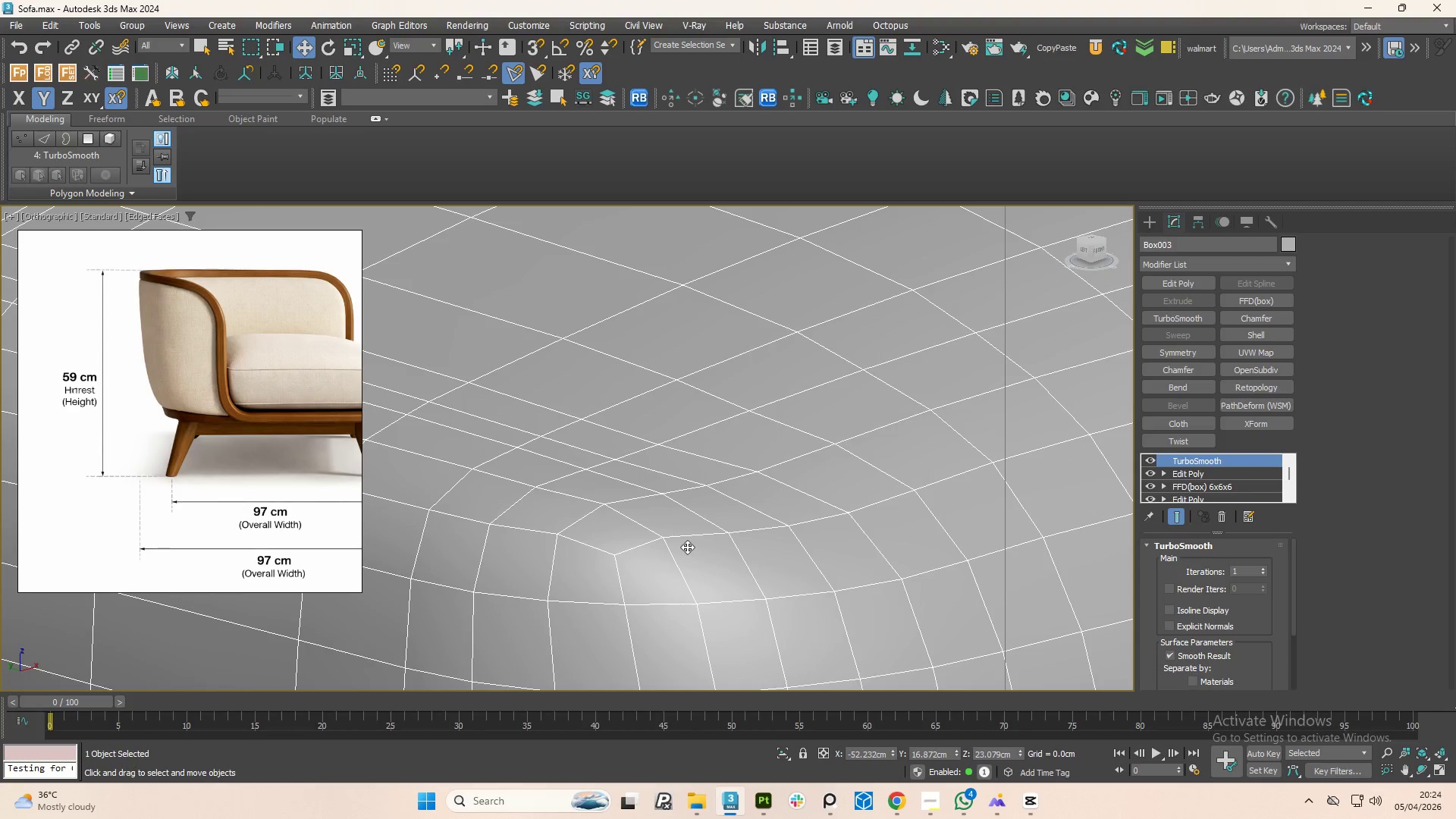 
hold_key(key=AltLeft, duration=0.69)
 